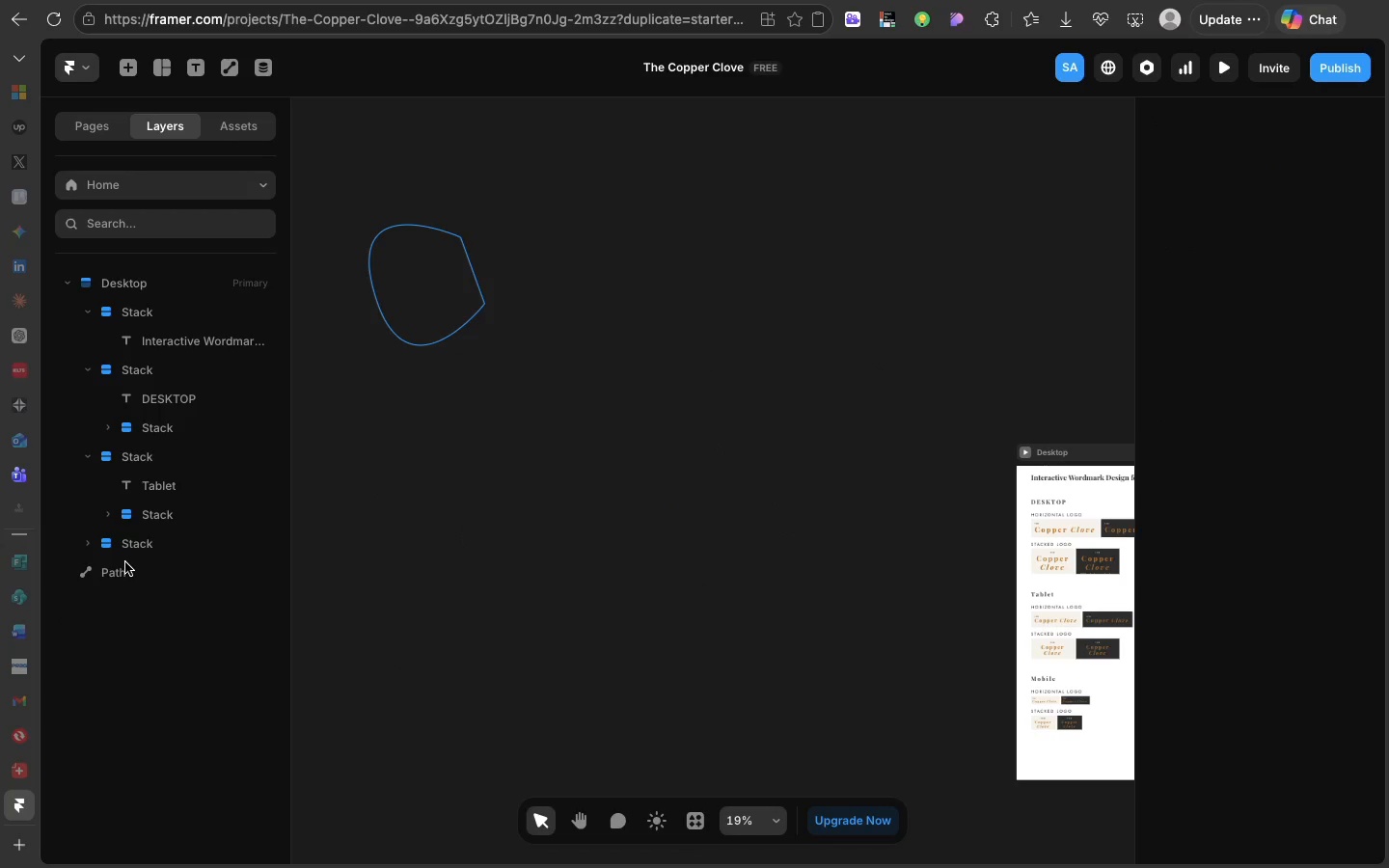 
left_click([125, 562])
 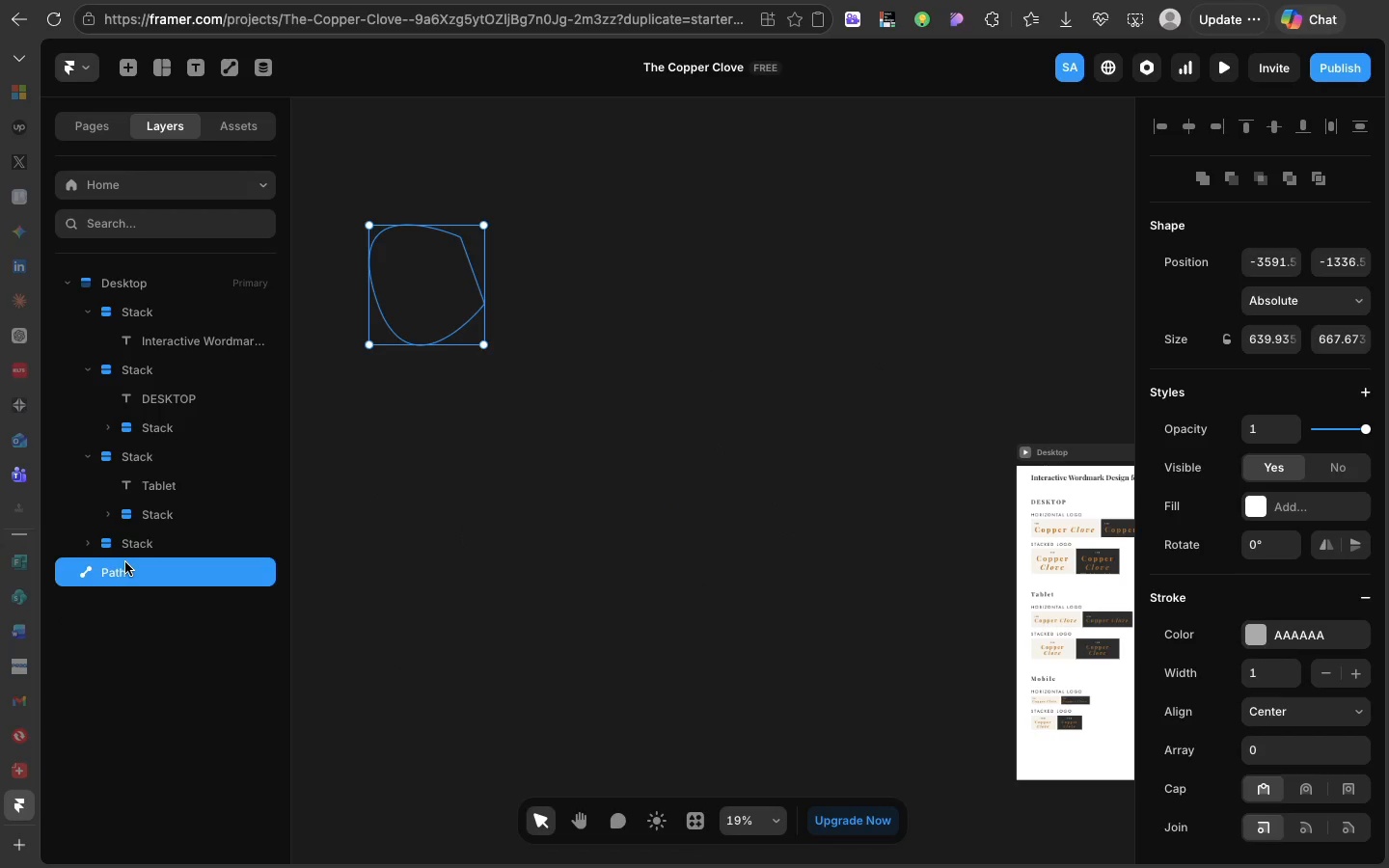 
key(Backspace)
 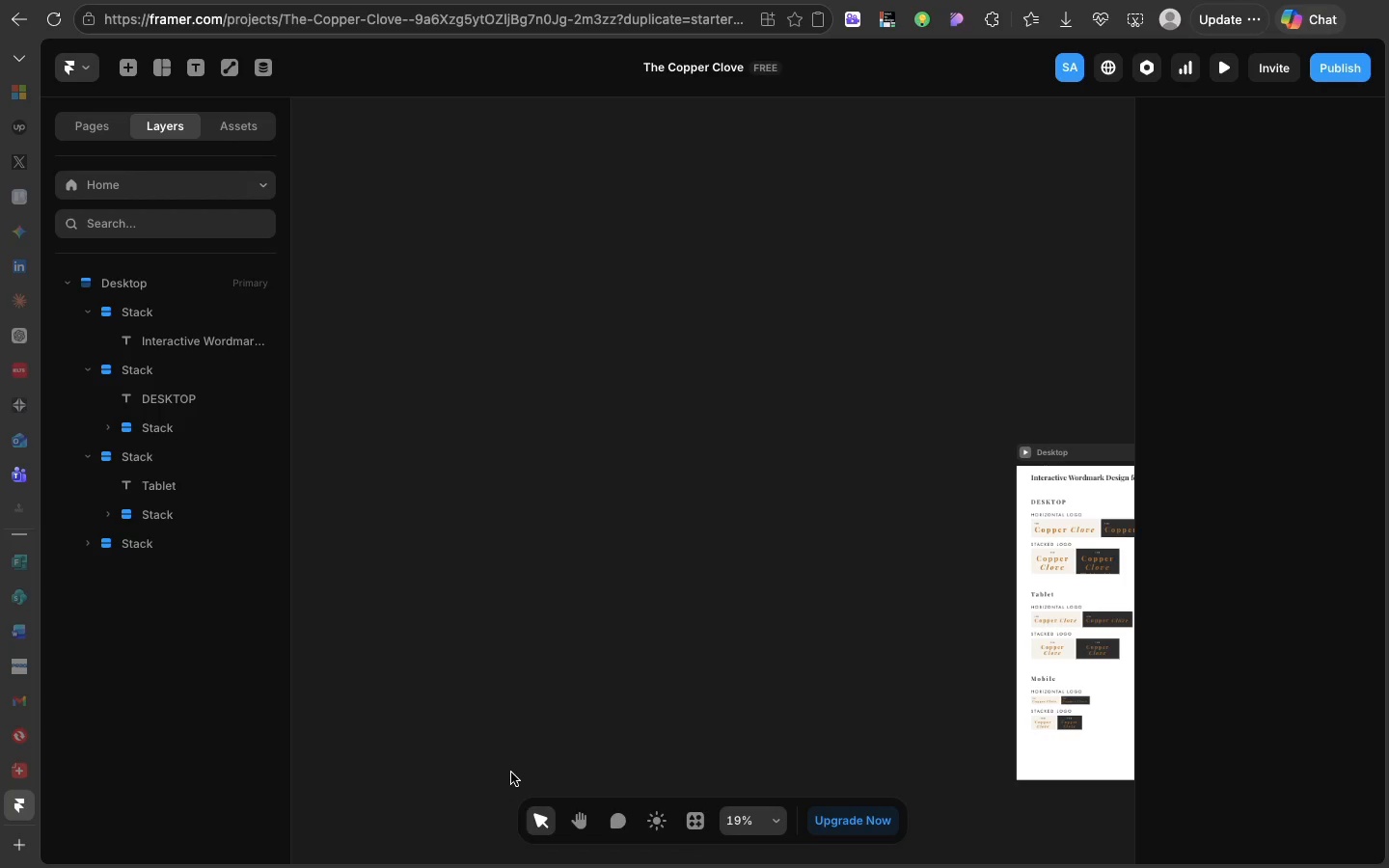 
key(V)
 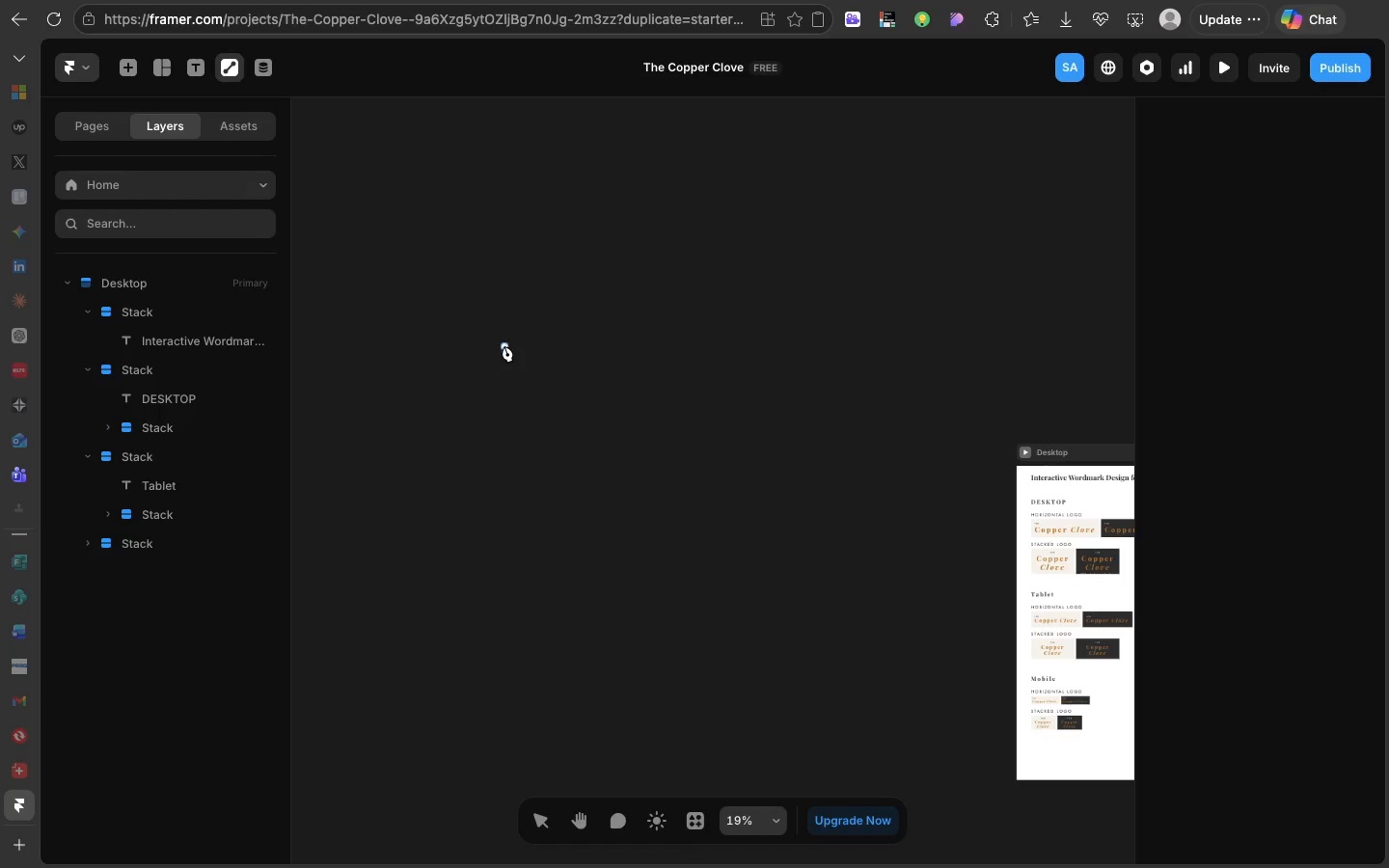 
left_click([504, 346])
 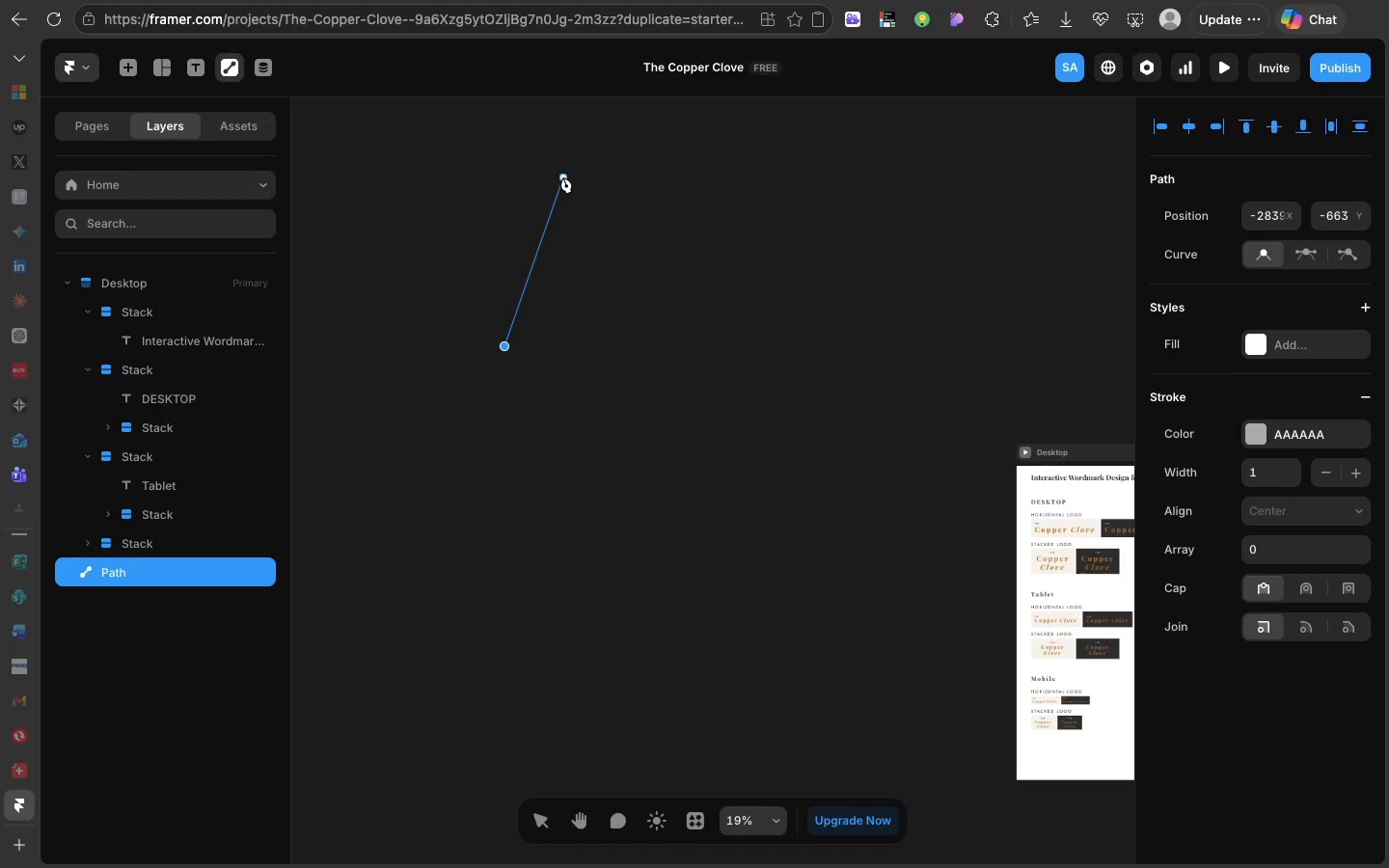 
left_click([563, 177])
 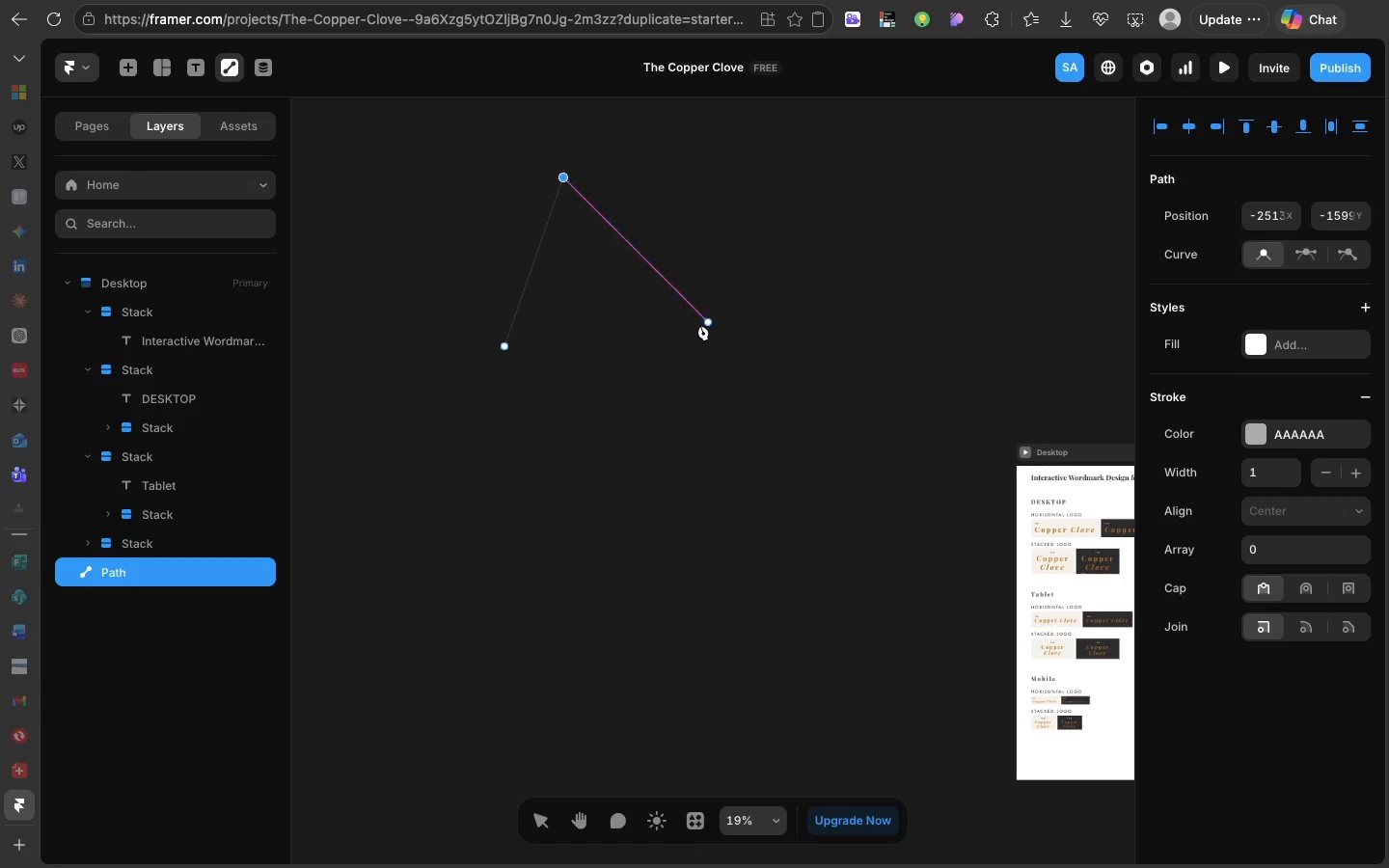 
left_click([626, 345])
 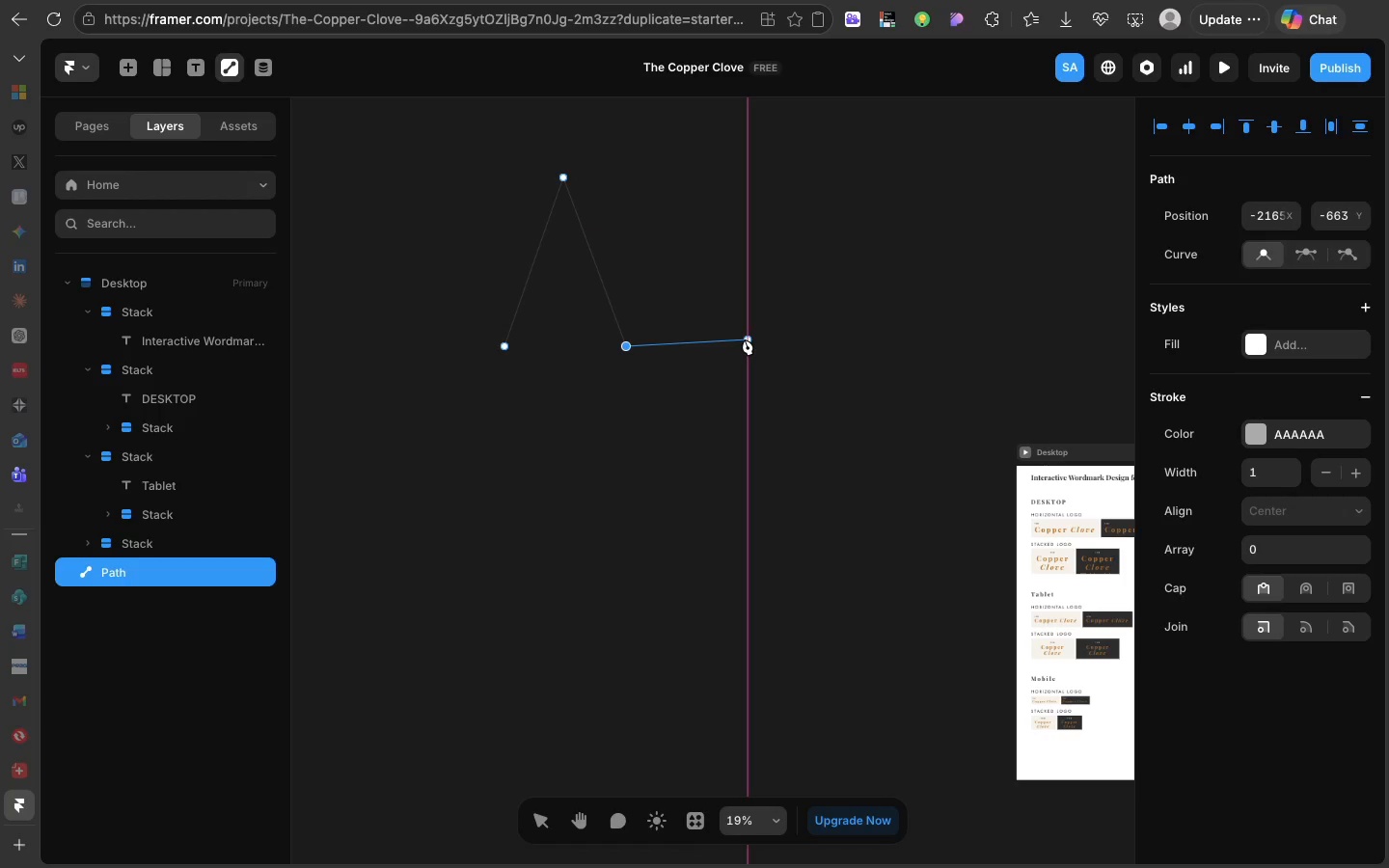 
left_click([745, 339])
 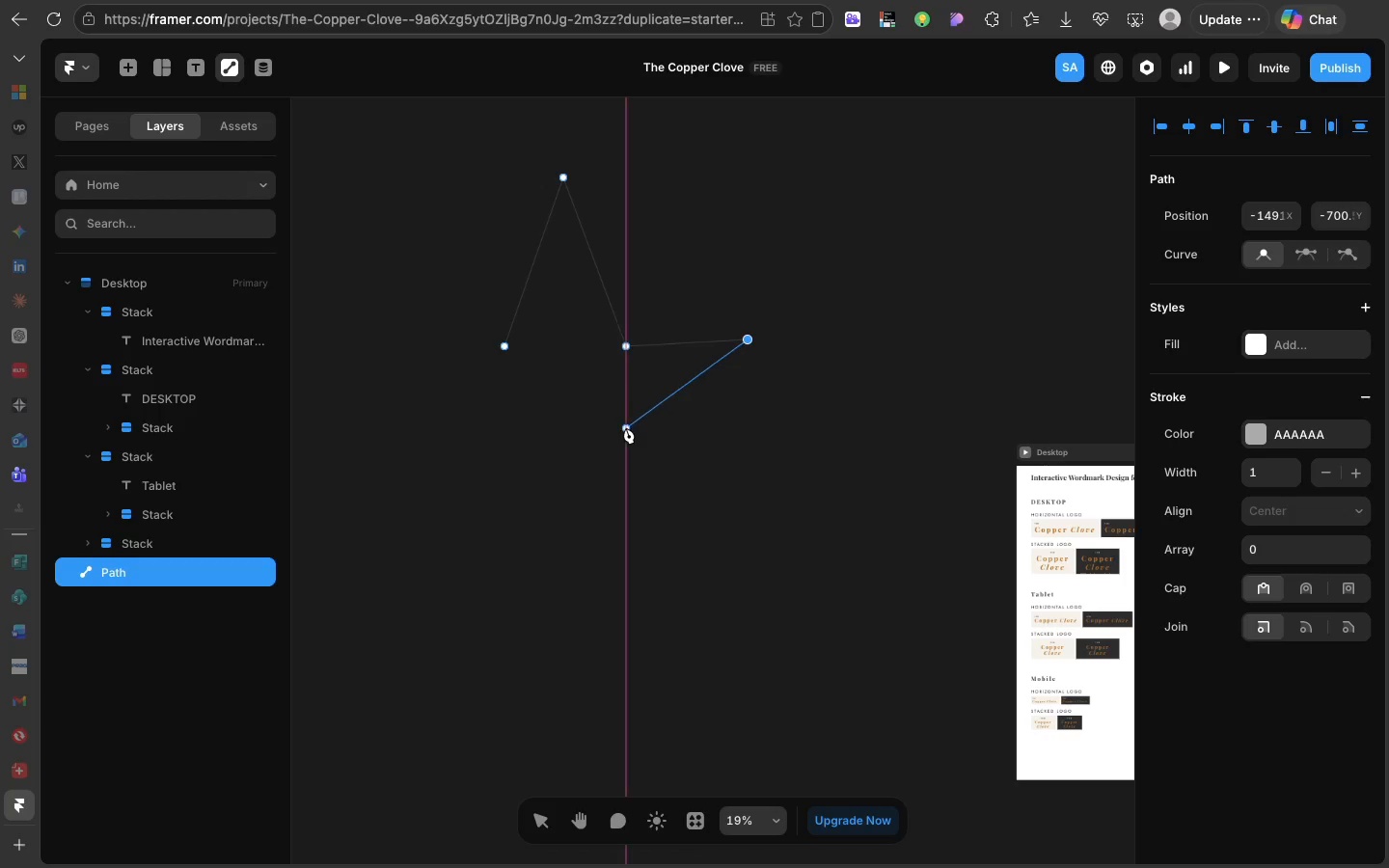 
left_click([626, 428])
 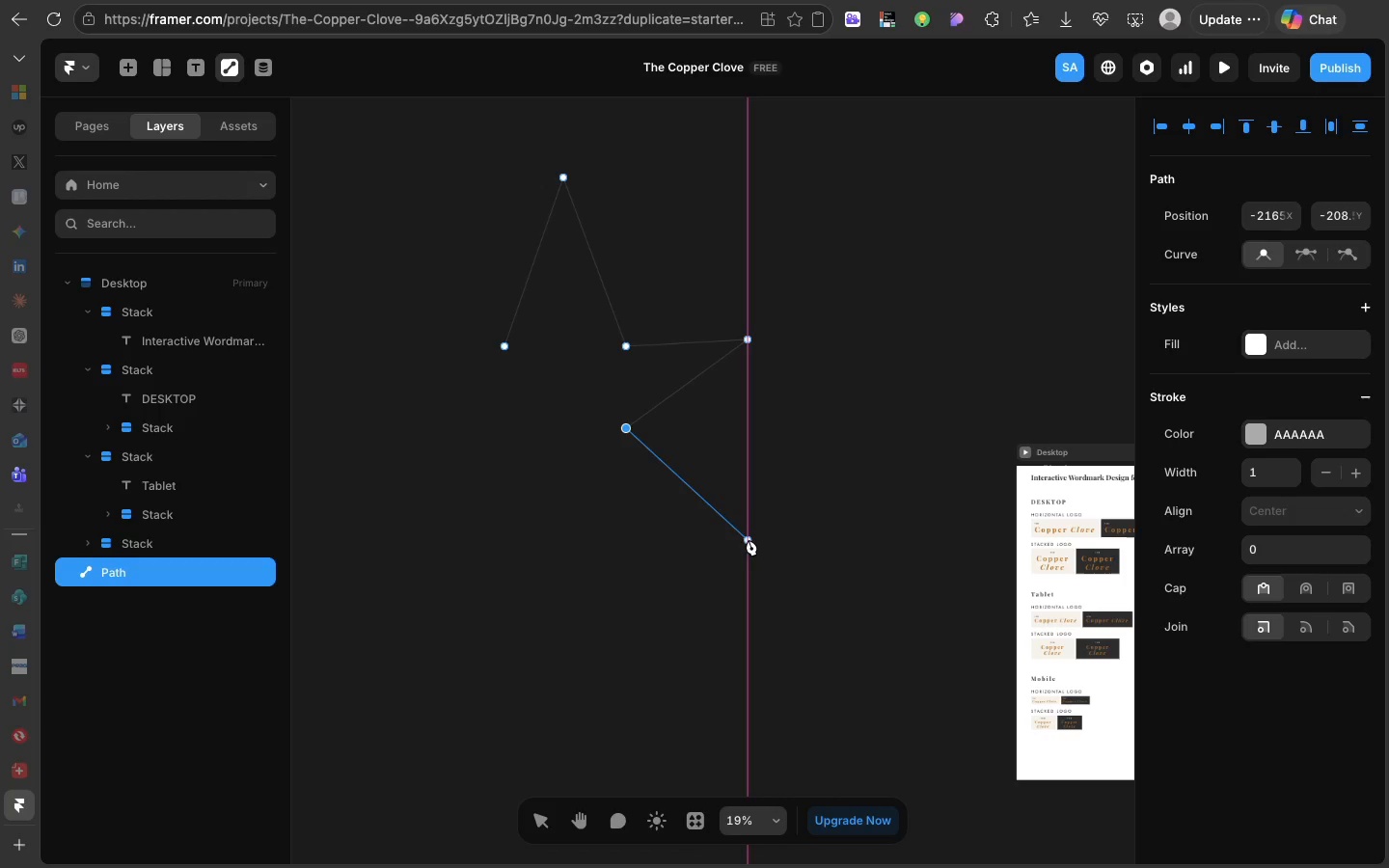 
wait(5.4)
 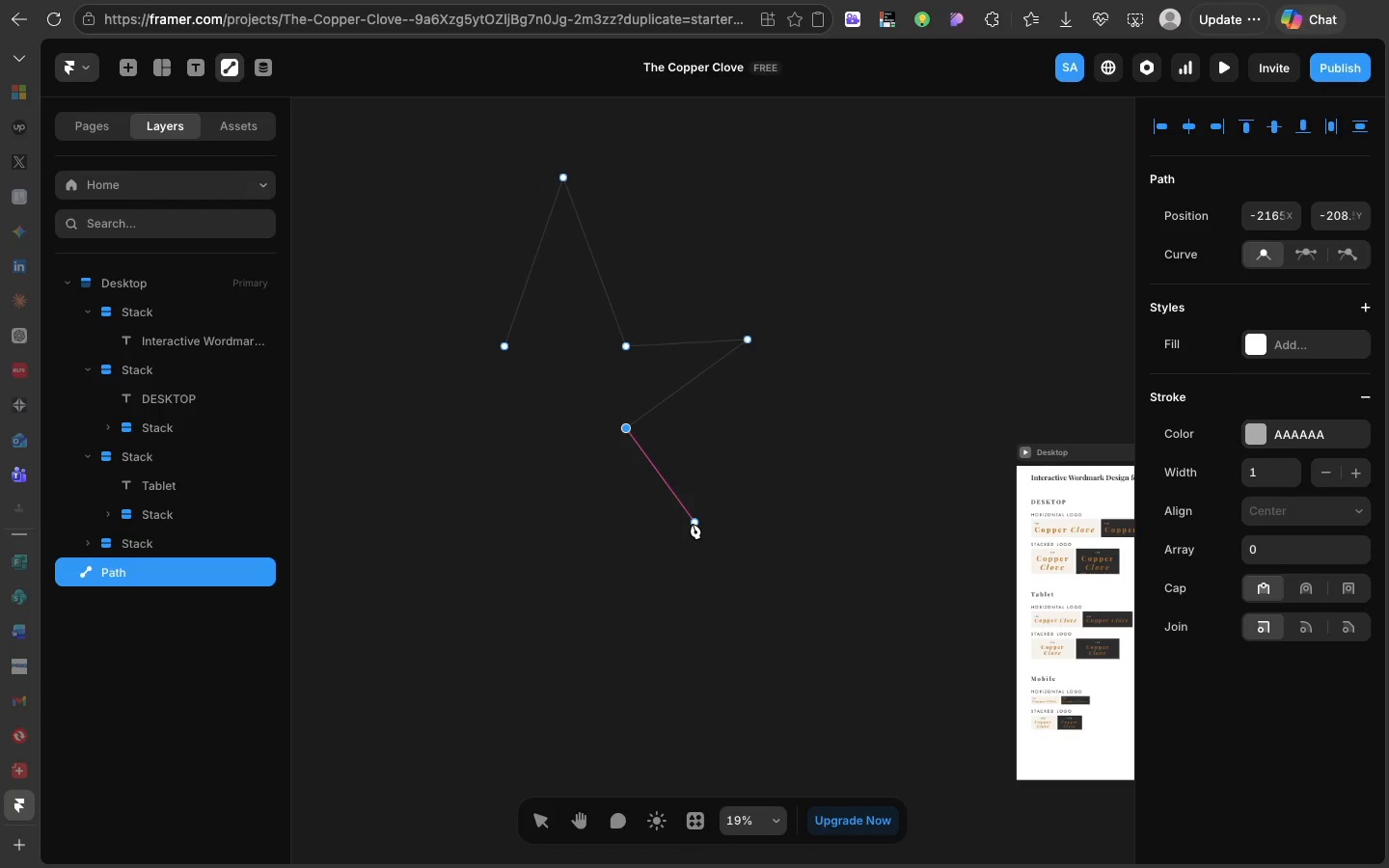 
left_click([773, 530])
 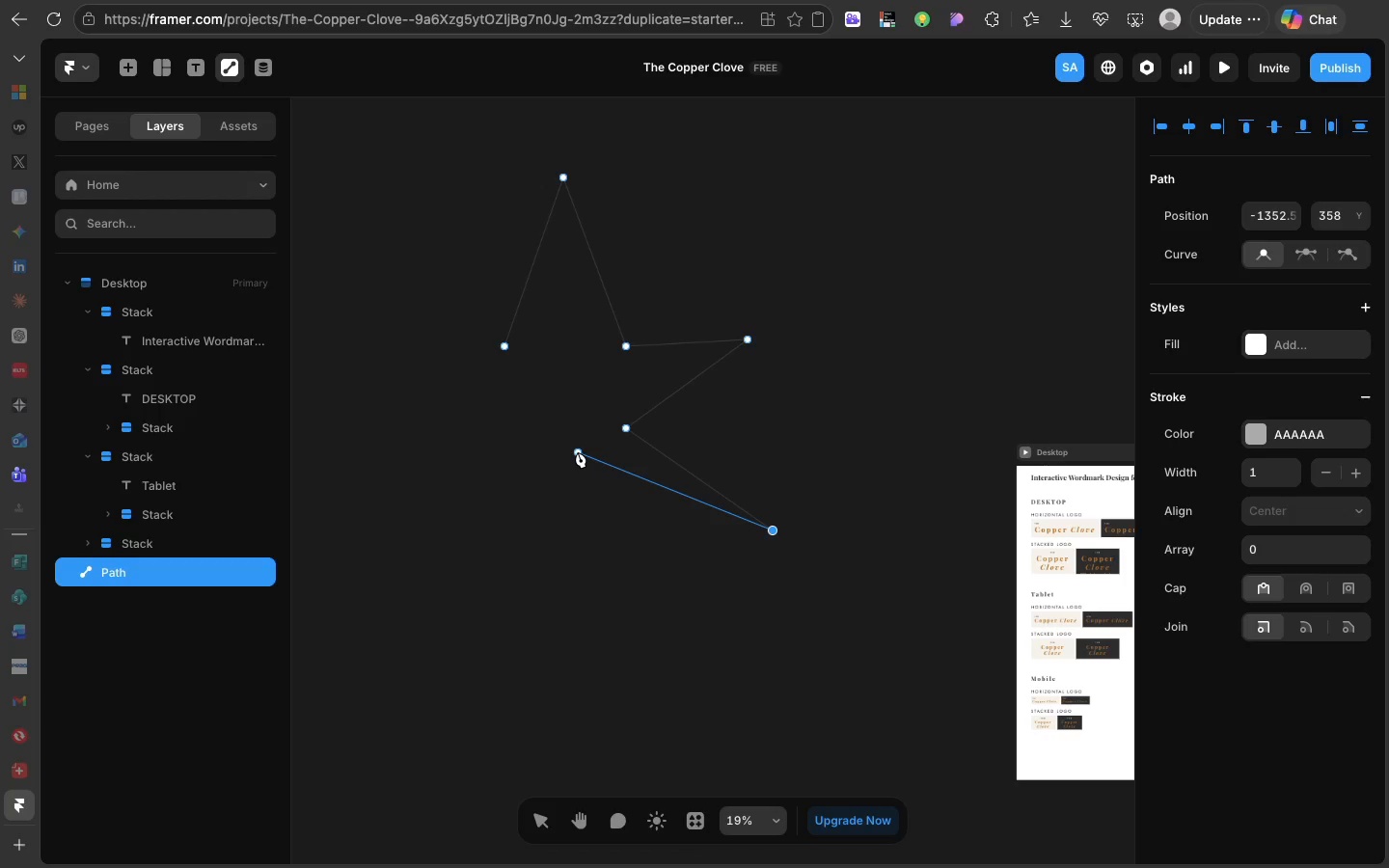 
left_click([576, 451])
 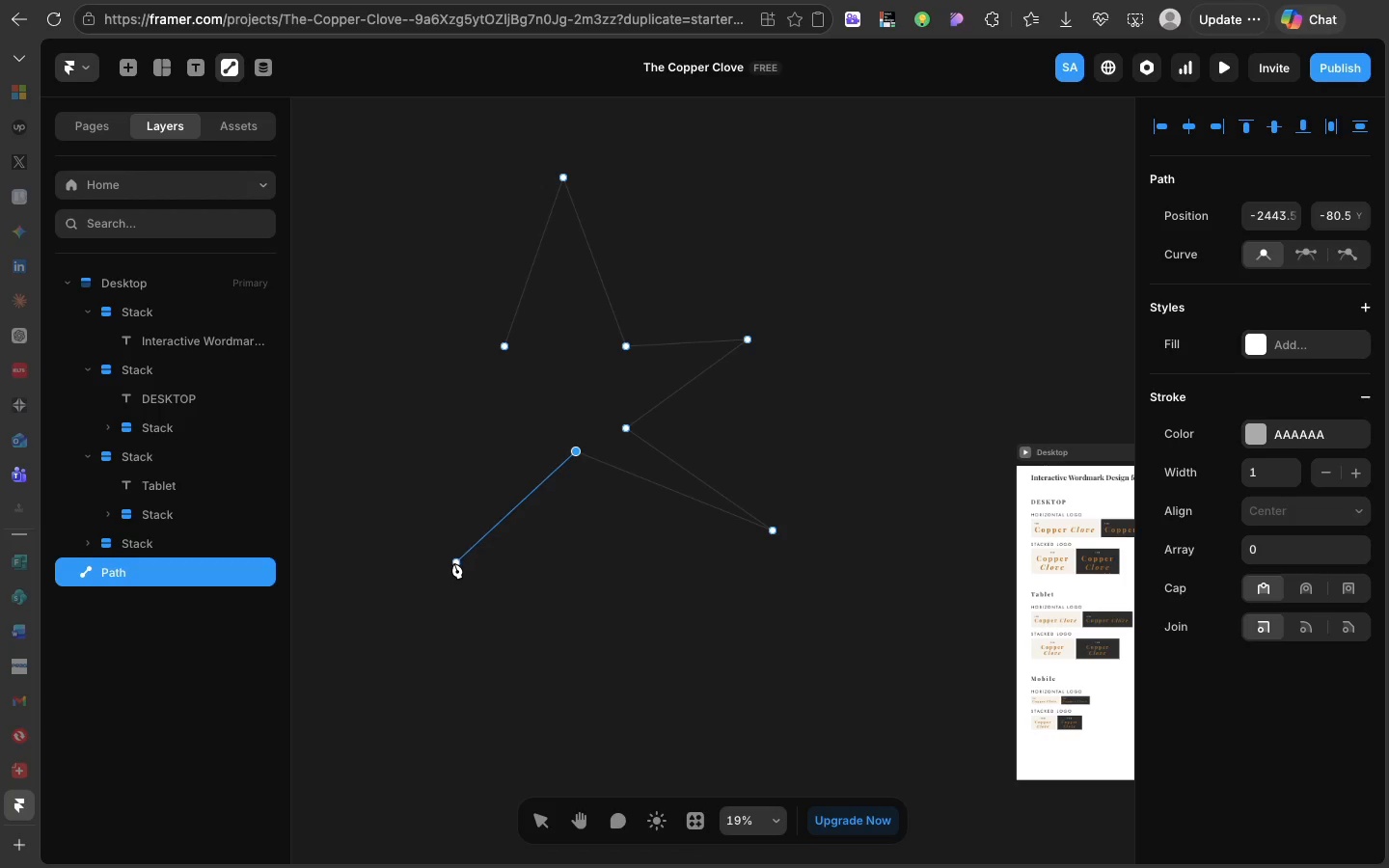 
left_click([442, 570])
 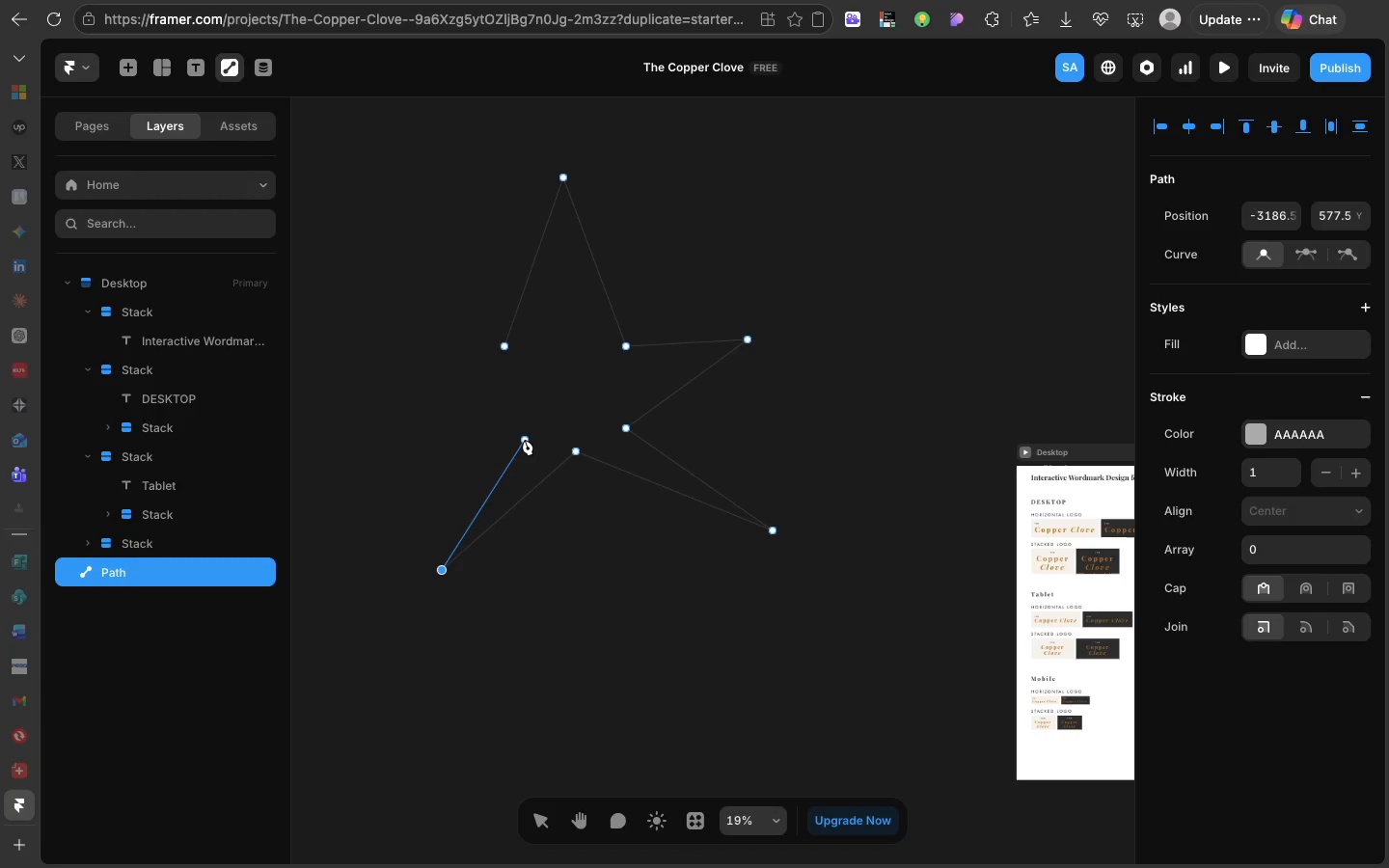 
left_click([525, 440])
 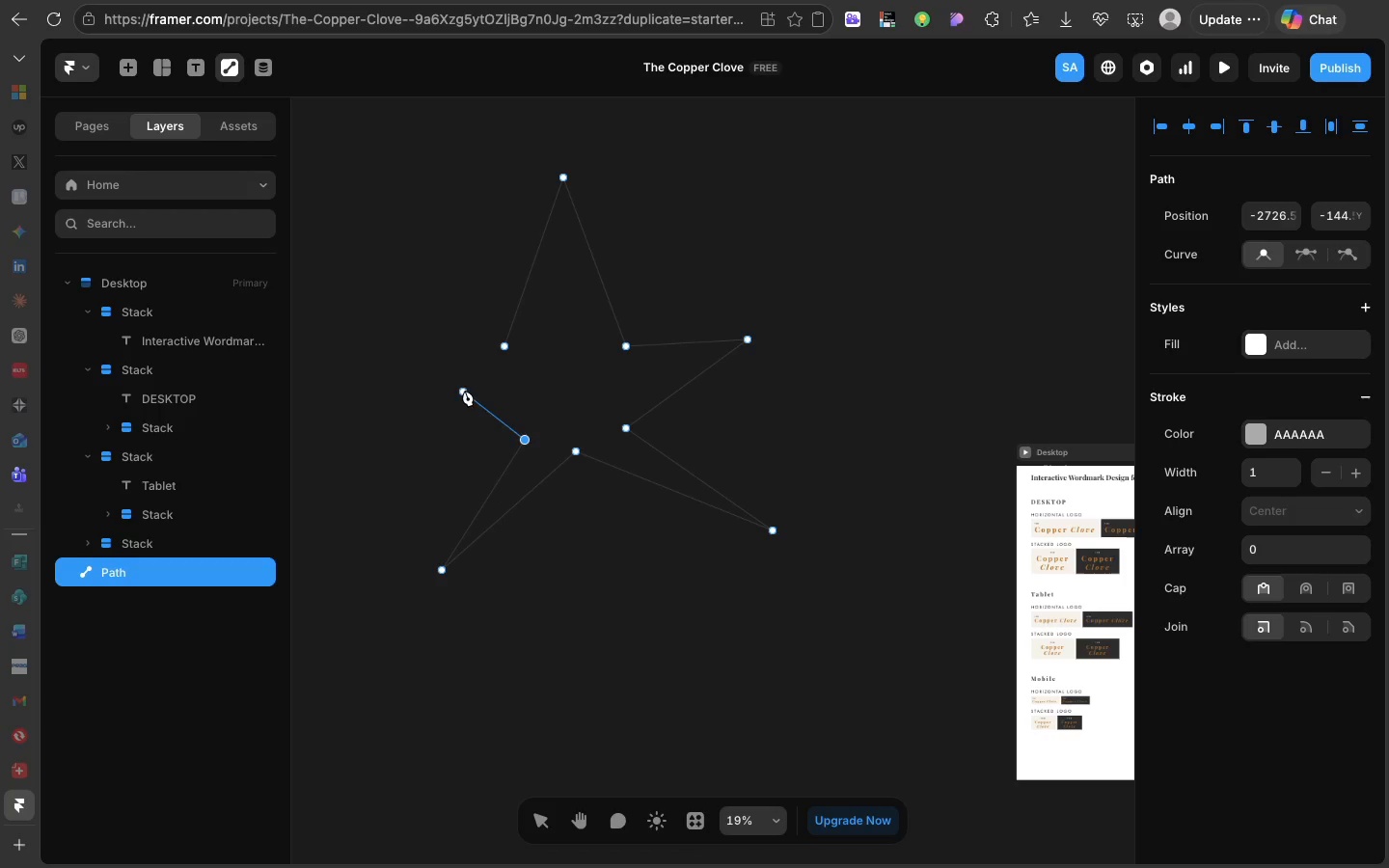 
left_click([328, 414])
 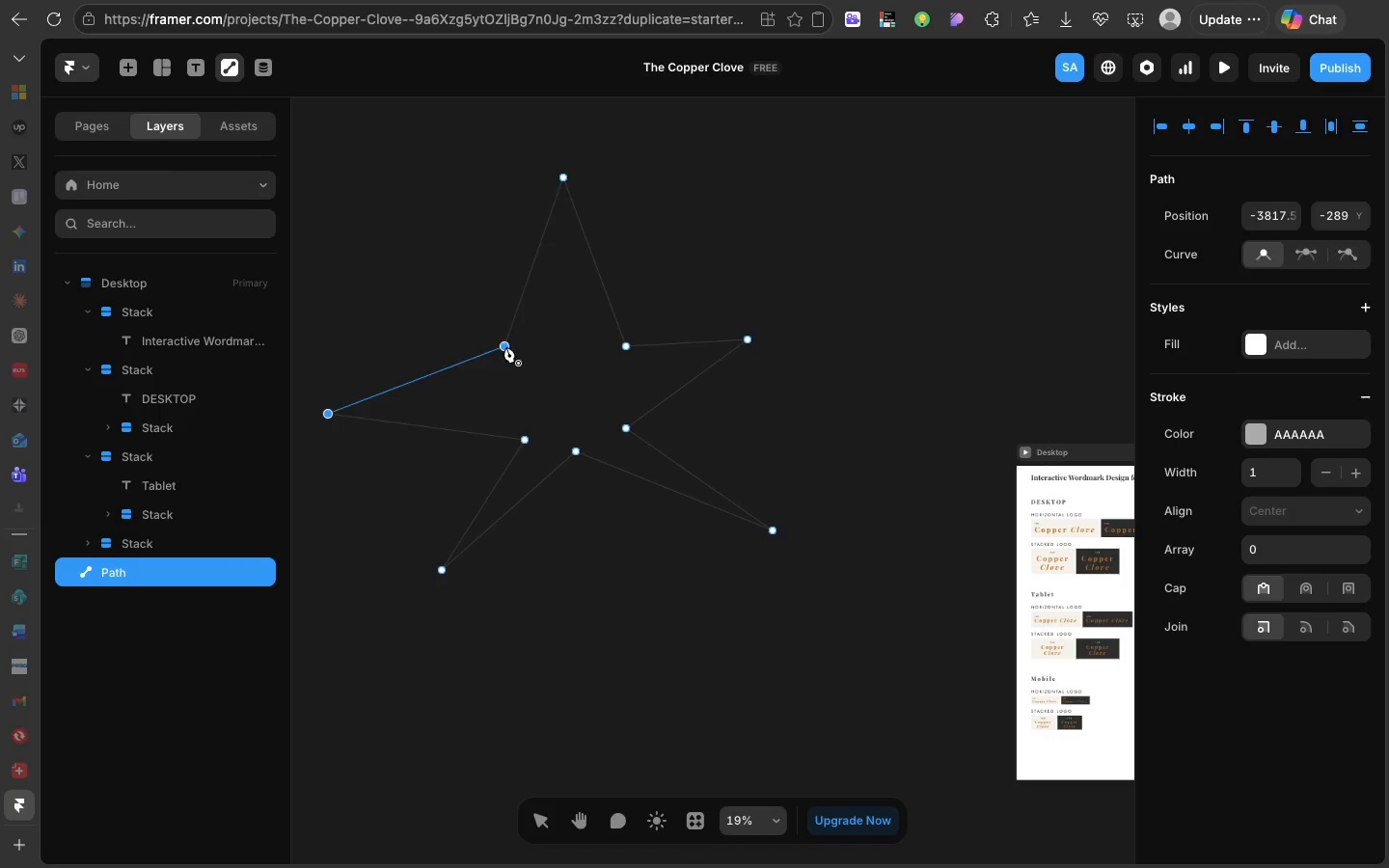 
left_click([504, 348])
 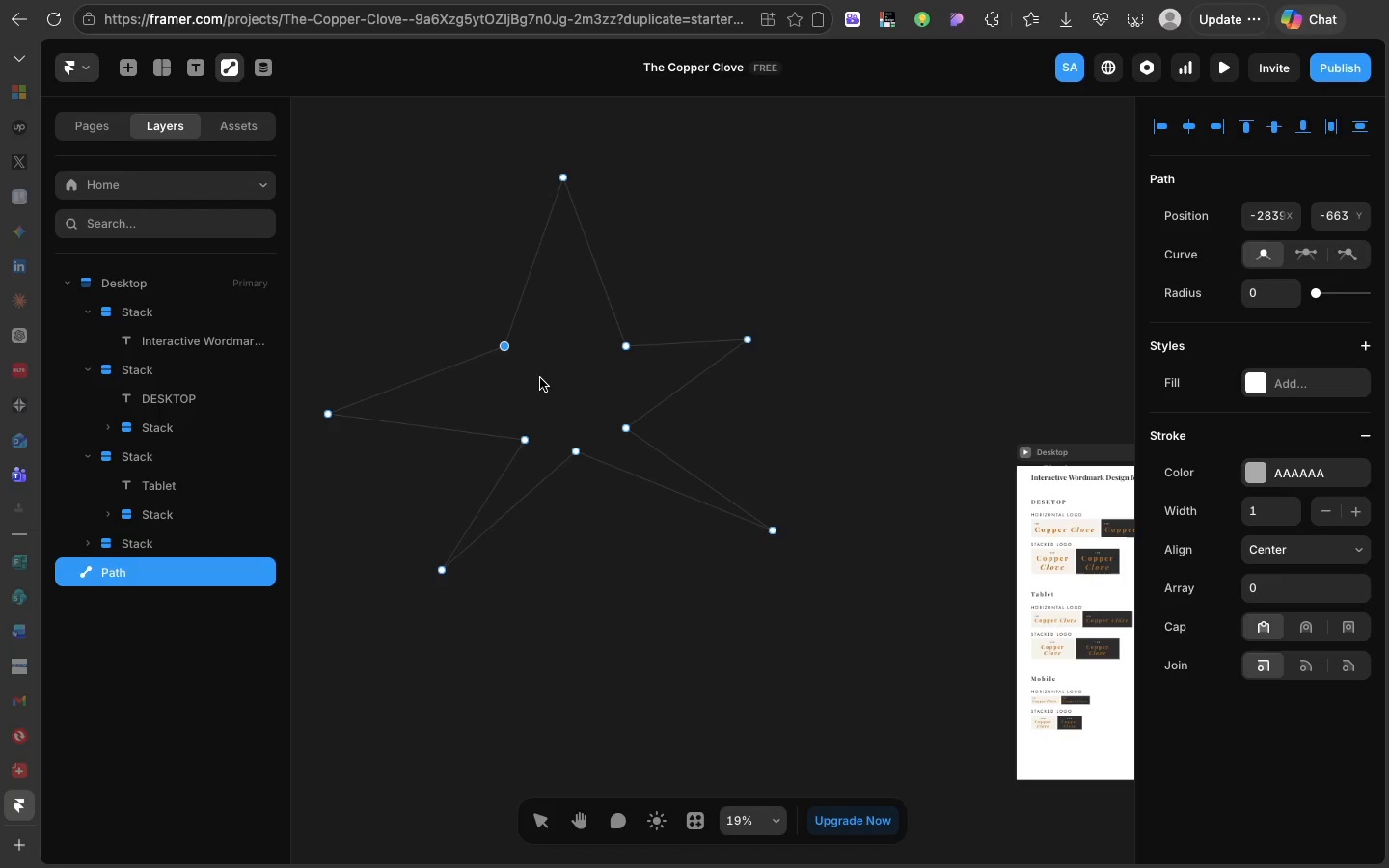 
left_click([542, 379])
 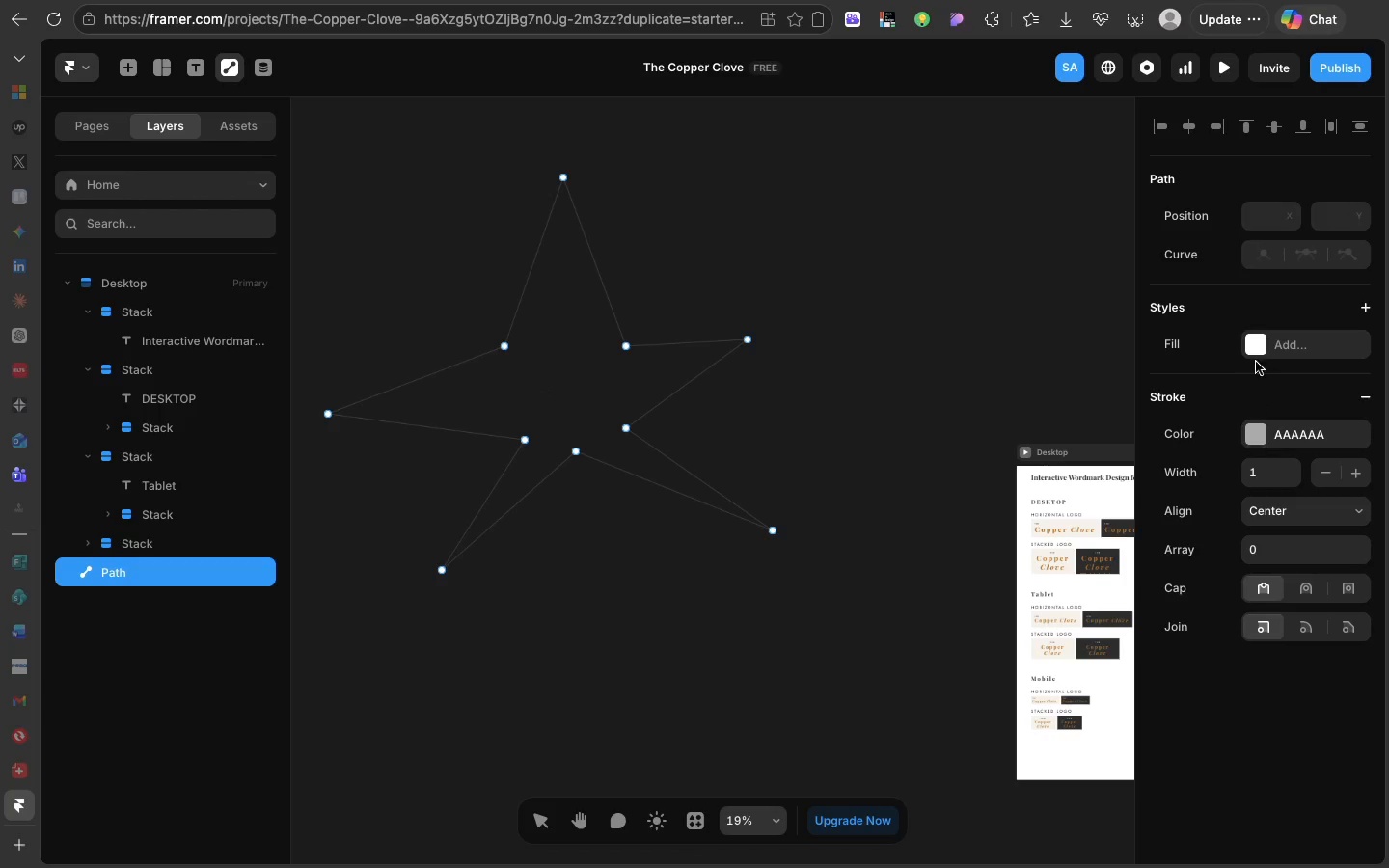 
left_click([1251, 341])
 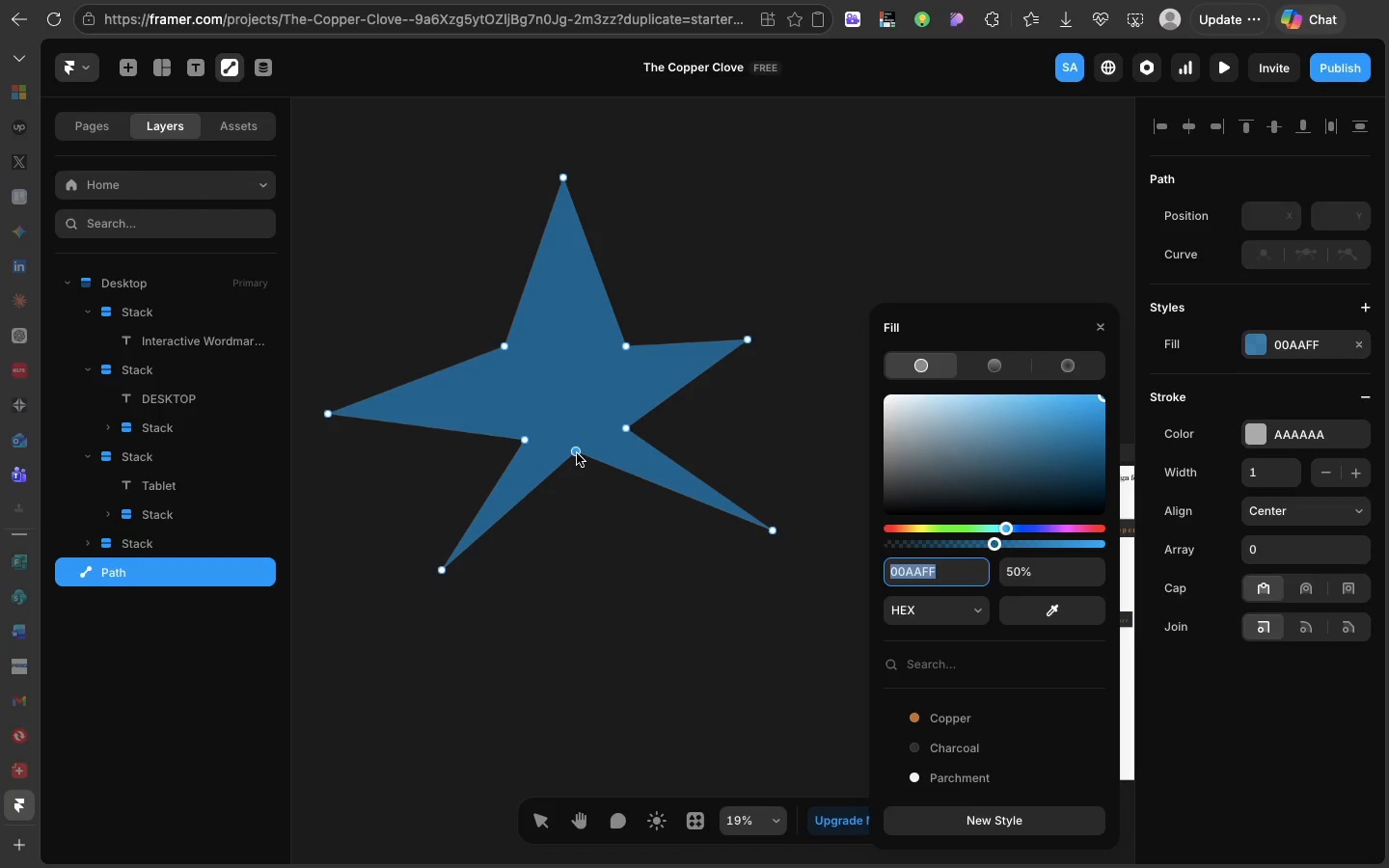 
left_click([577, 453])
 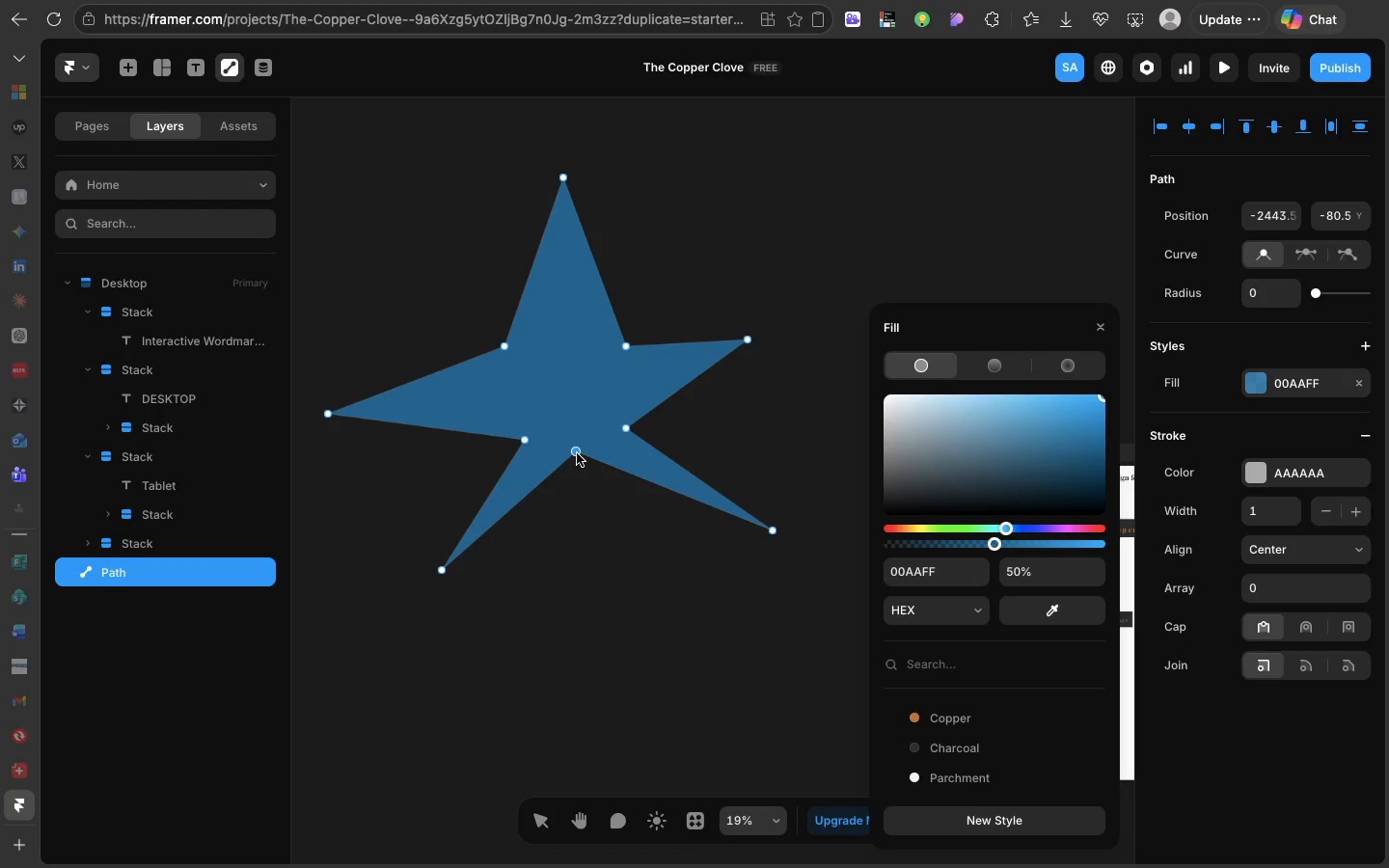 
left_click_drag(start_coordinate=[577, 453], to_coordinate=[609, 565])
 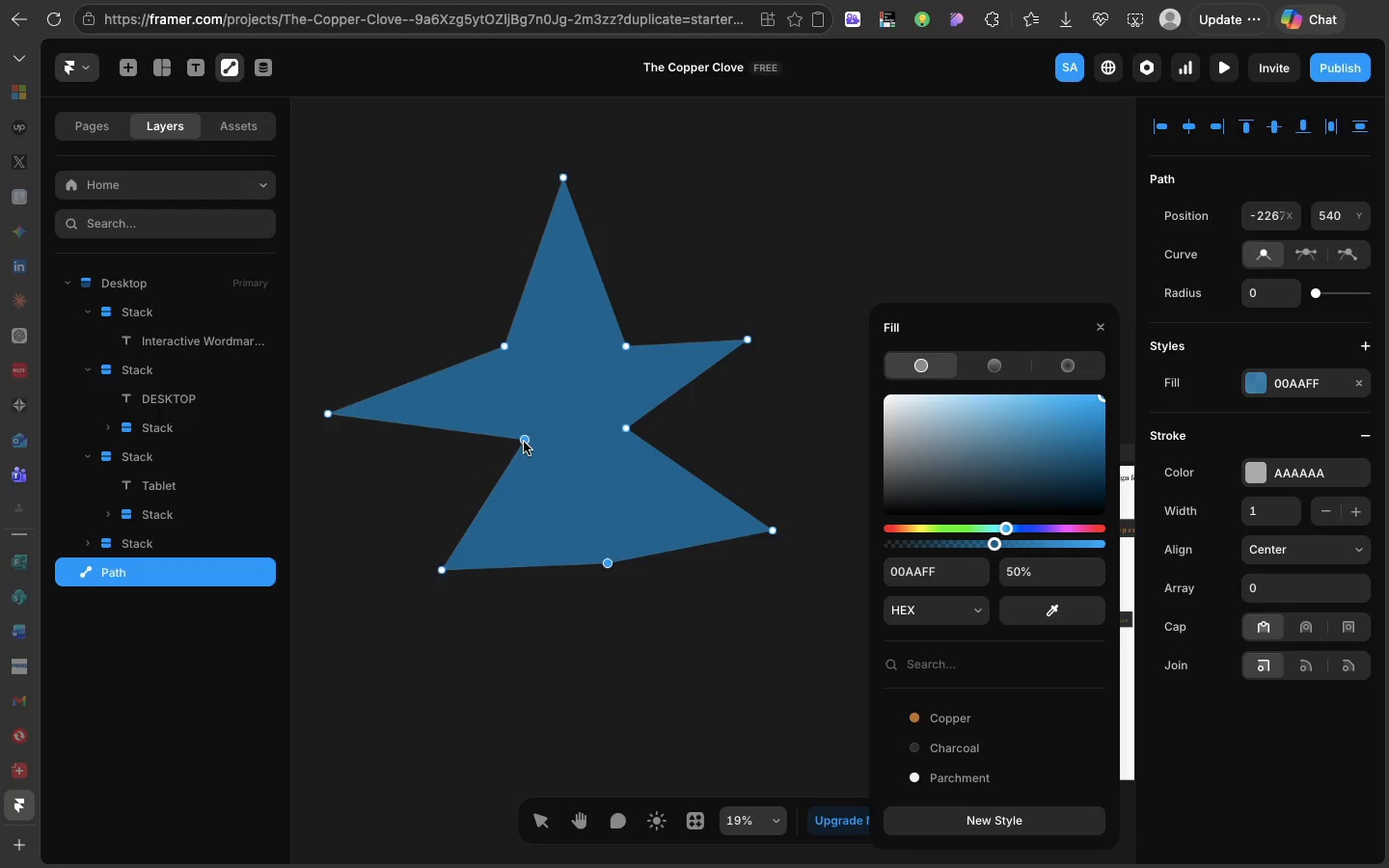 
left_click_drag(start_coordinate=[524, 443], to_coordinate=[411, 475])
 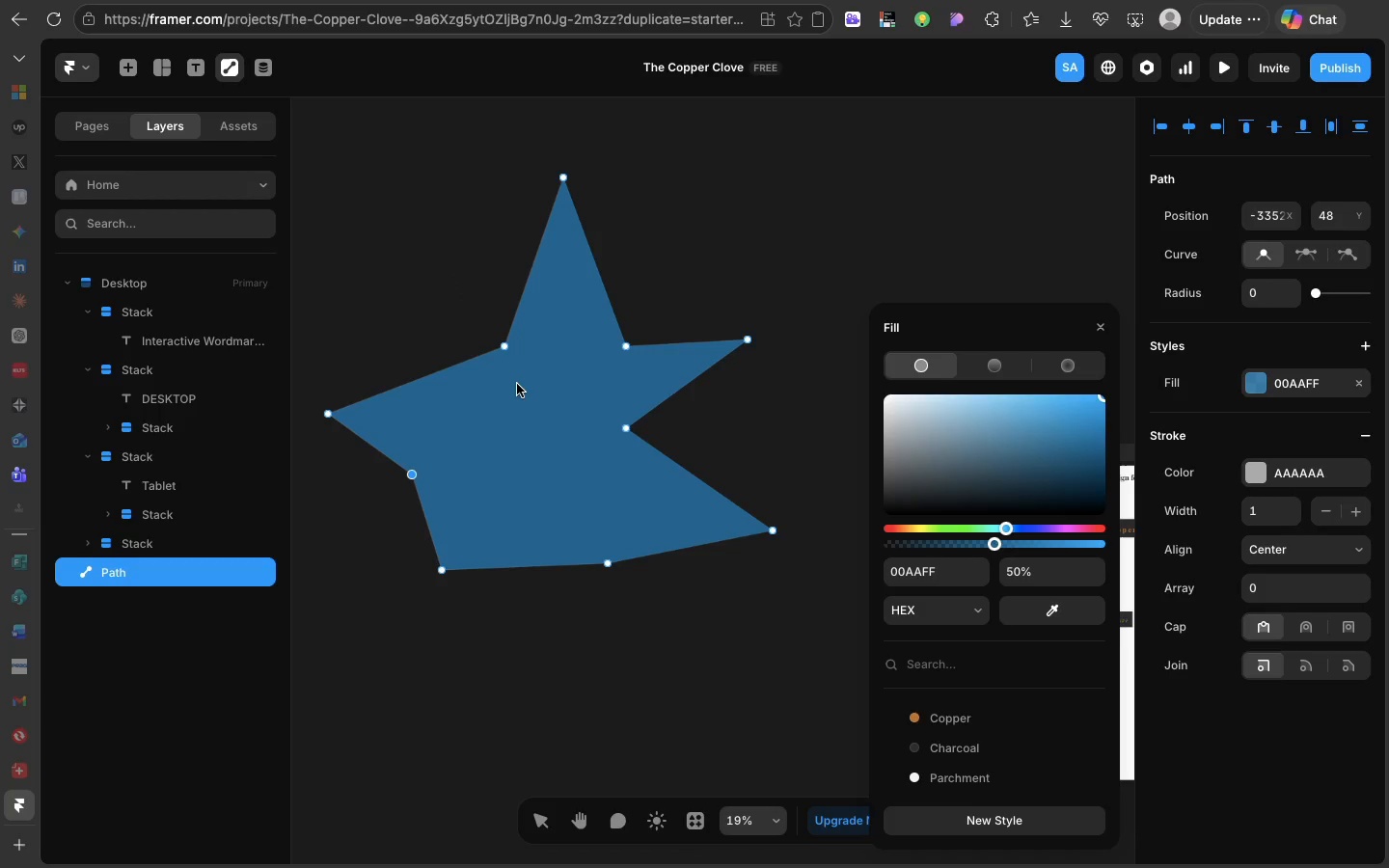 
left_click([506, 344])
 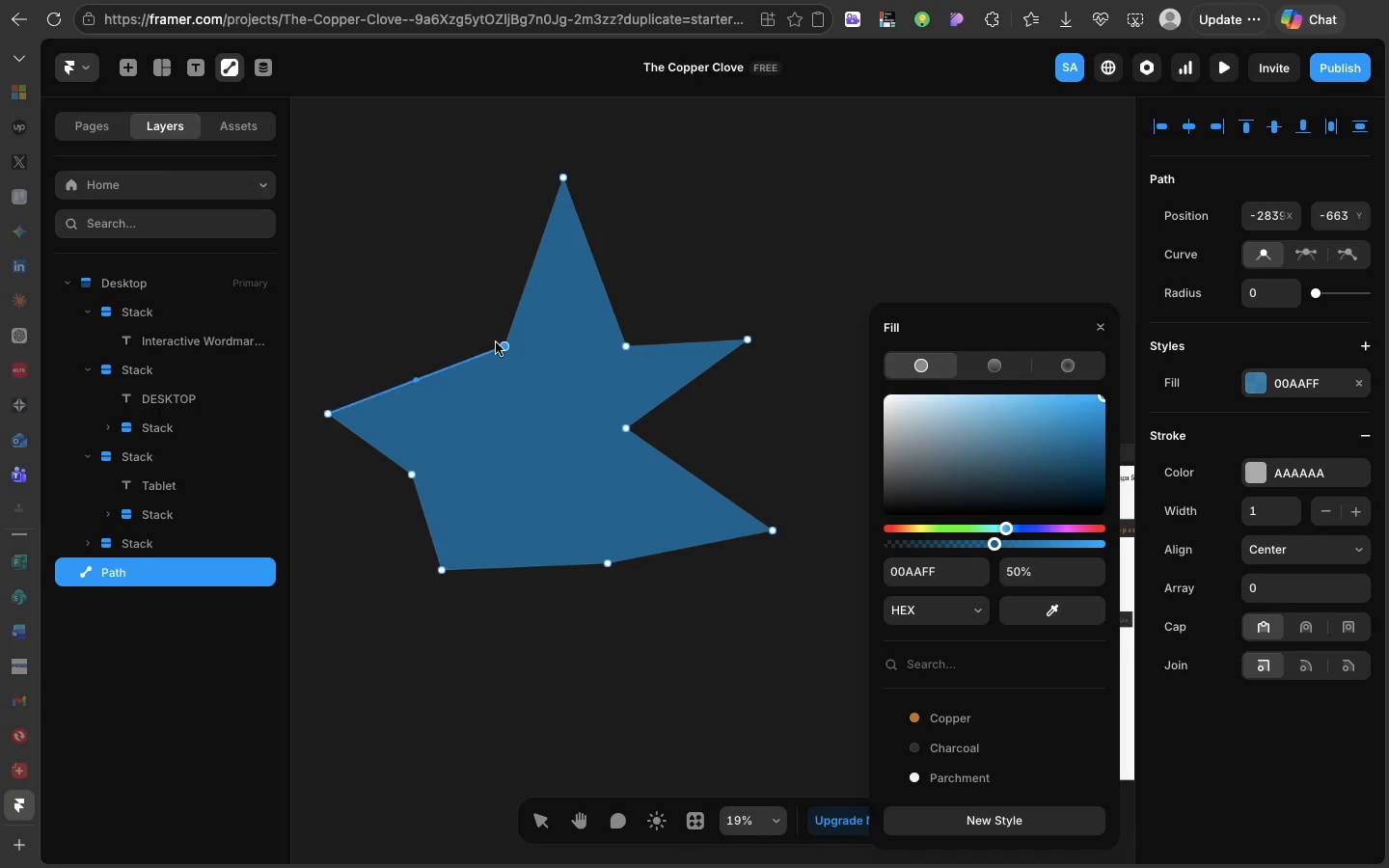 
left_click_drag(start_coordinate=[498, 344], to_coordinate=[444, 295])
 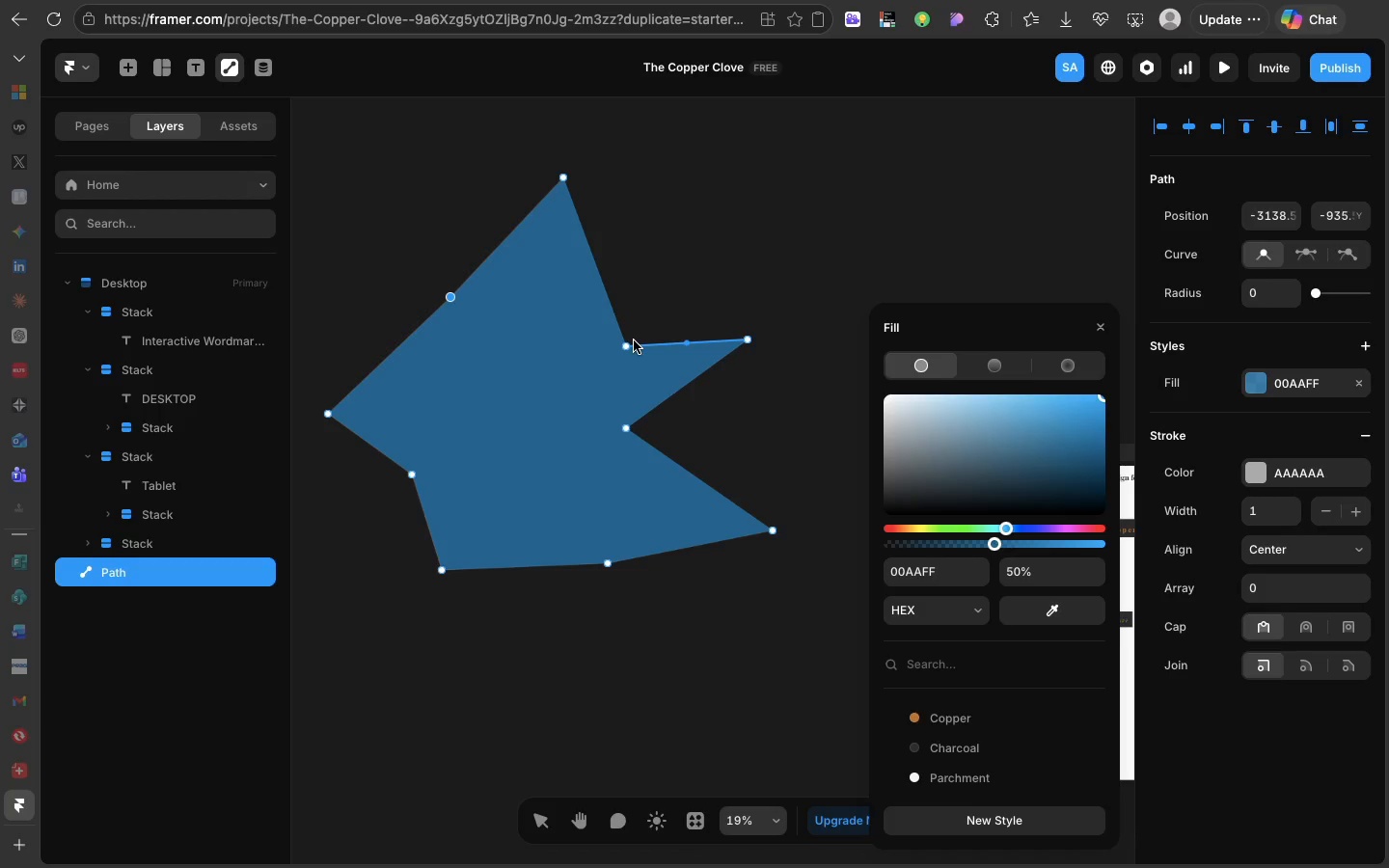 
left_click_drag(start_coordinate=[634, 340], to_coordinate=[699, 216])
 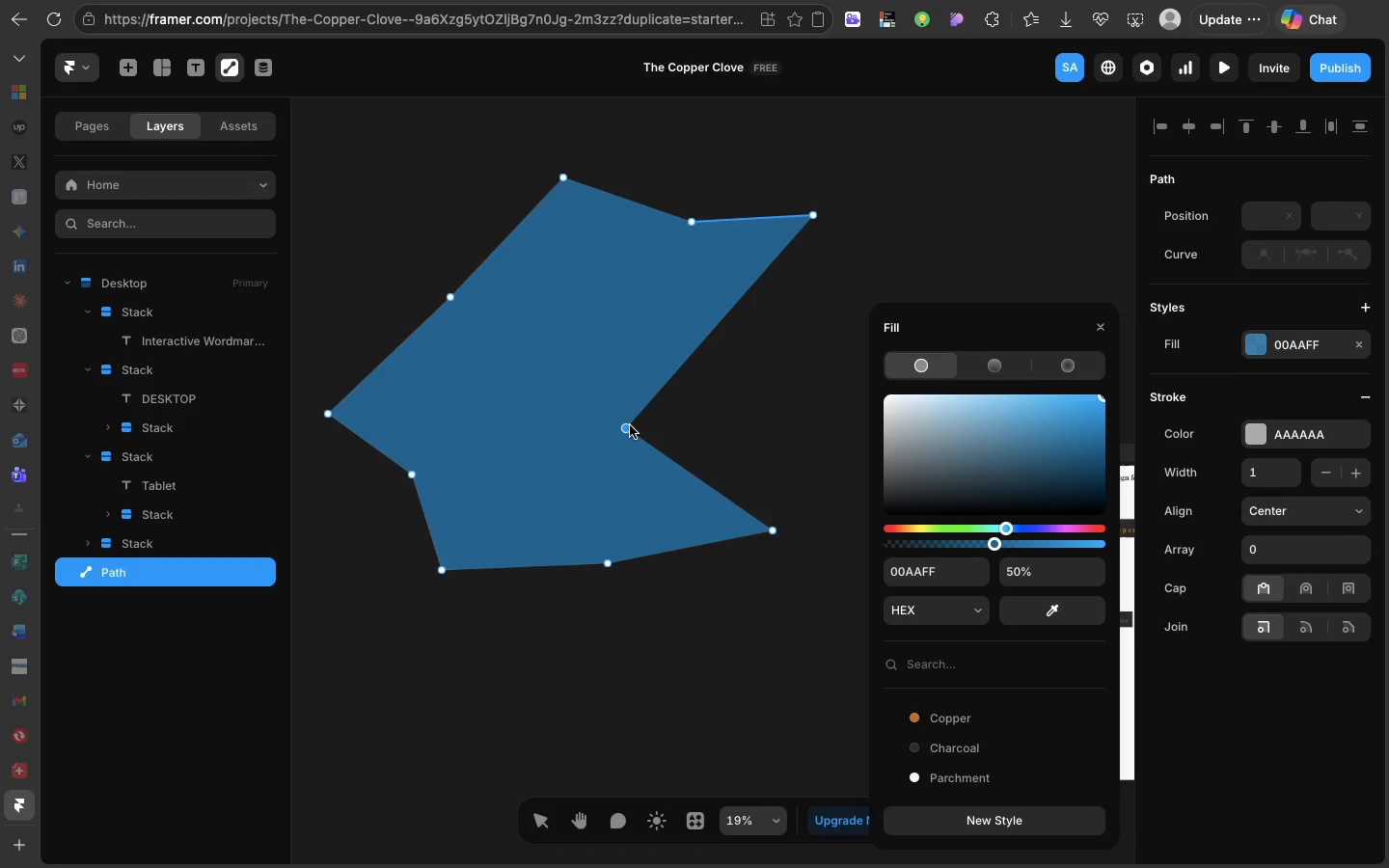 
left_click_drag(start_coordinate=[629, 426], to_coordinate=[783, 448])
 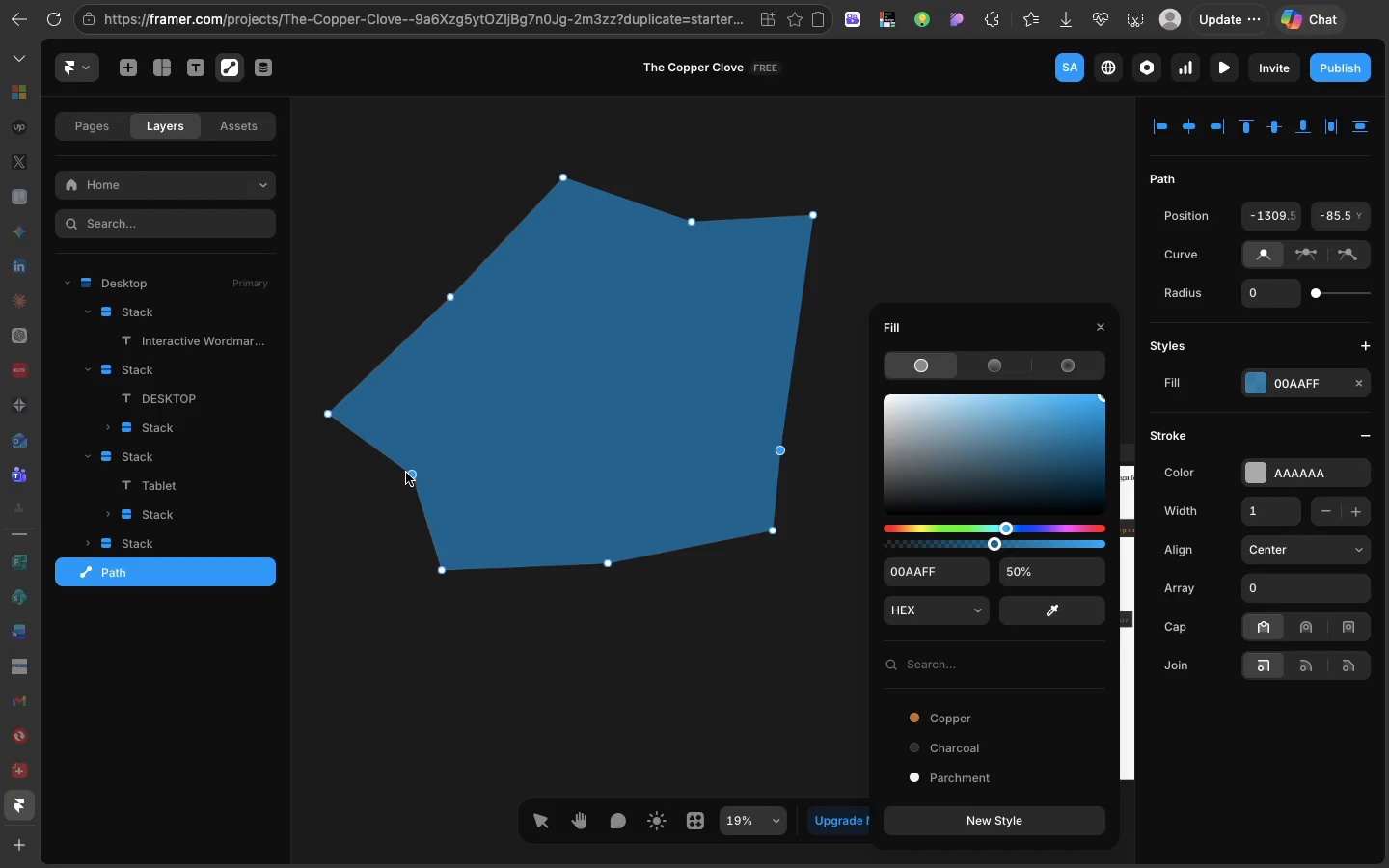 
left_click_drag(start_coordinate=[407, 474], to_coordinate=[732, 345])
 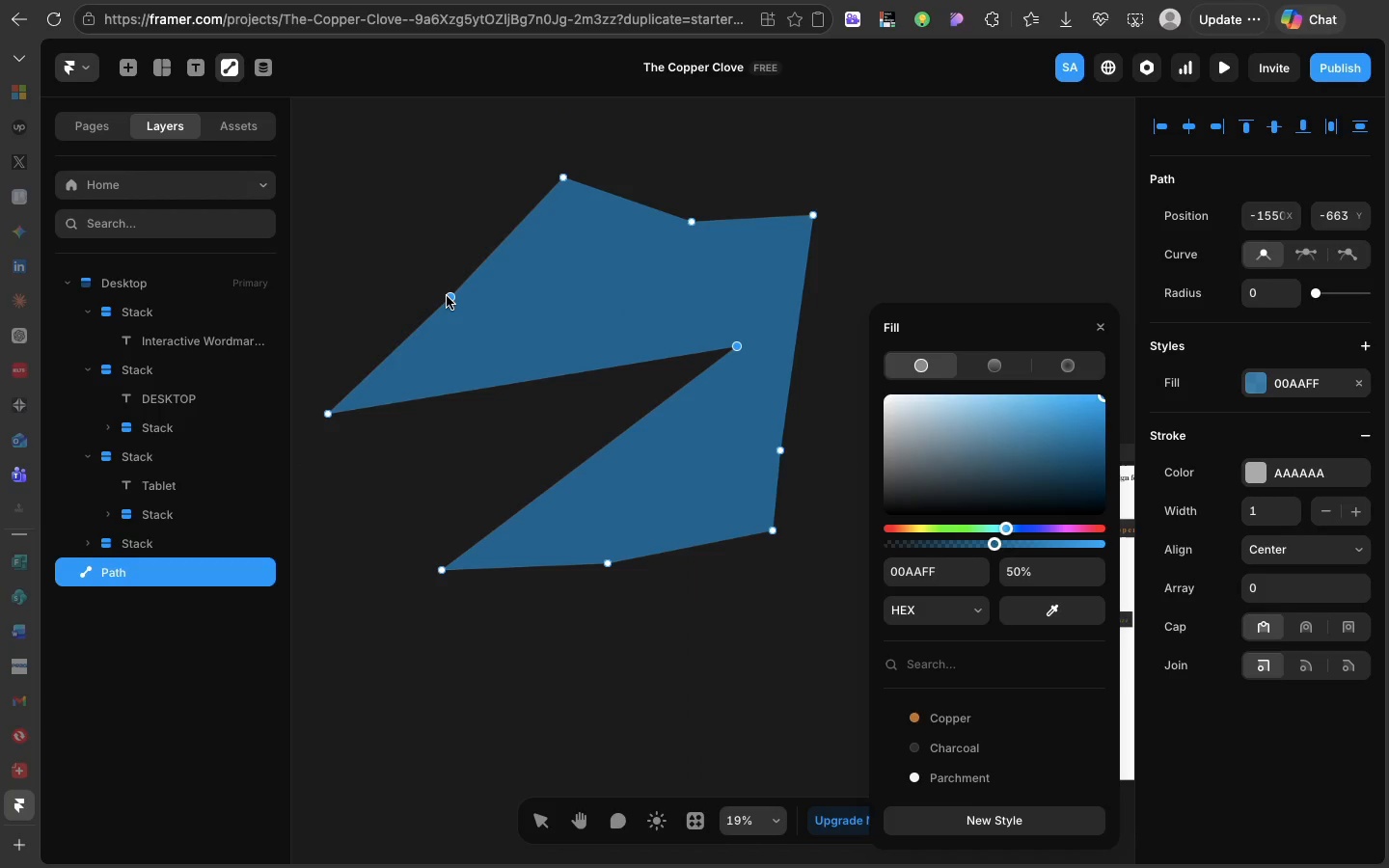 
left_click_drag(start_coordinate=[447, 297], to_coordinate=[710, 284])
 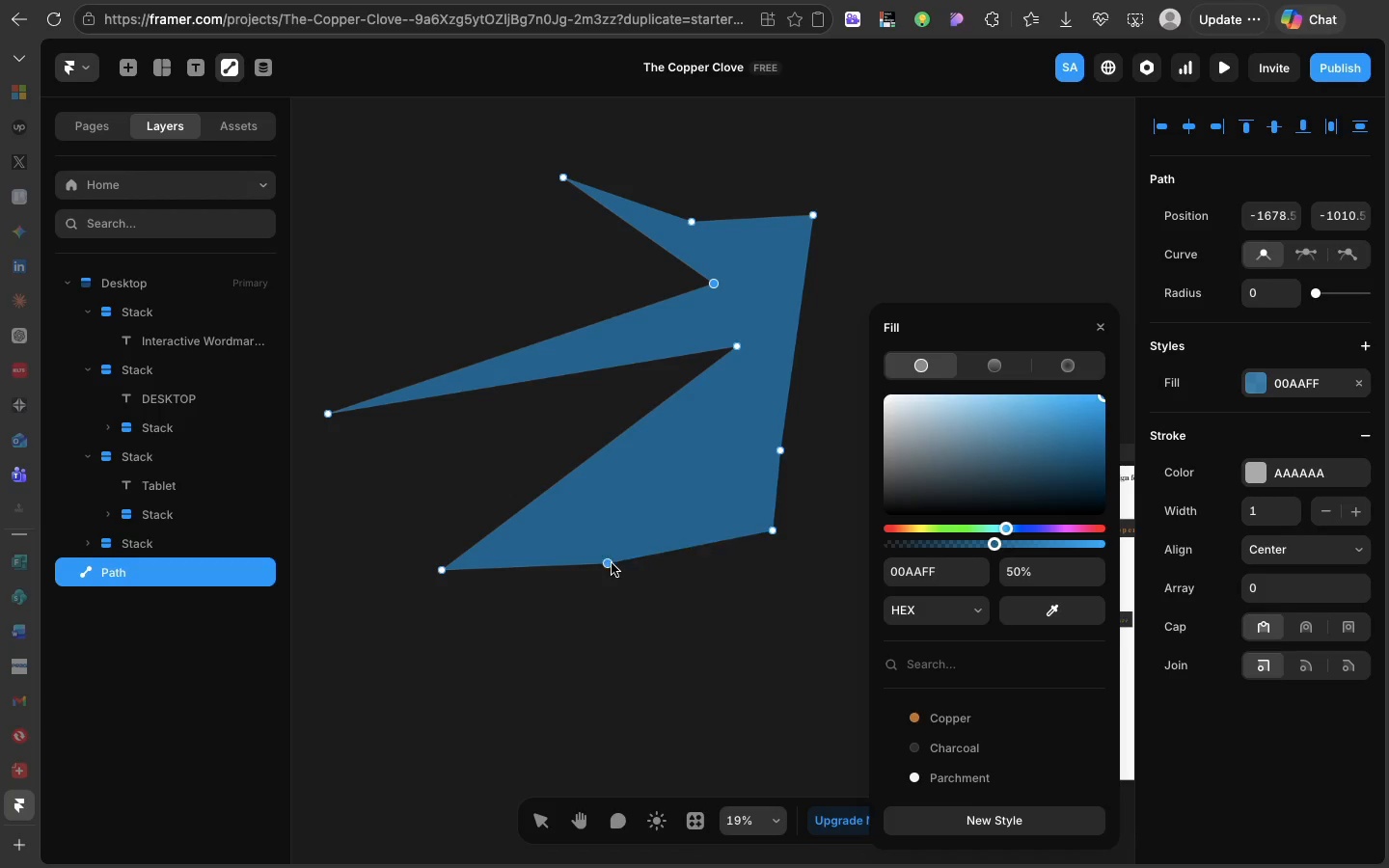 
left_click_drag(start_coordinate=[612, 561], to_coordinate=[760, 386])
 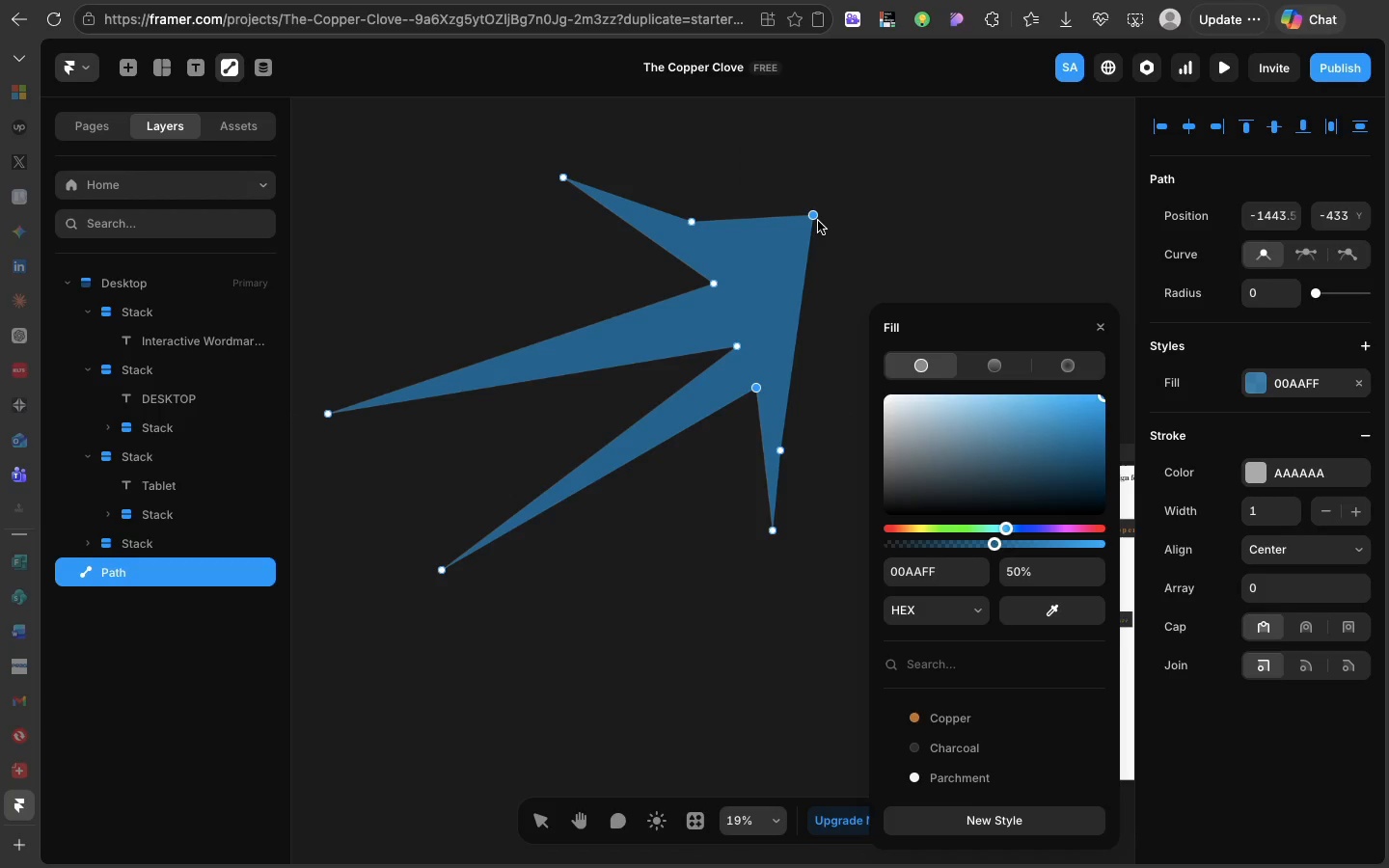 
left_click_drag(start_coordinate=[818, 218], to_coordinate=[747, 318])
 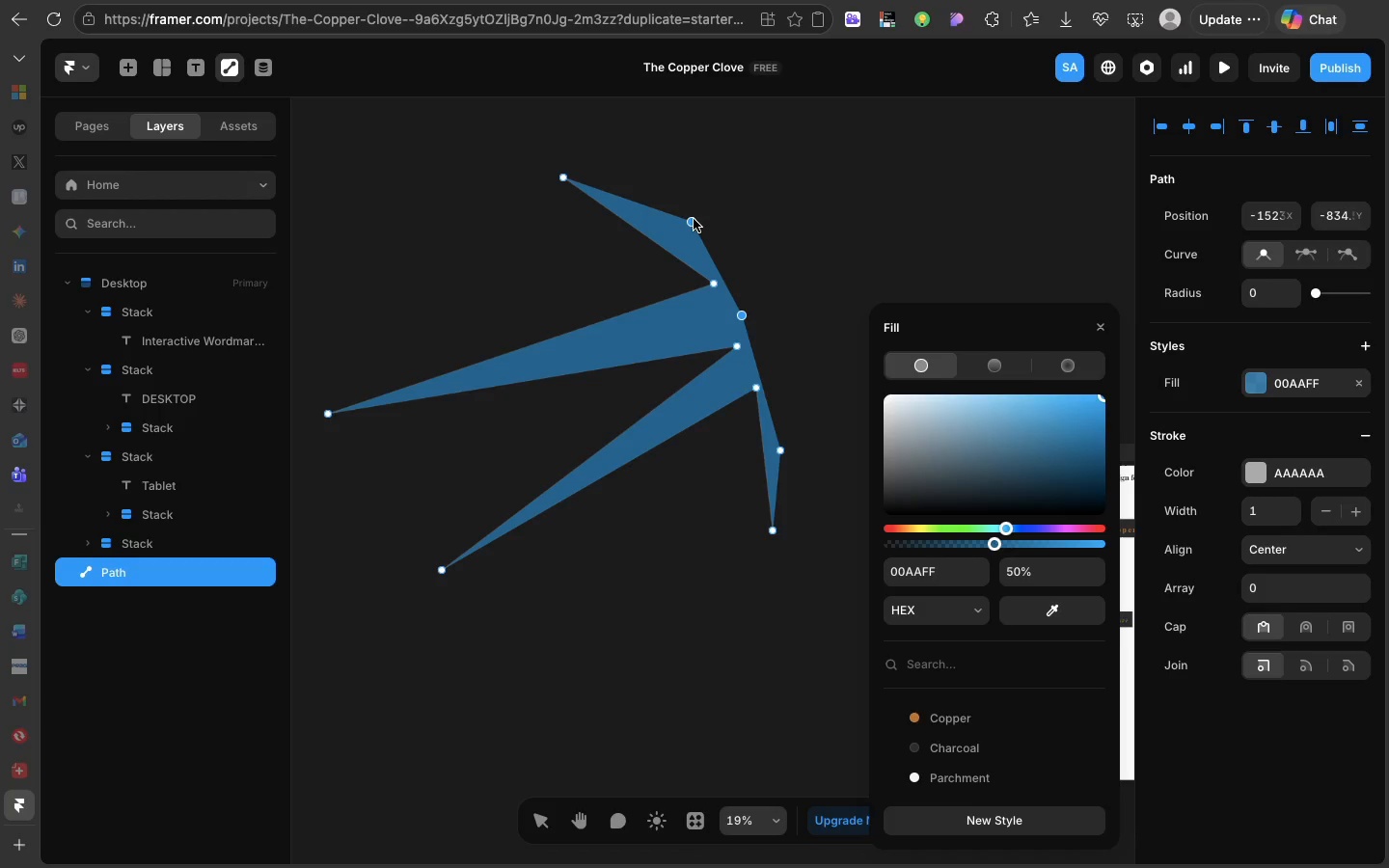 
left_click_drag(start_coordinate=[694, 219], to_coordinate=[735, 195])
 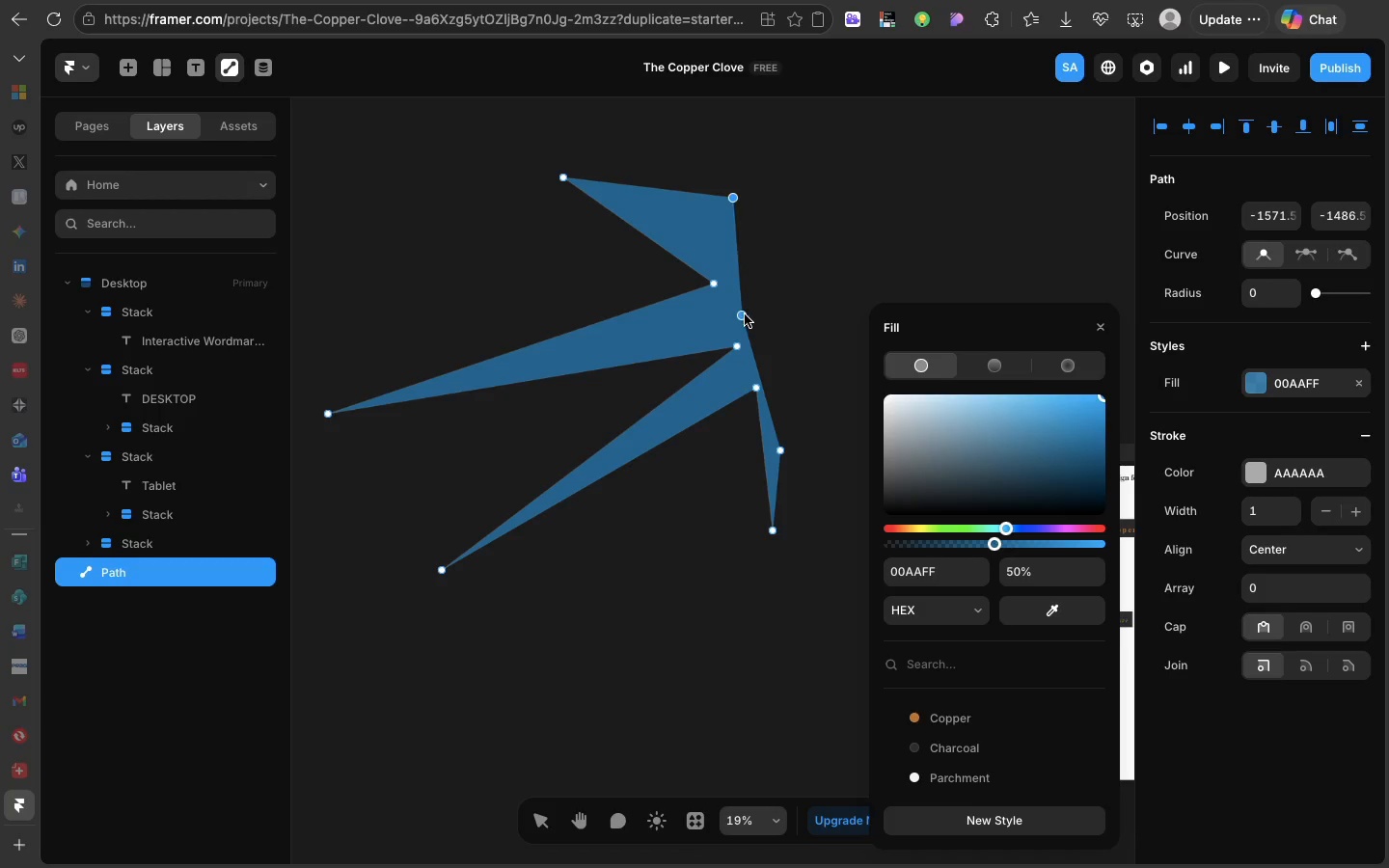 
left_click_drag(start_coordinate=[745, 314], to_coordinate=[771, 313])
 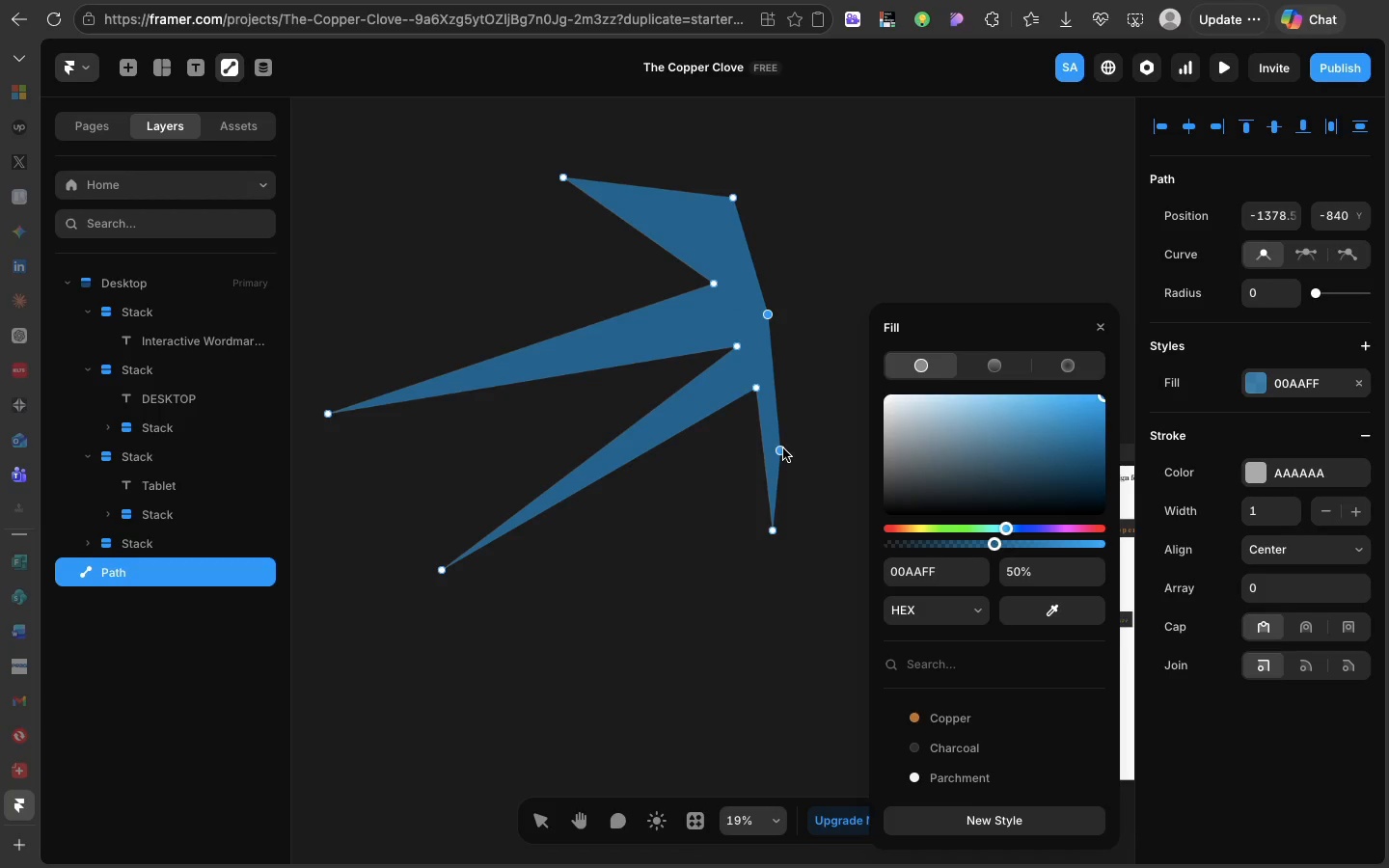 
left_click_drag(start_coordinate=[783, 448], to_coordinate=[845, 449])
 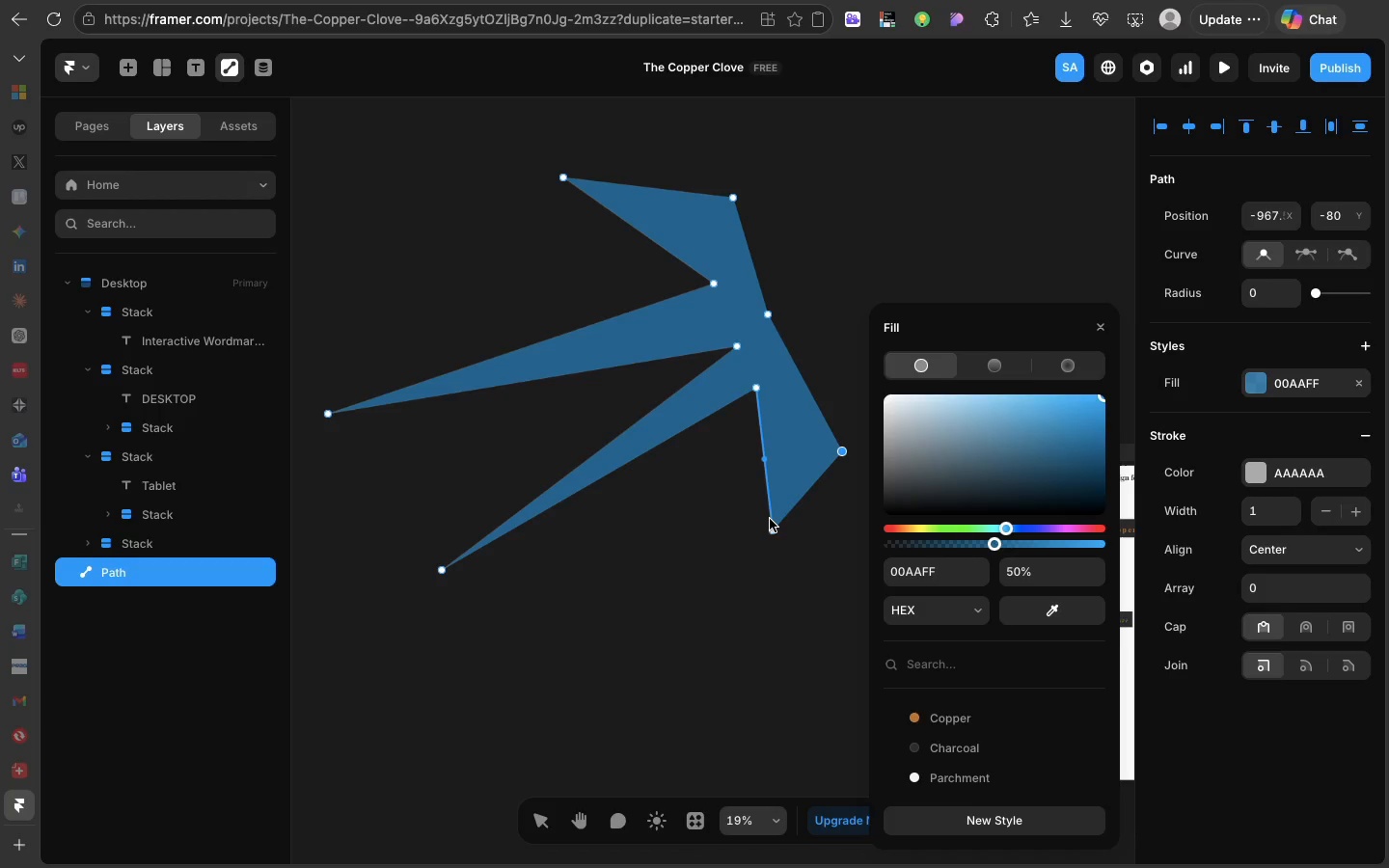 
left_click([795, 499])
 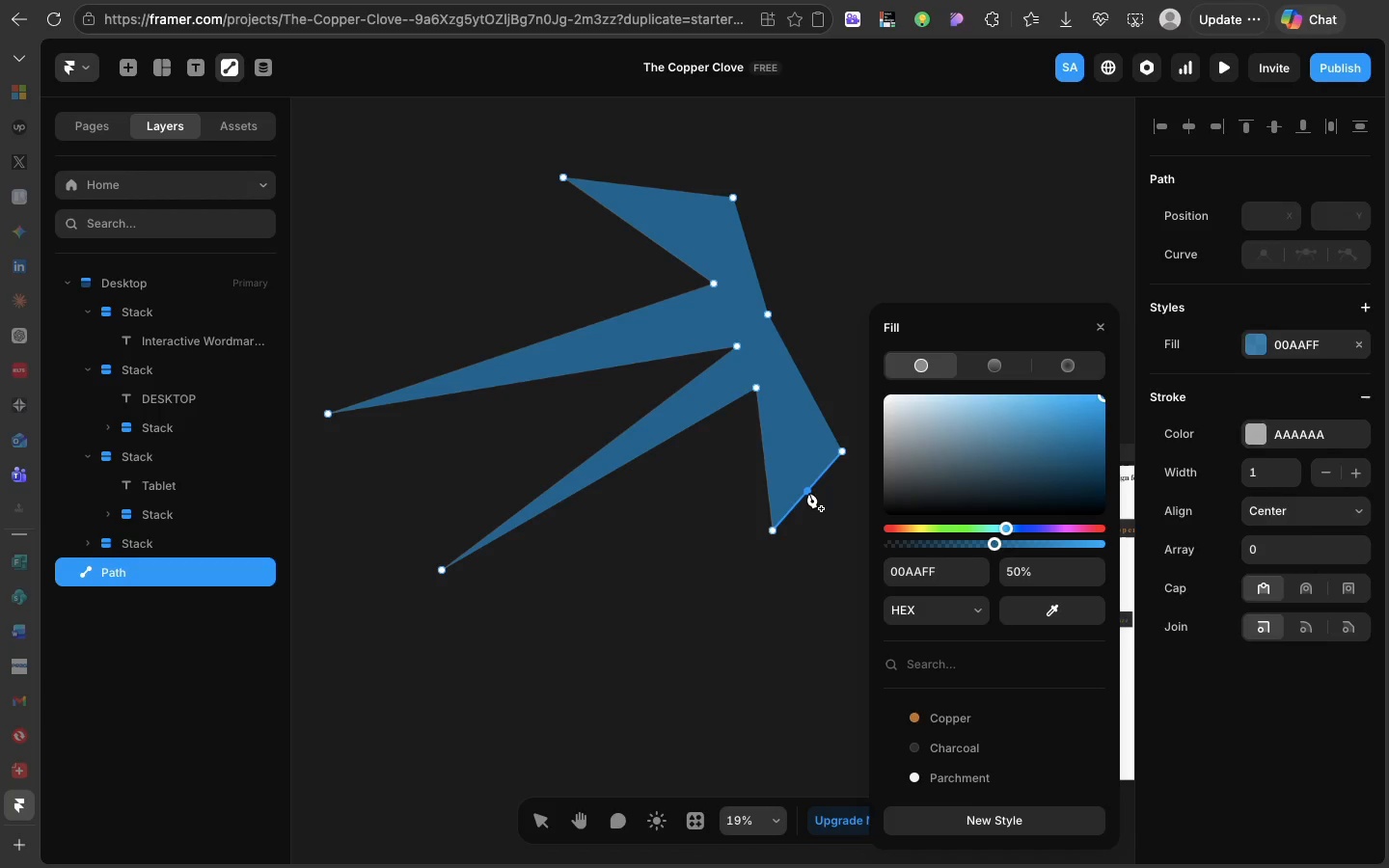 
left_click([809, 493])
 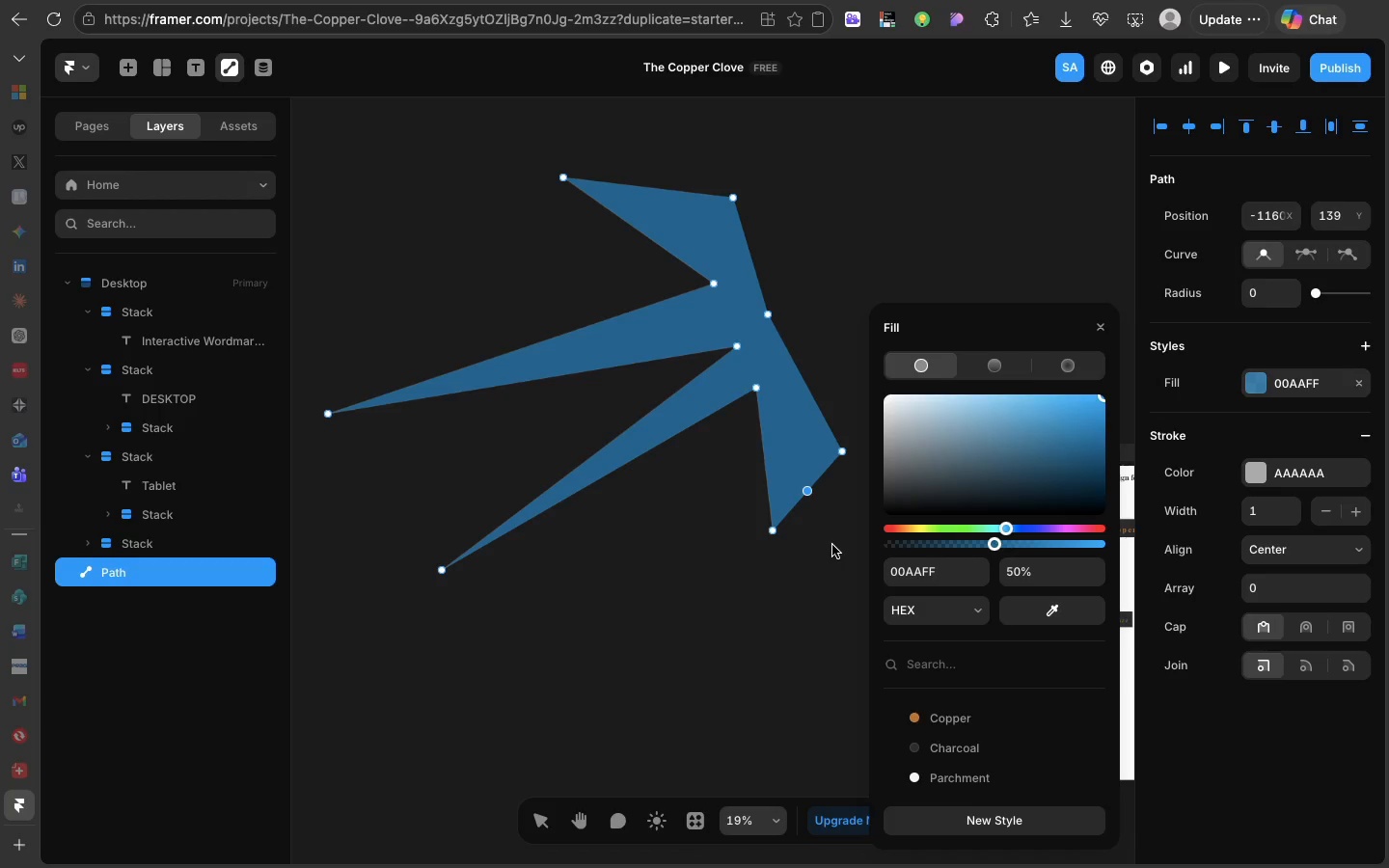 
left_click([832, 545])
 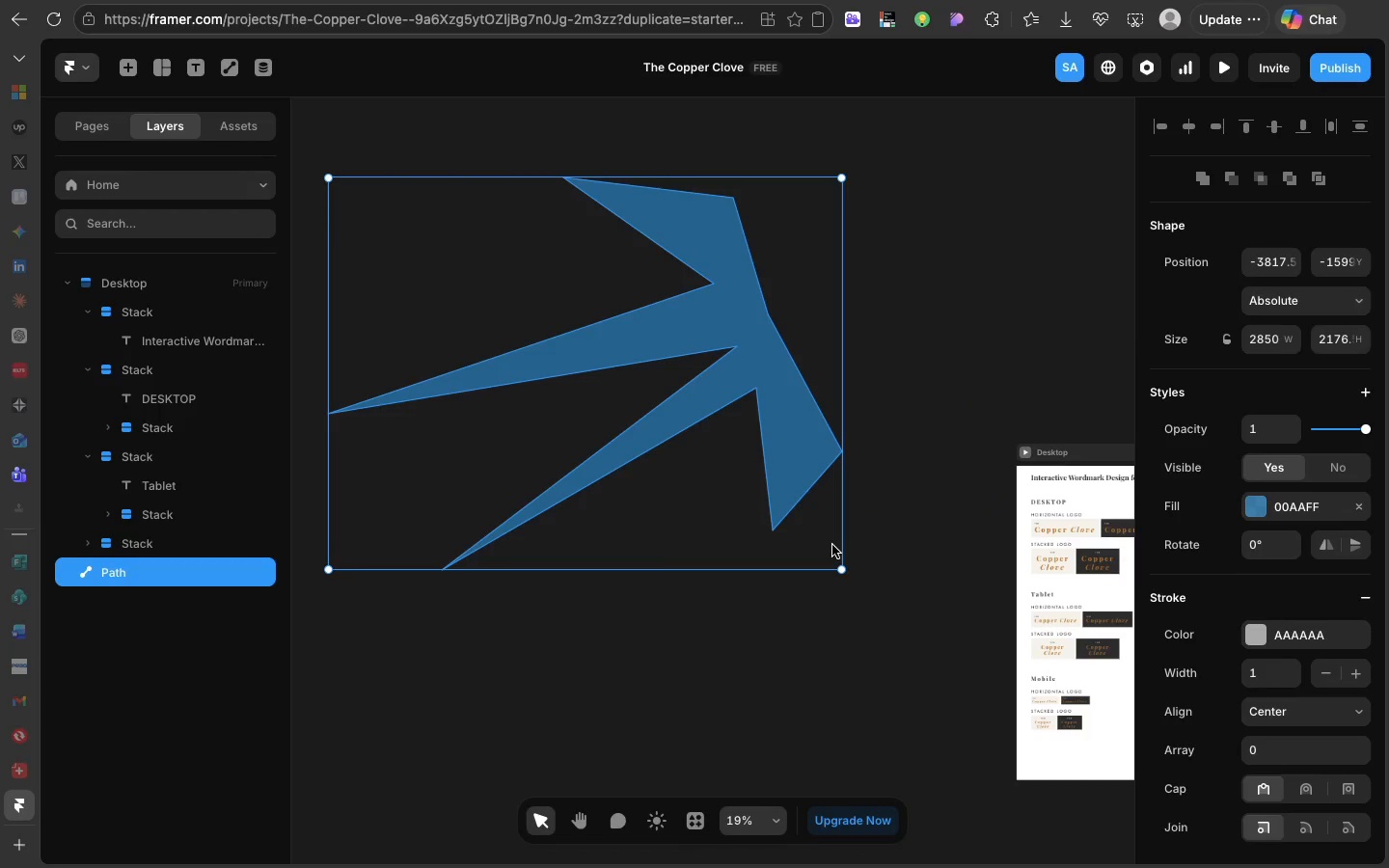 
key(Backspace)
 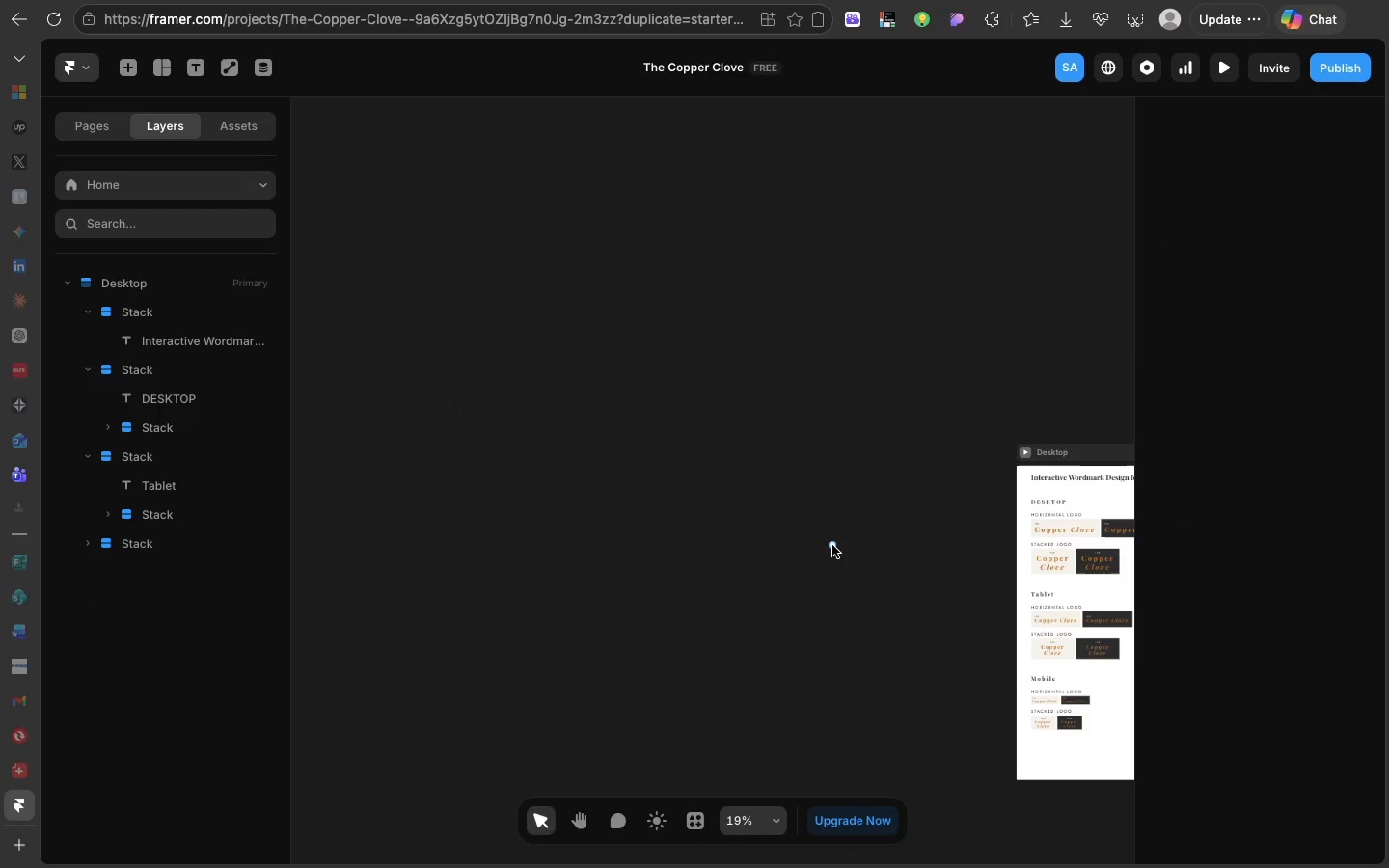 
key(V)
 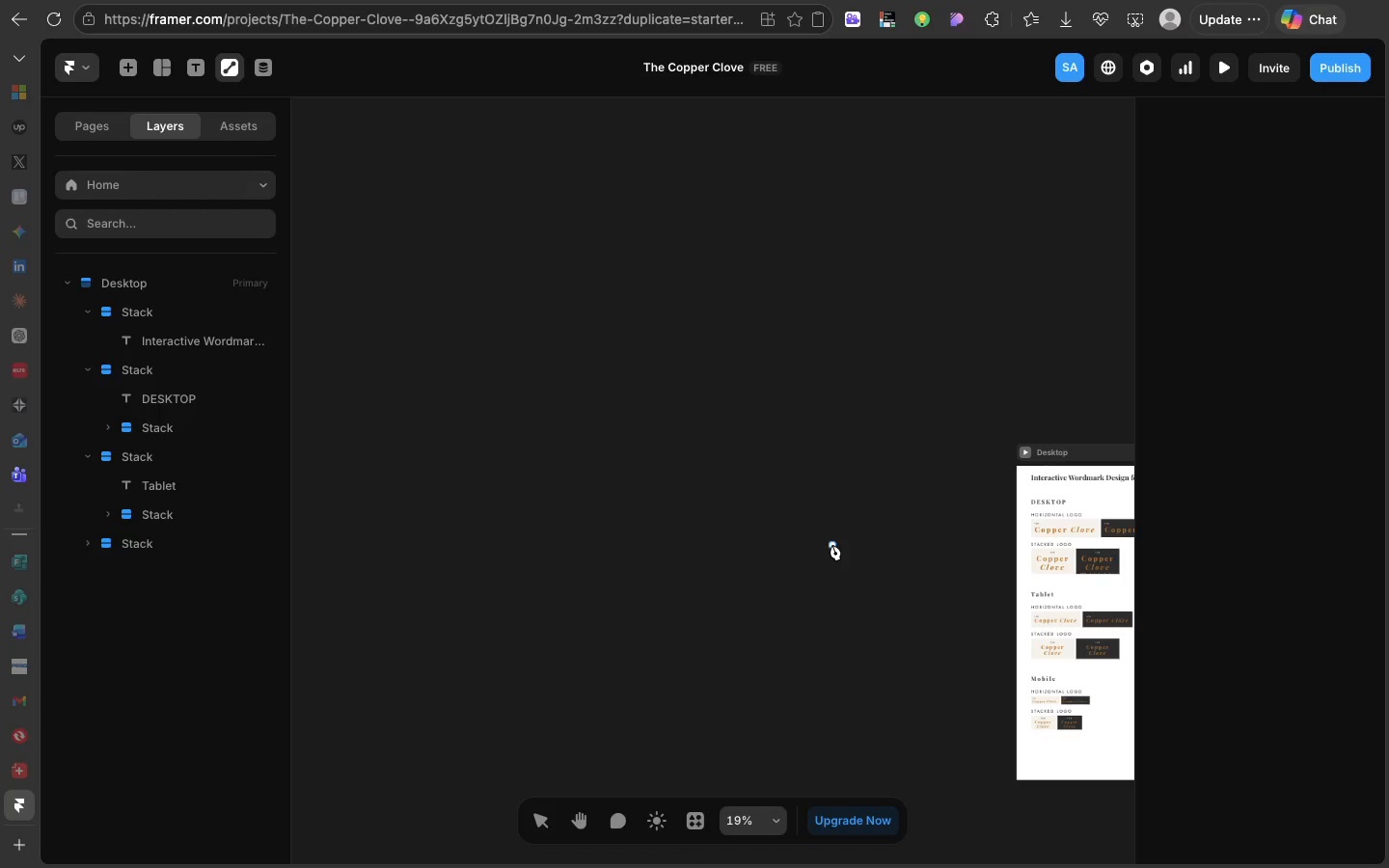 
wait(8.95)
 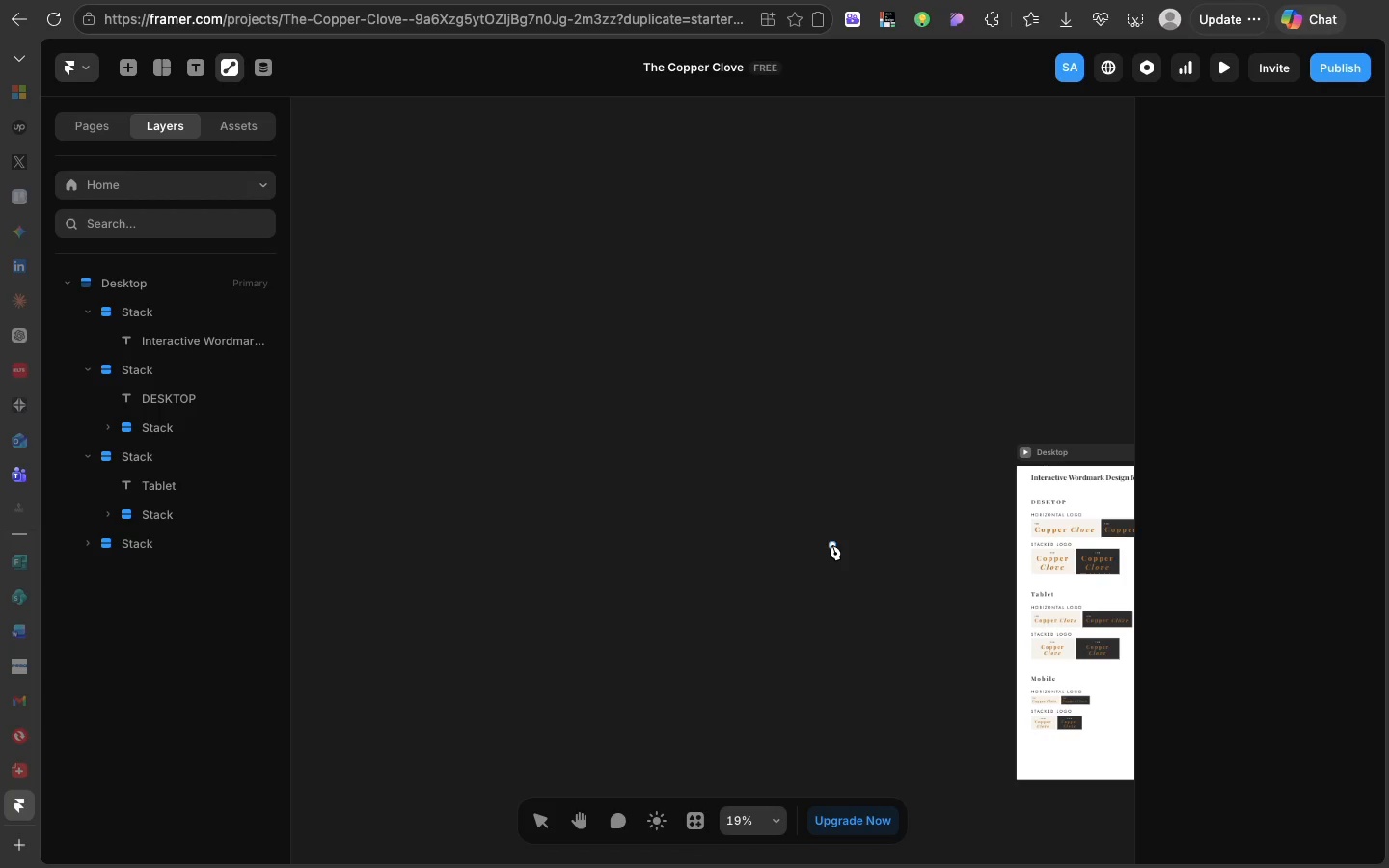 
left_click([619, 359])
 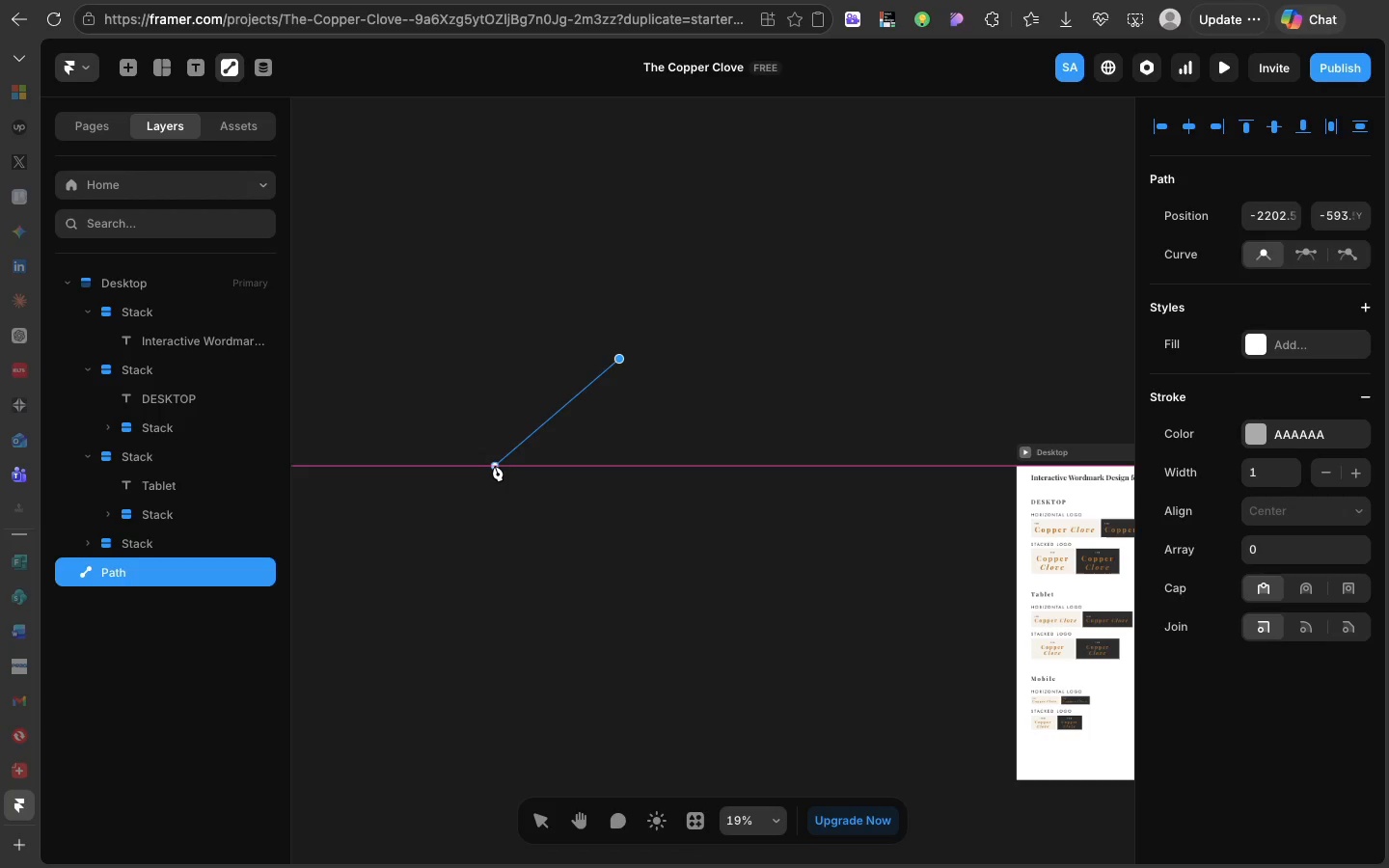 
left_click([495, 466])
 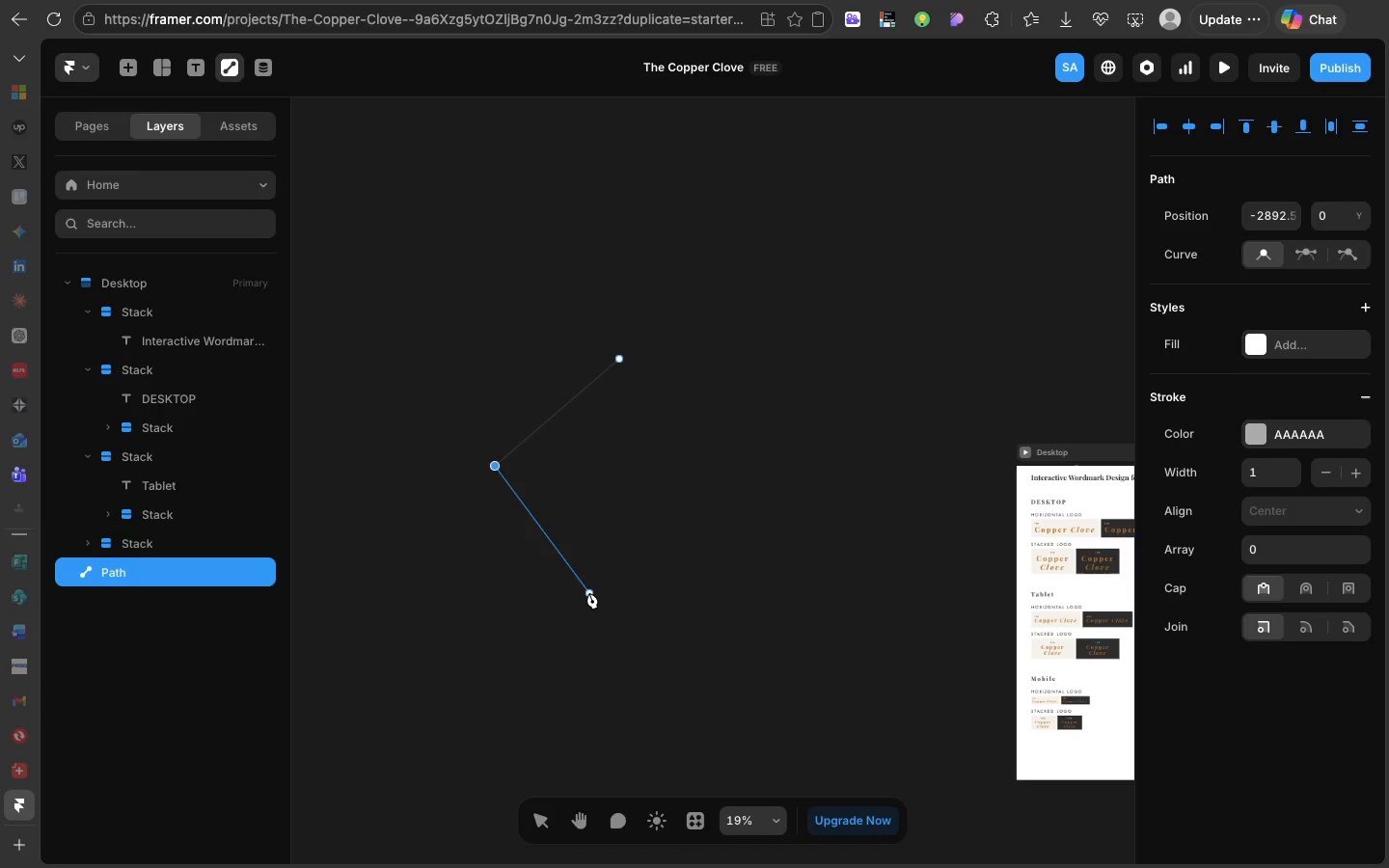 
left_click([589, 593])
 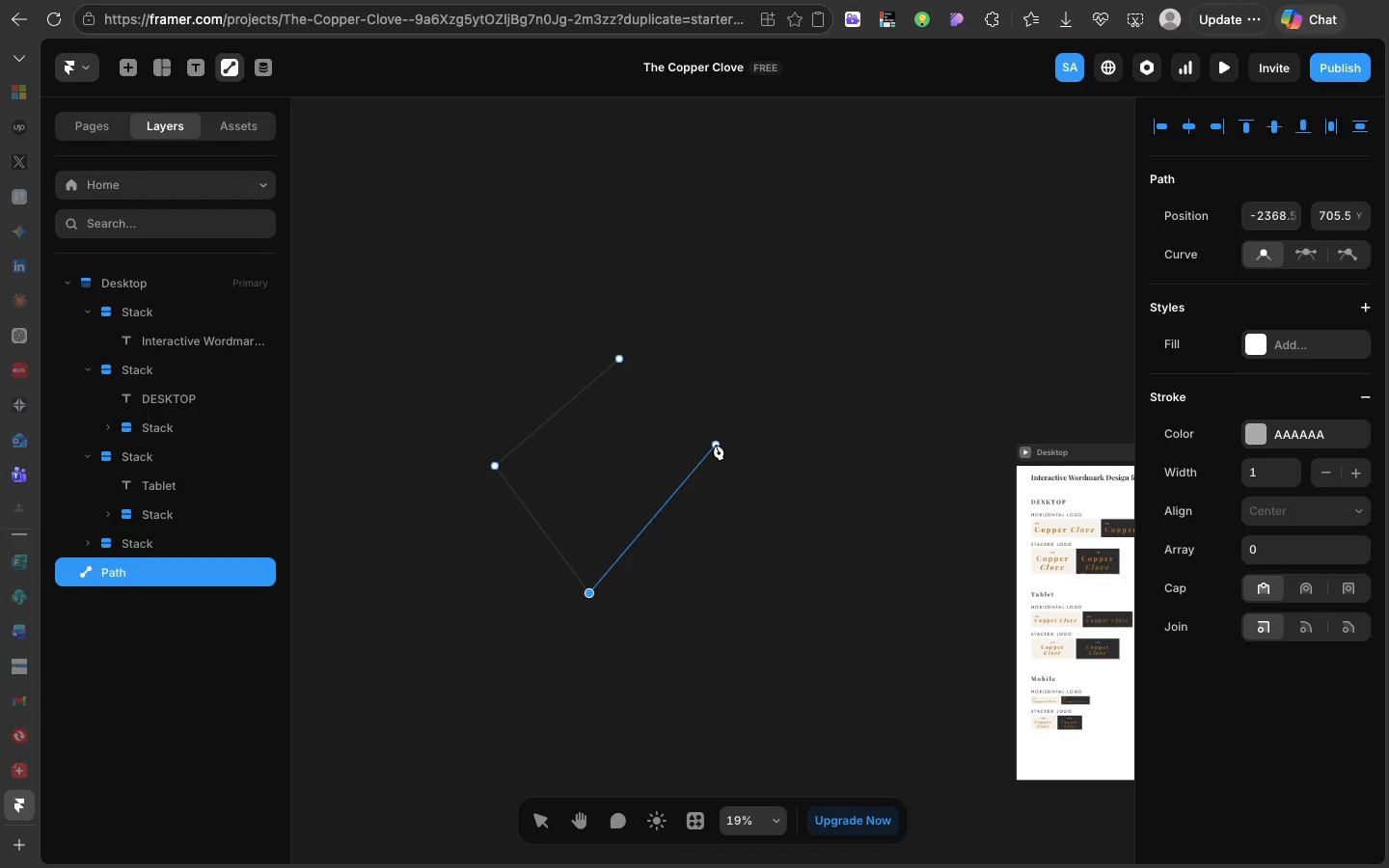 
left_click([716, 445])
 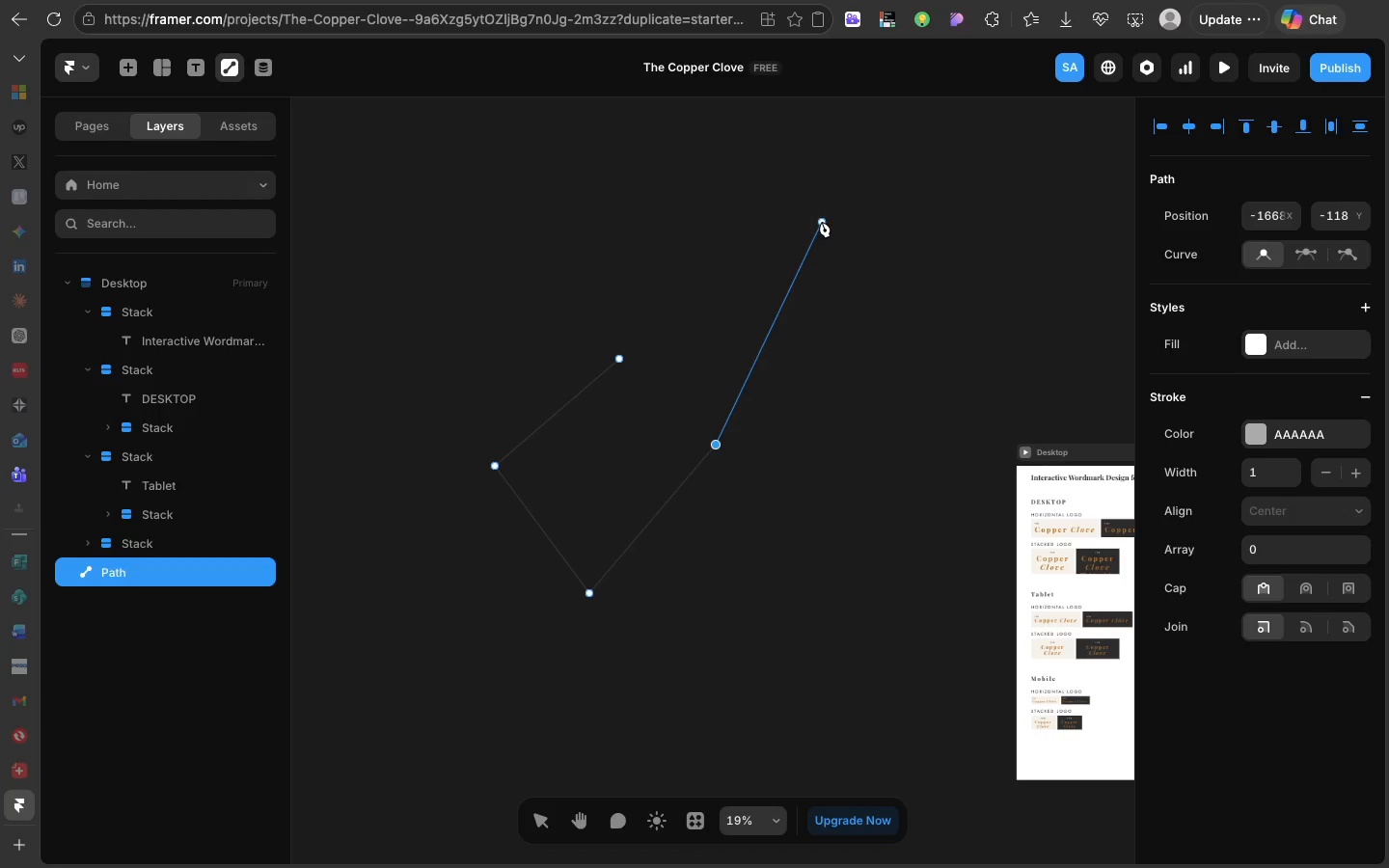 
left_click([811, 231])
 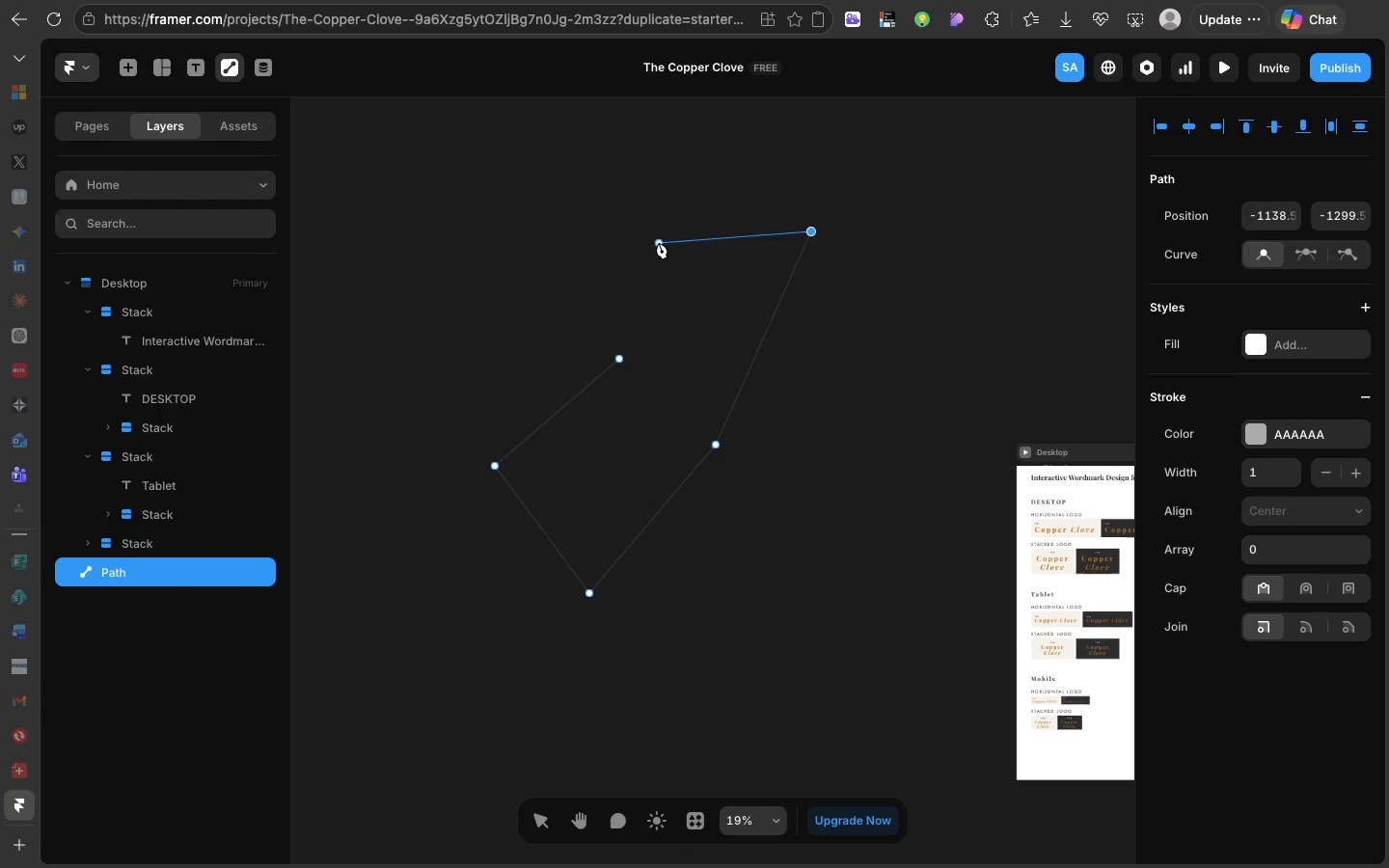 
left_click([659, 243])
 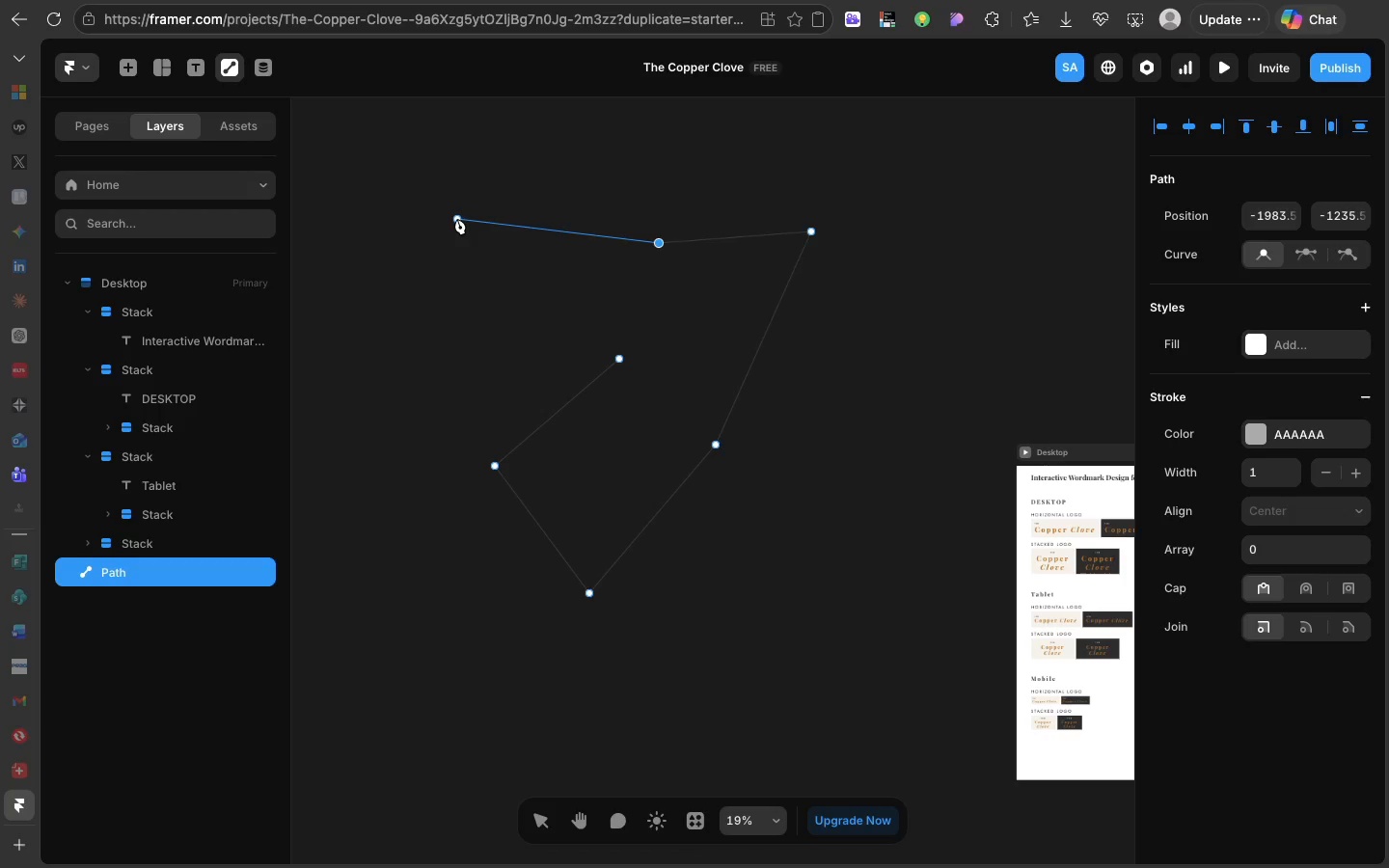 
left_click([457, 219])
 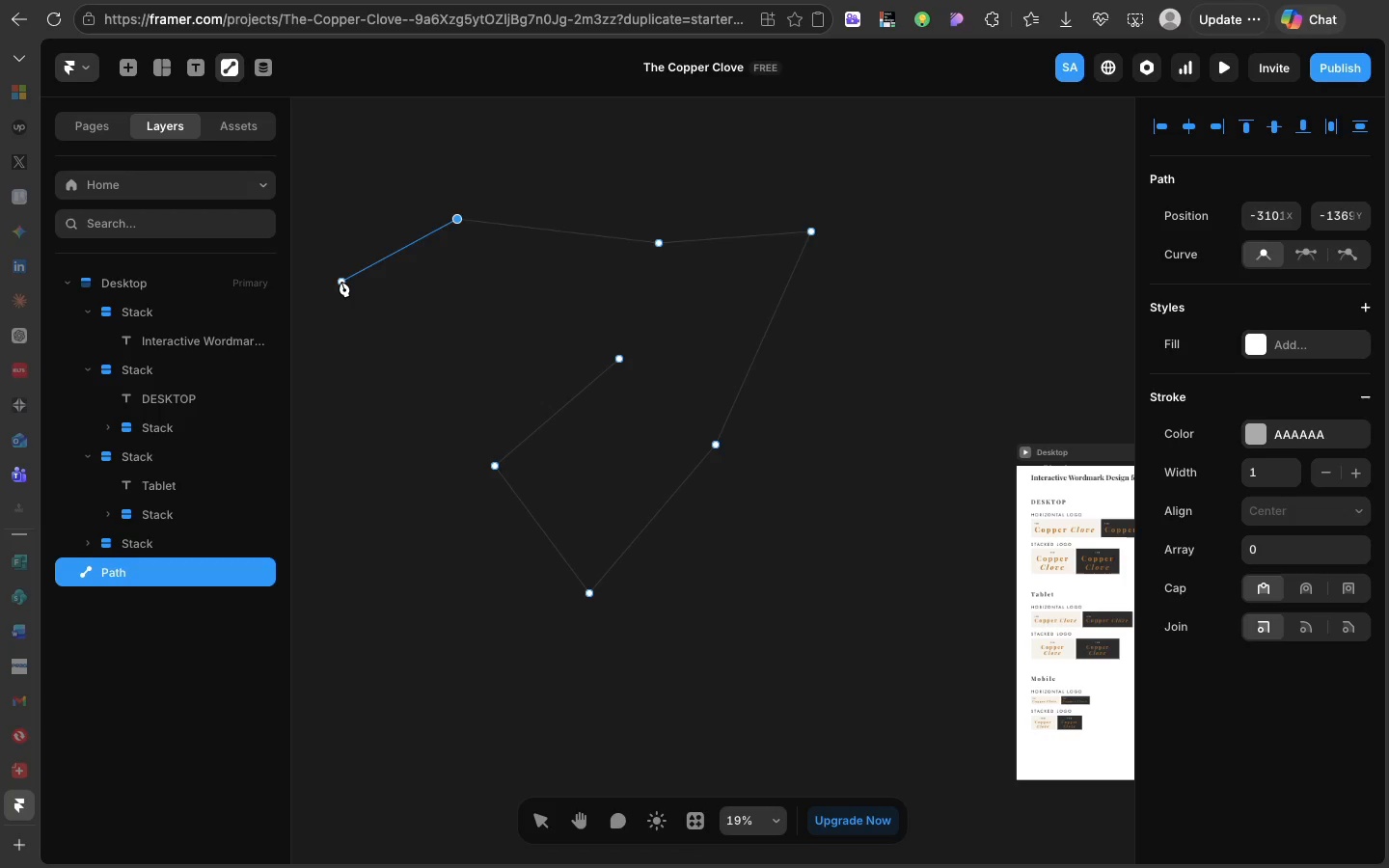 
left_click([341, 282])
 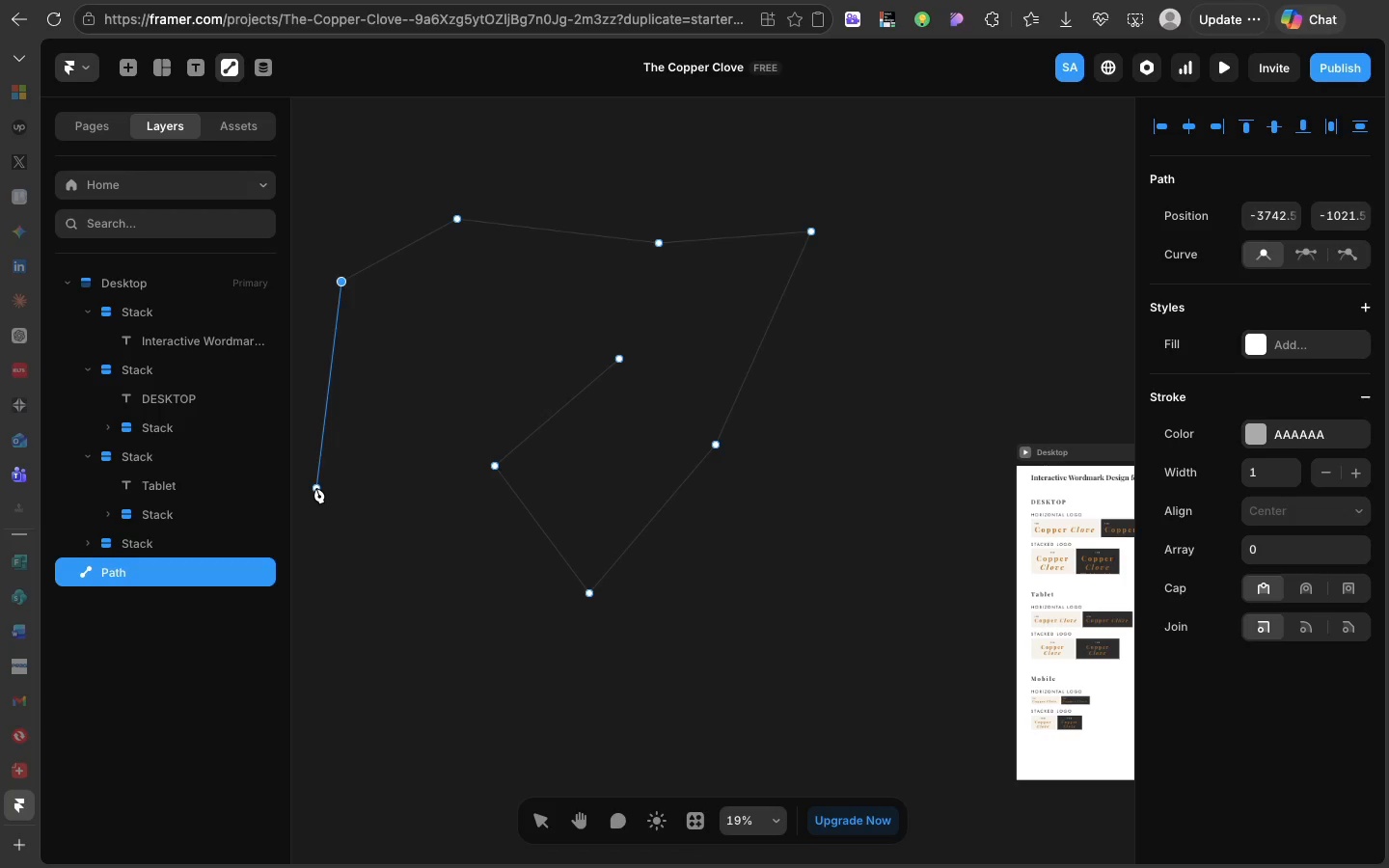 
left_click([316, 488])
 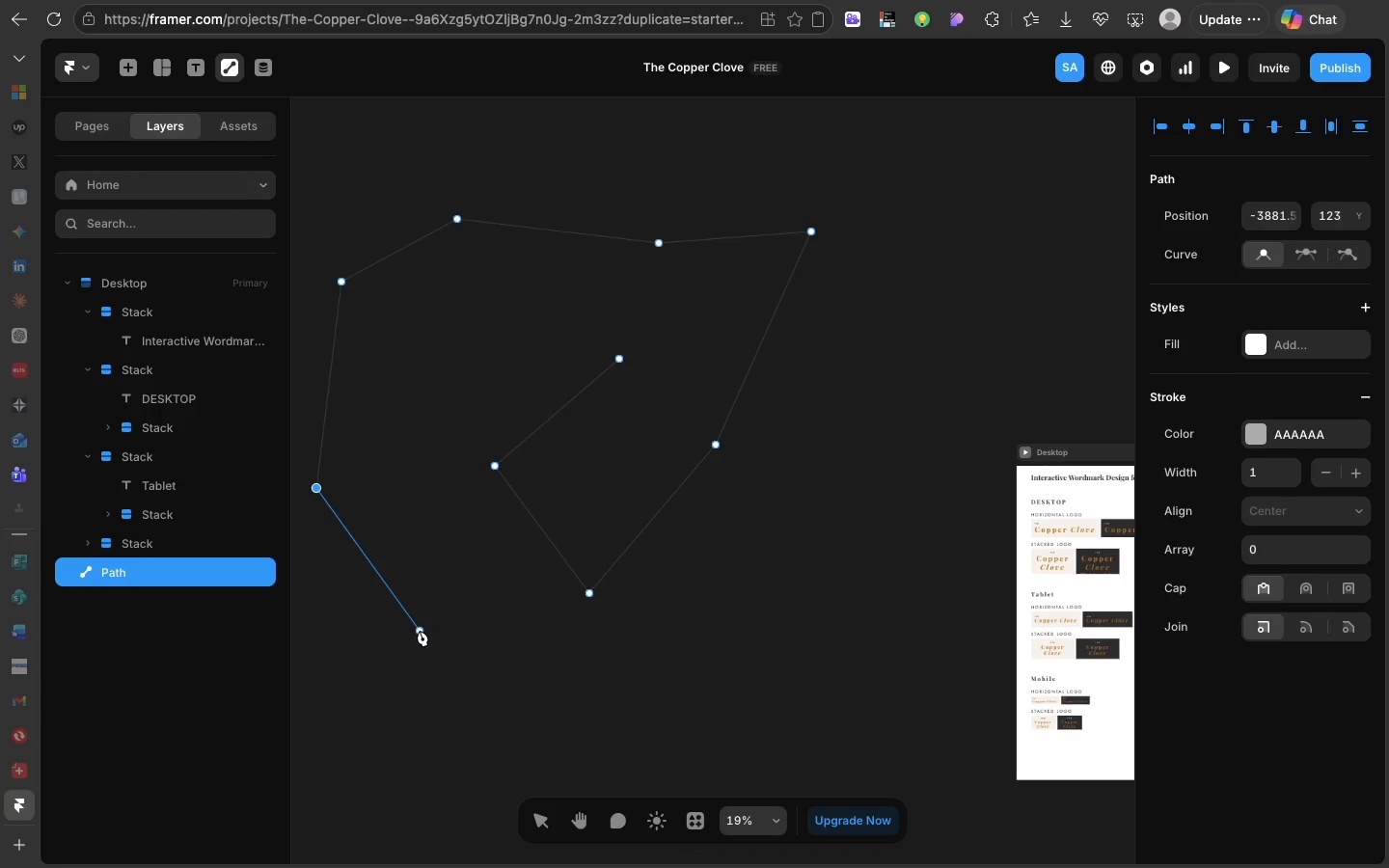 
left_click([420, 631])
 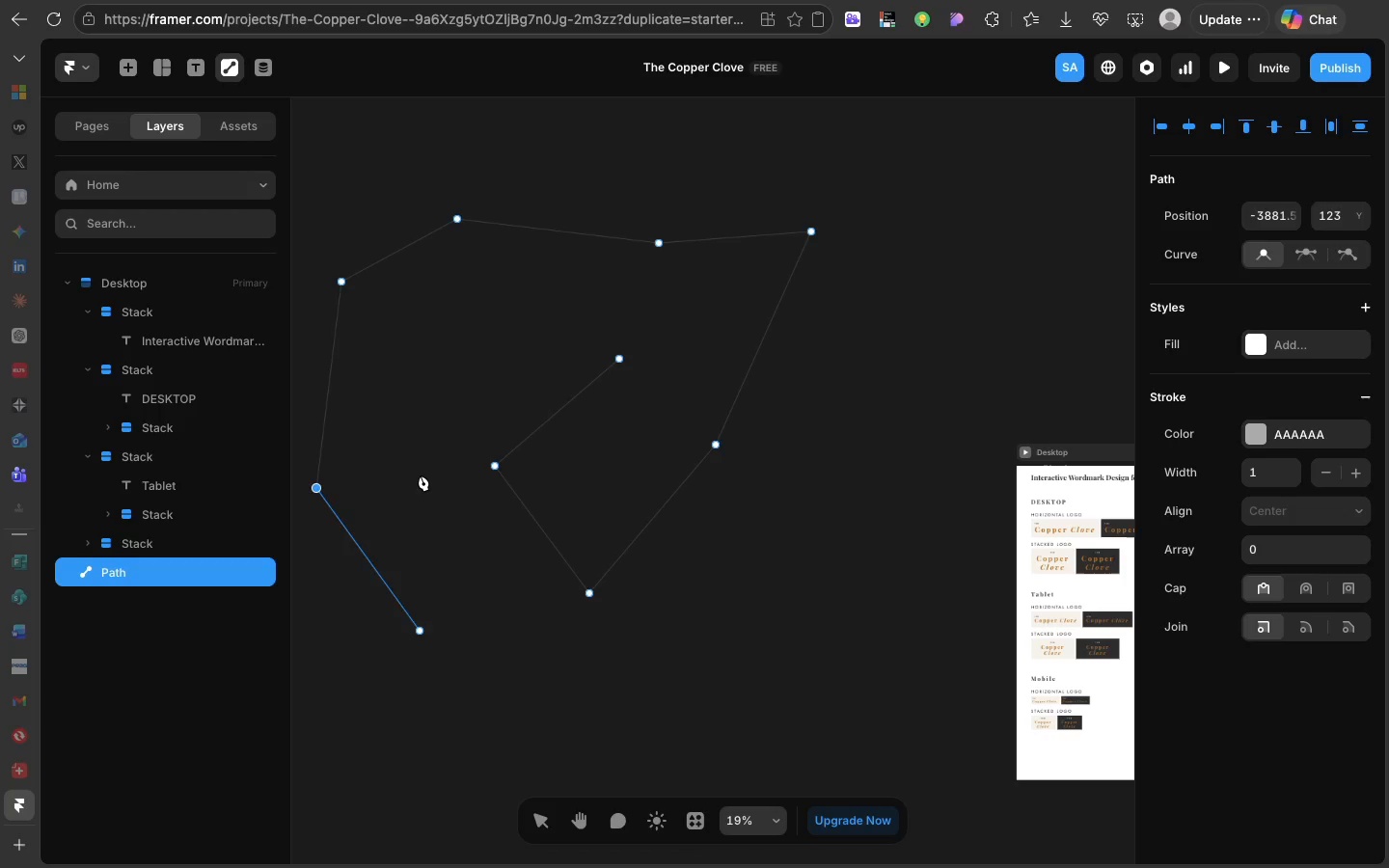 
left_click([421, 475])
 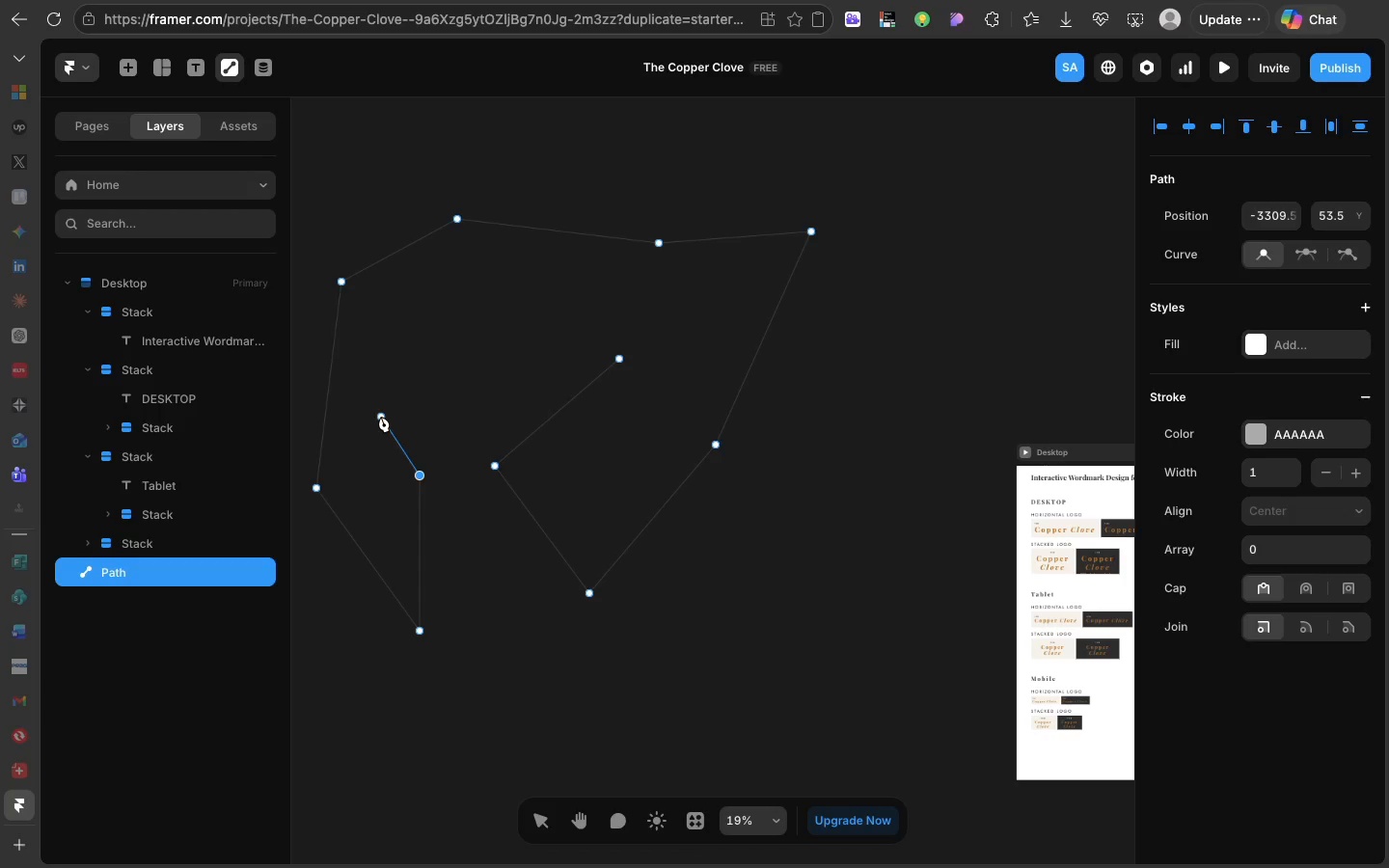 
left_click([381, 417])
 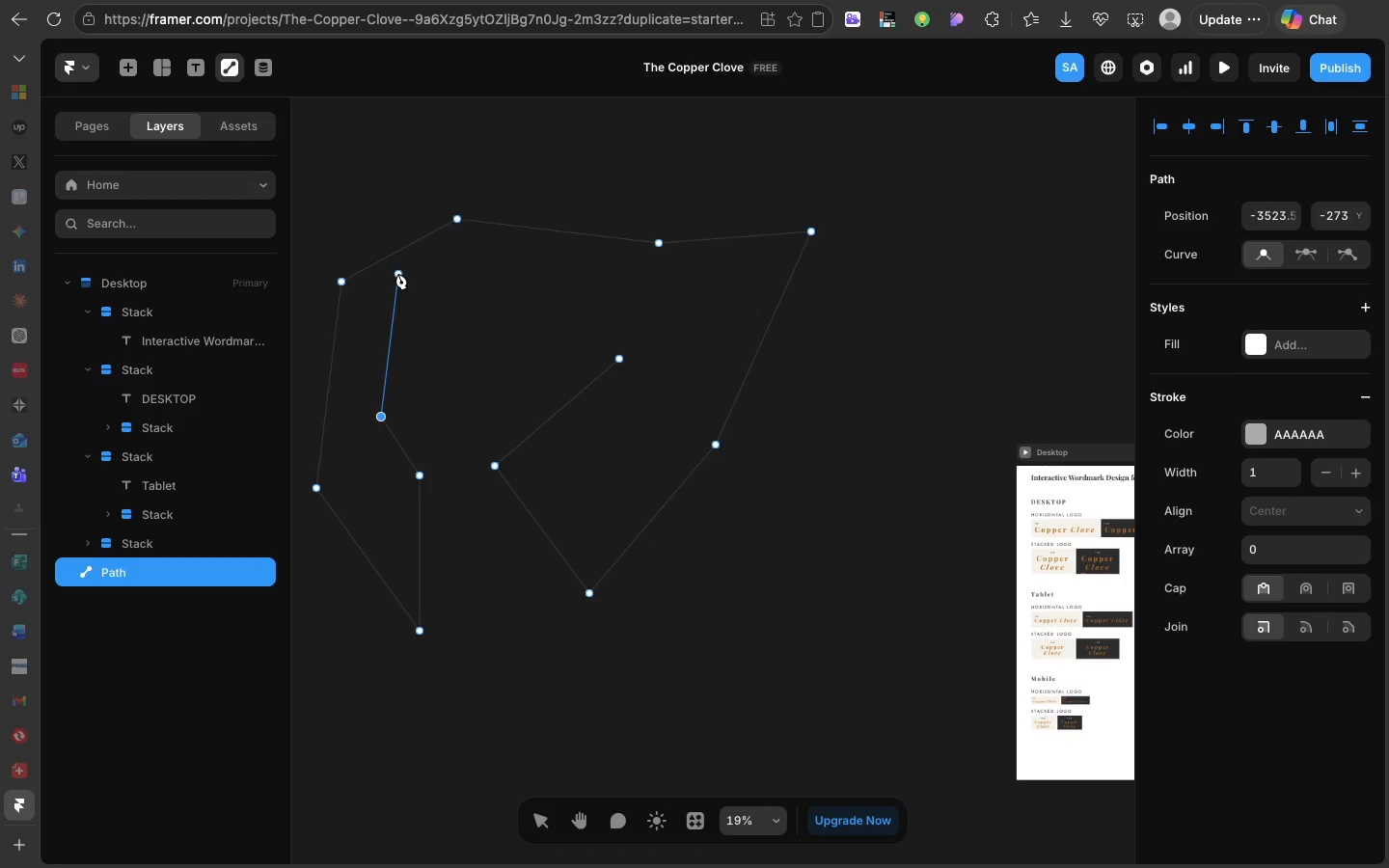 
left_click([398, 307])
 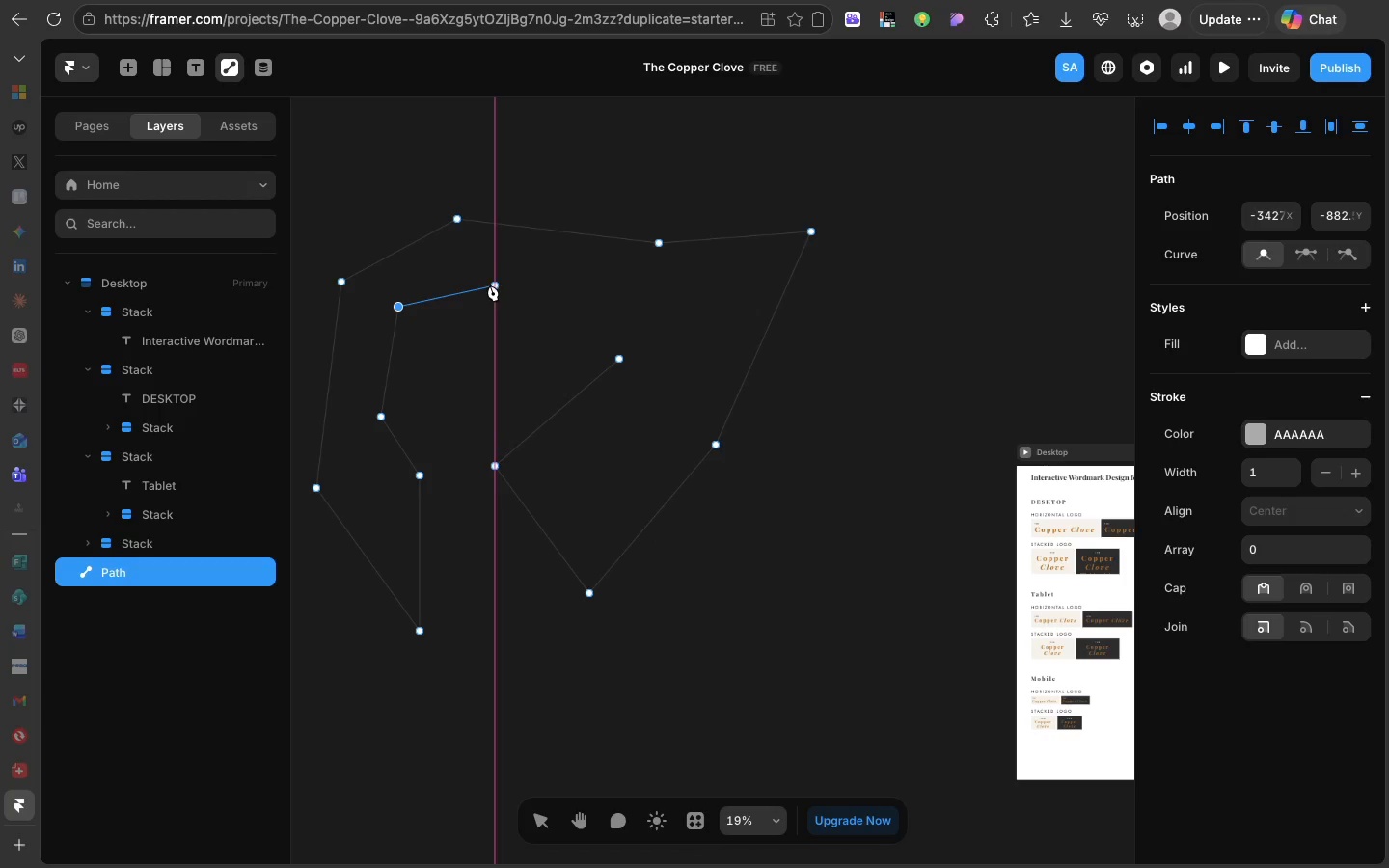 
left_click([475, 264])
 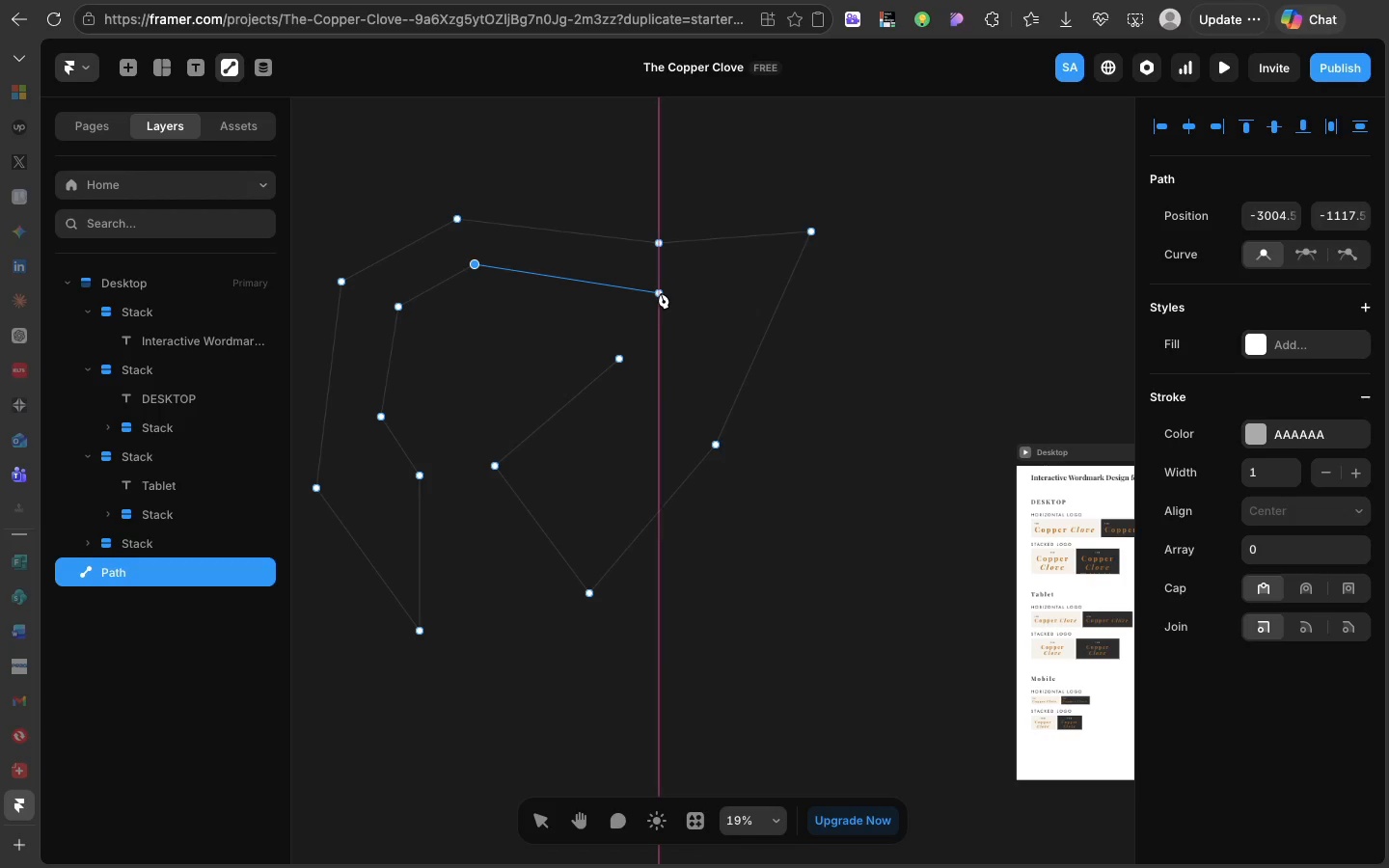 
left_click([660, 293])
 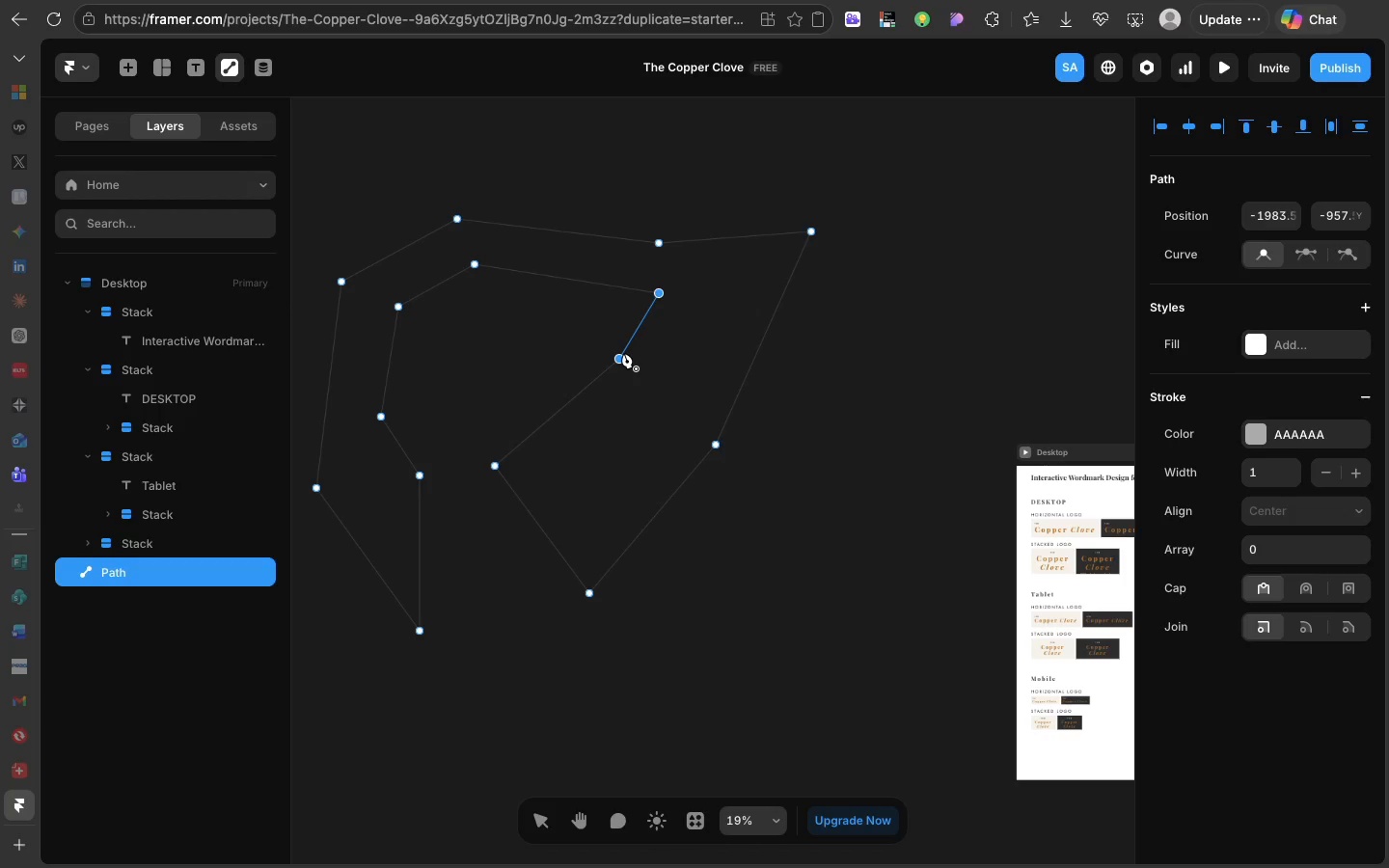 
left_click([624, 353])
 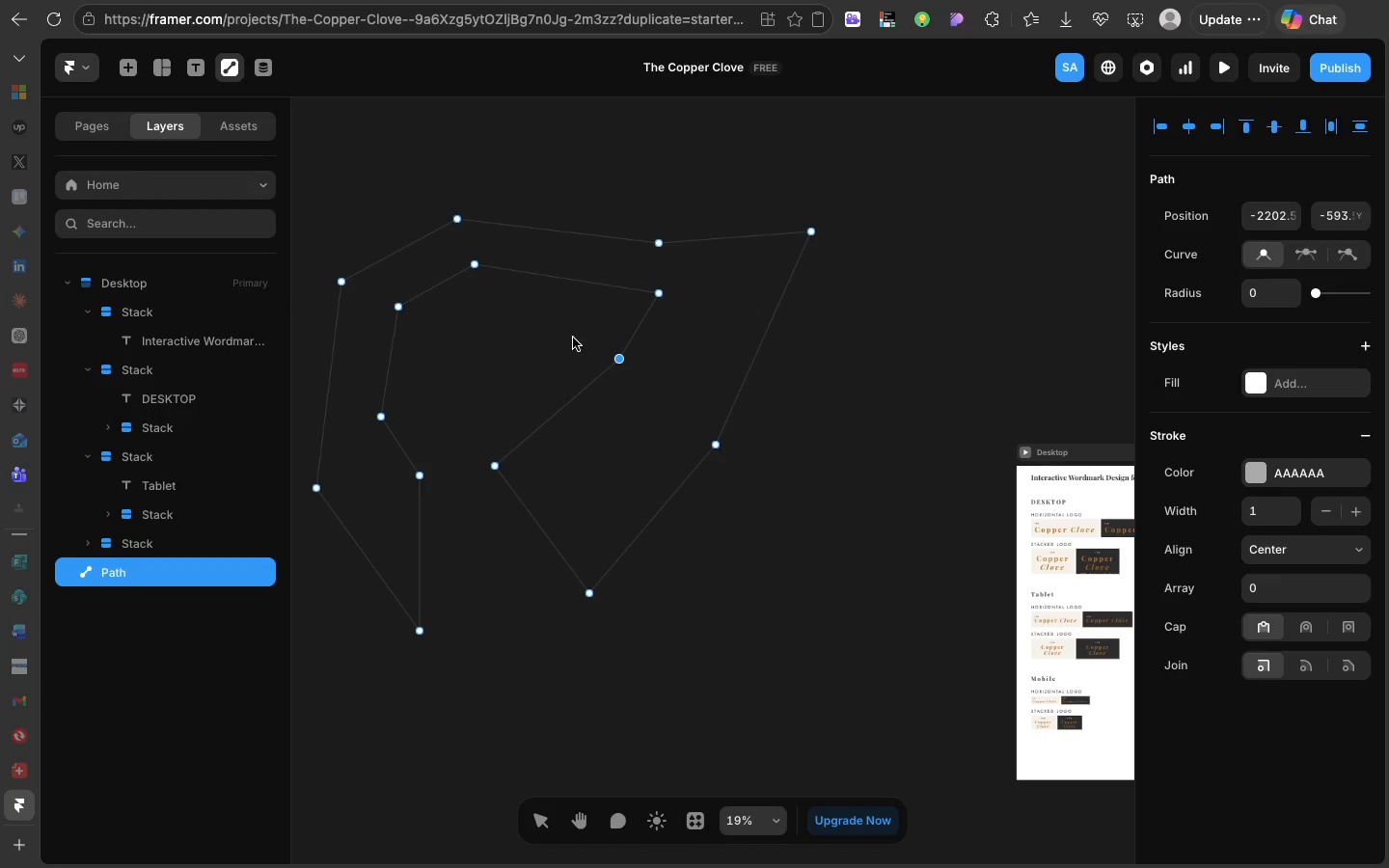 
left_click([573, 338])
 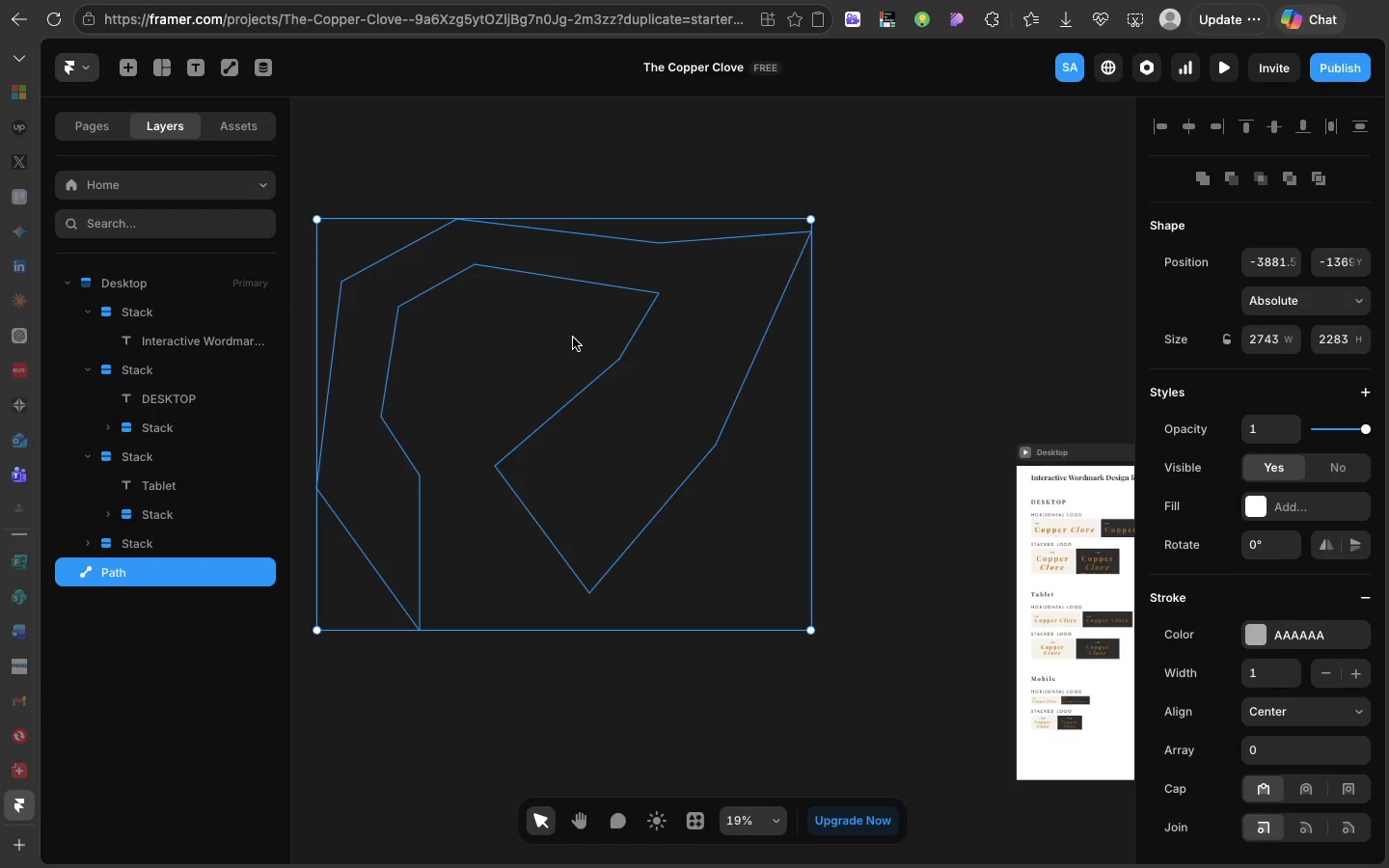 
wait(5.72)
 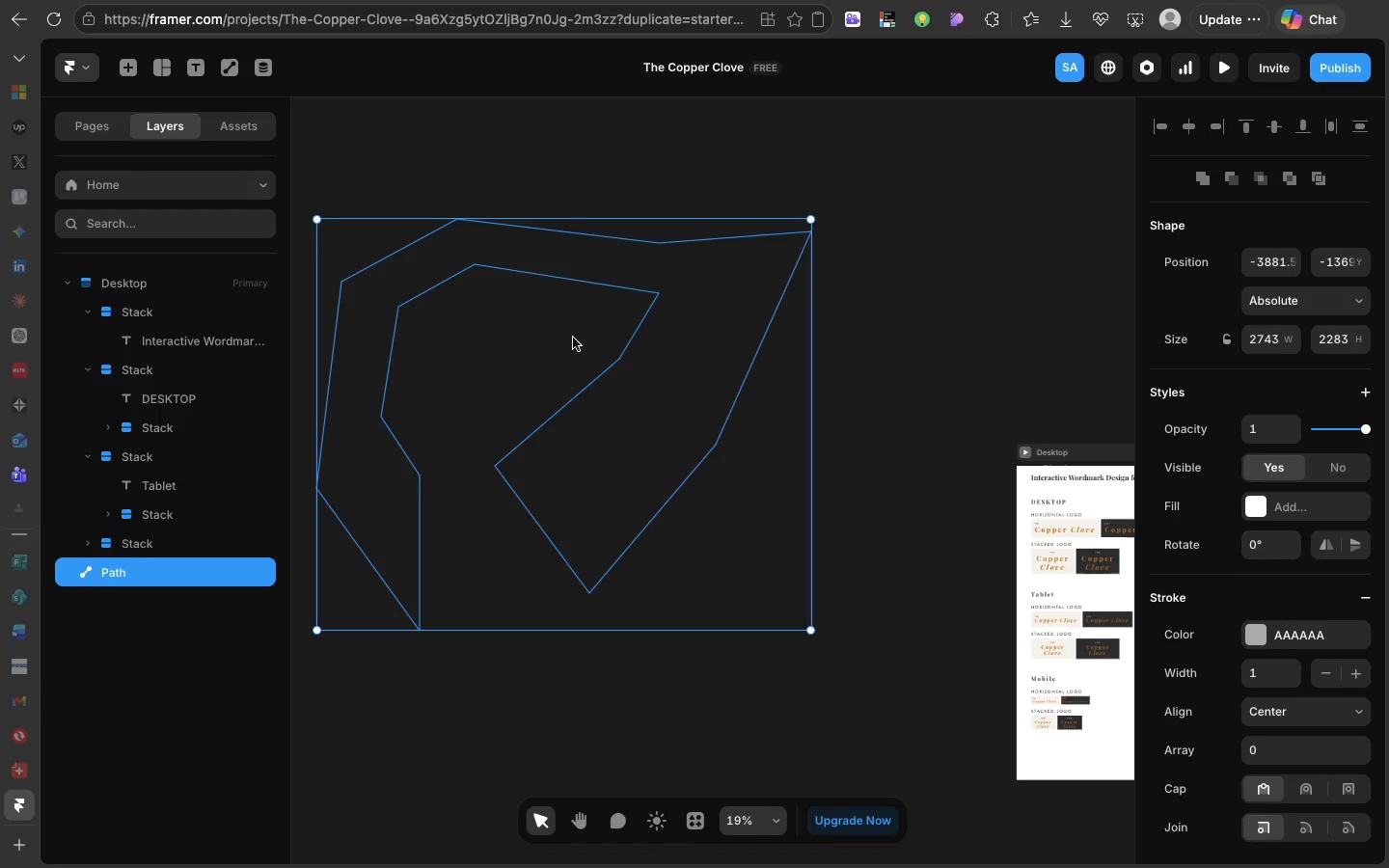 
double_click([676, 264])
 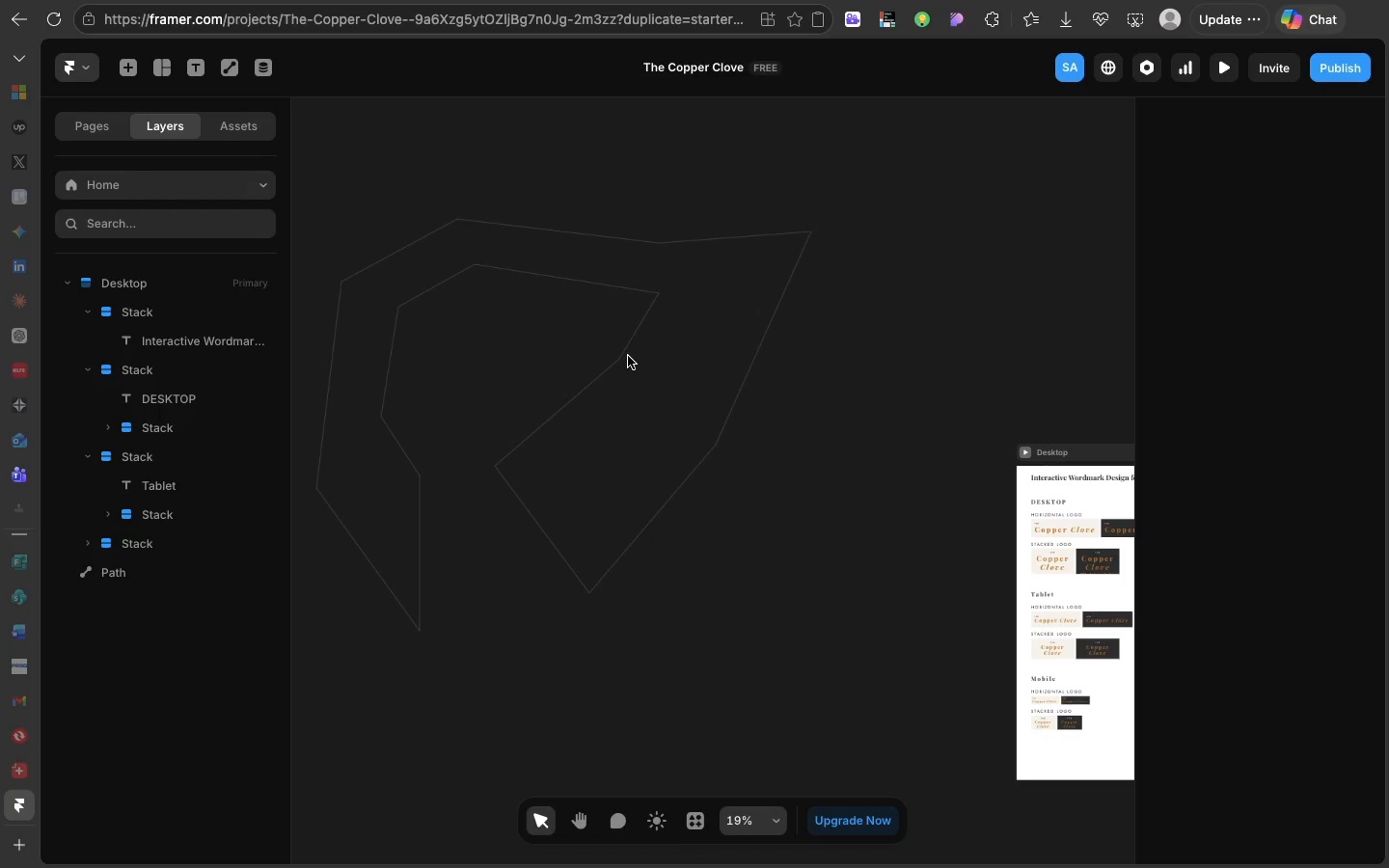 
left_click([628, 356])
 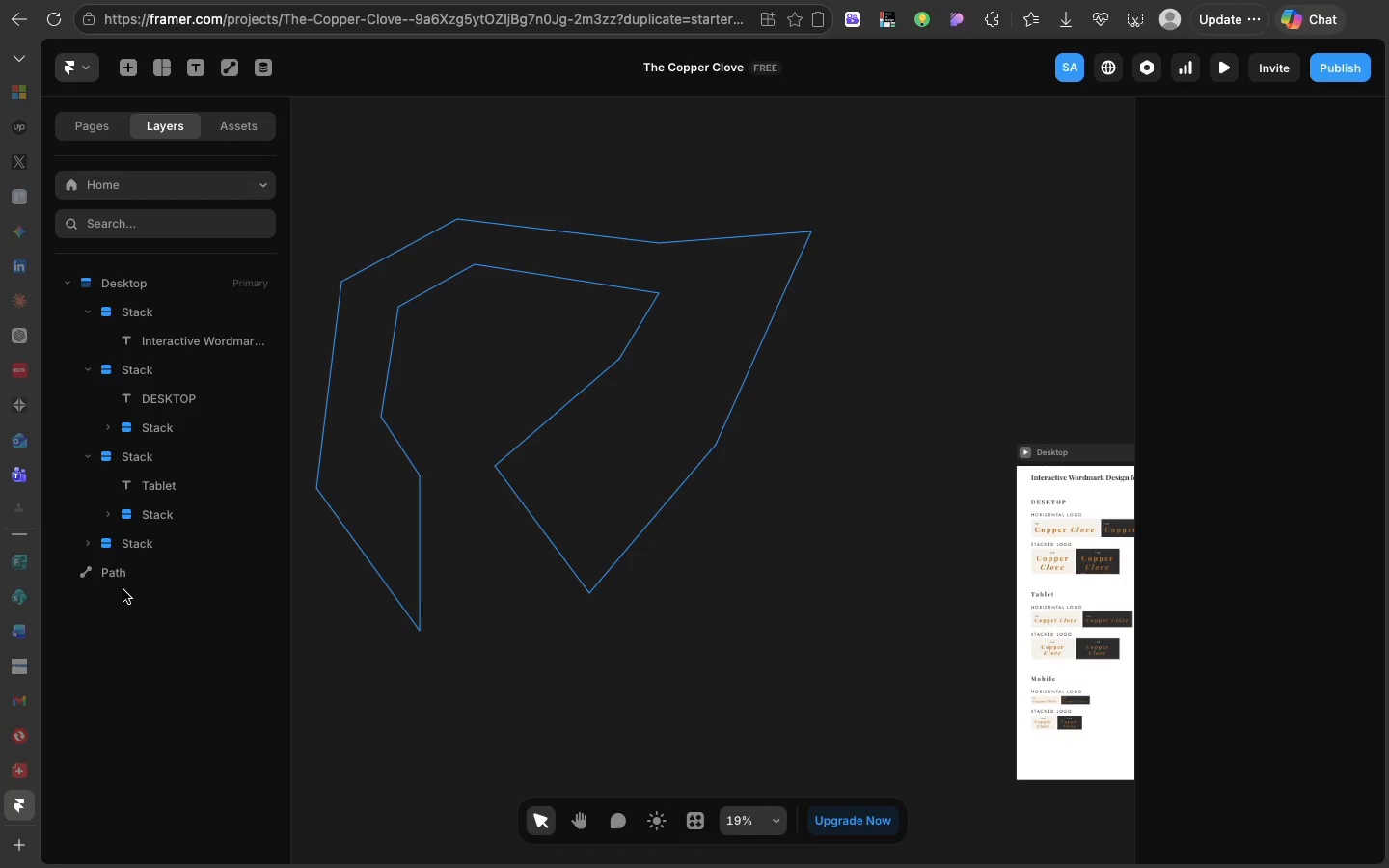 
left_click([123, 590])
 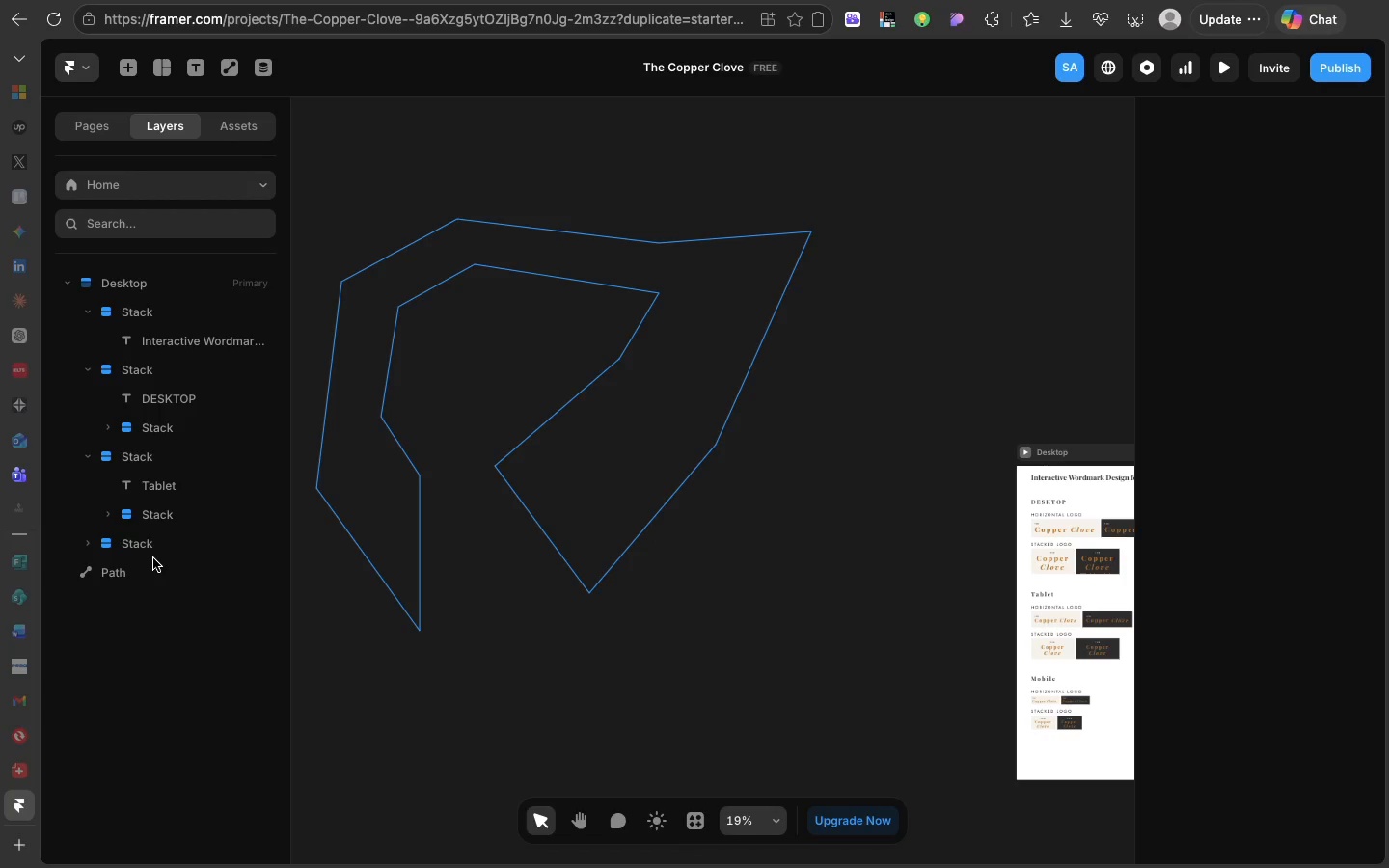 
left_click([153, 558])
 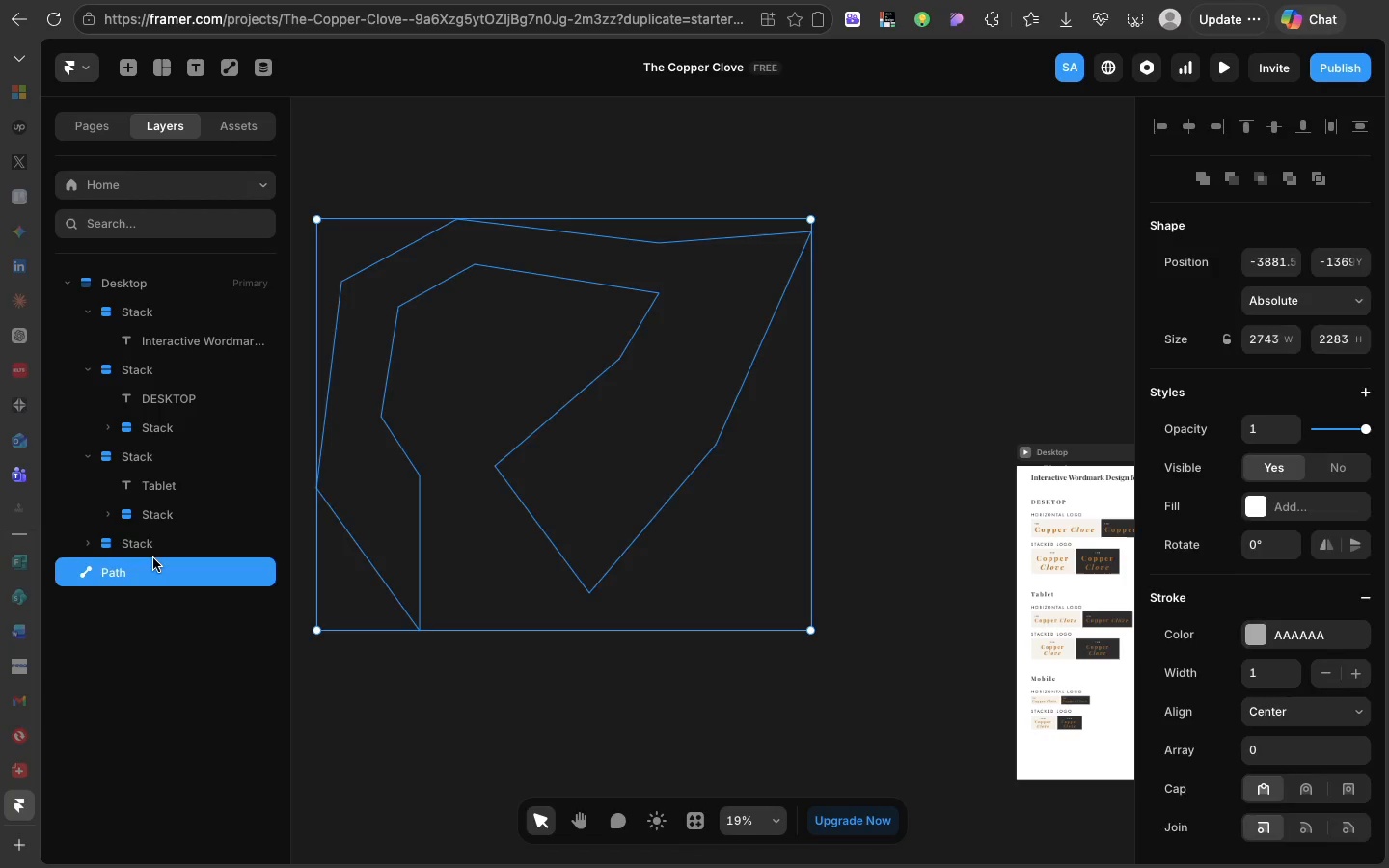 
key(Backspace)
 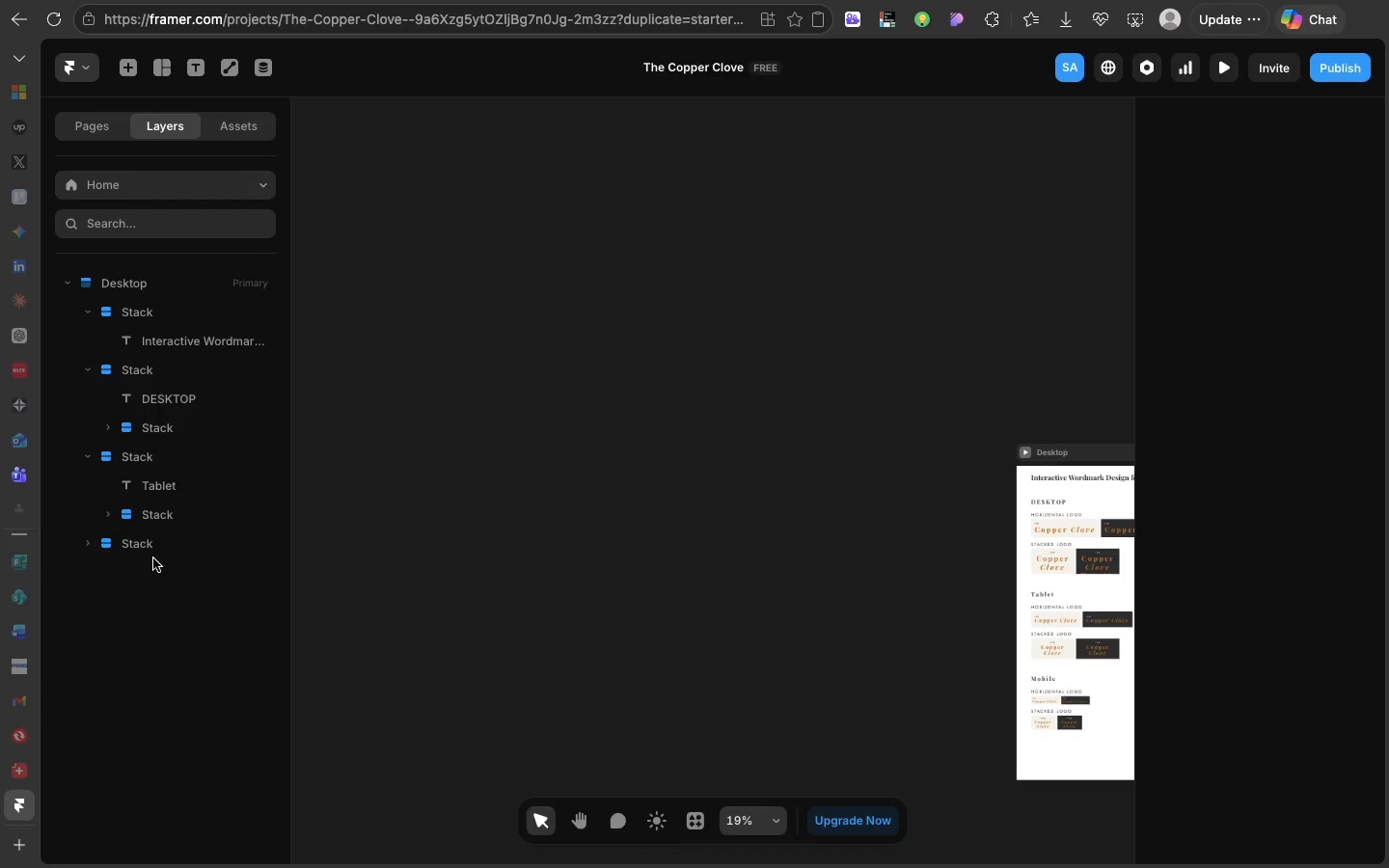 
wait(14.47)
 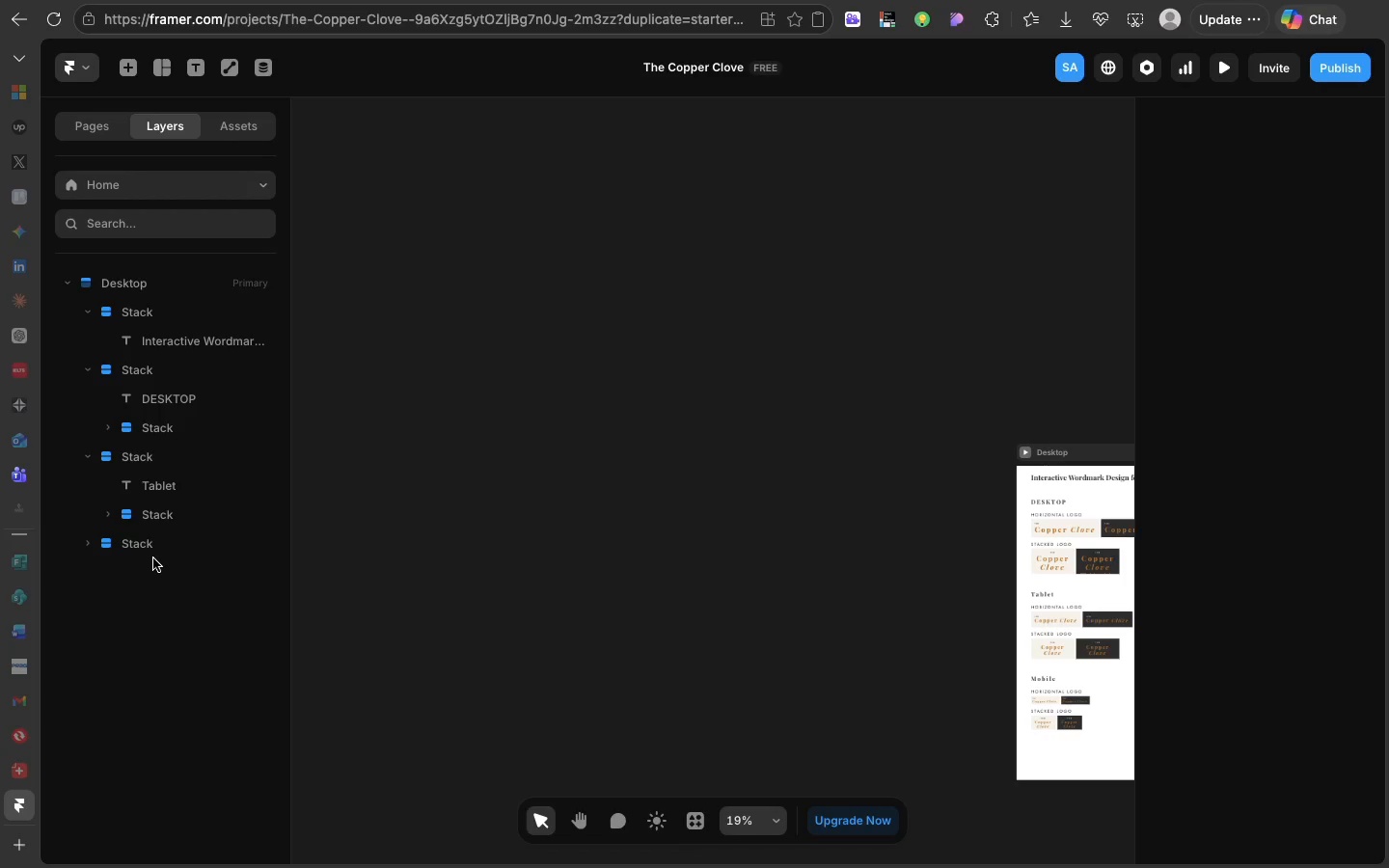 
key(V)
 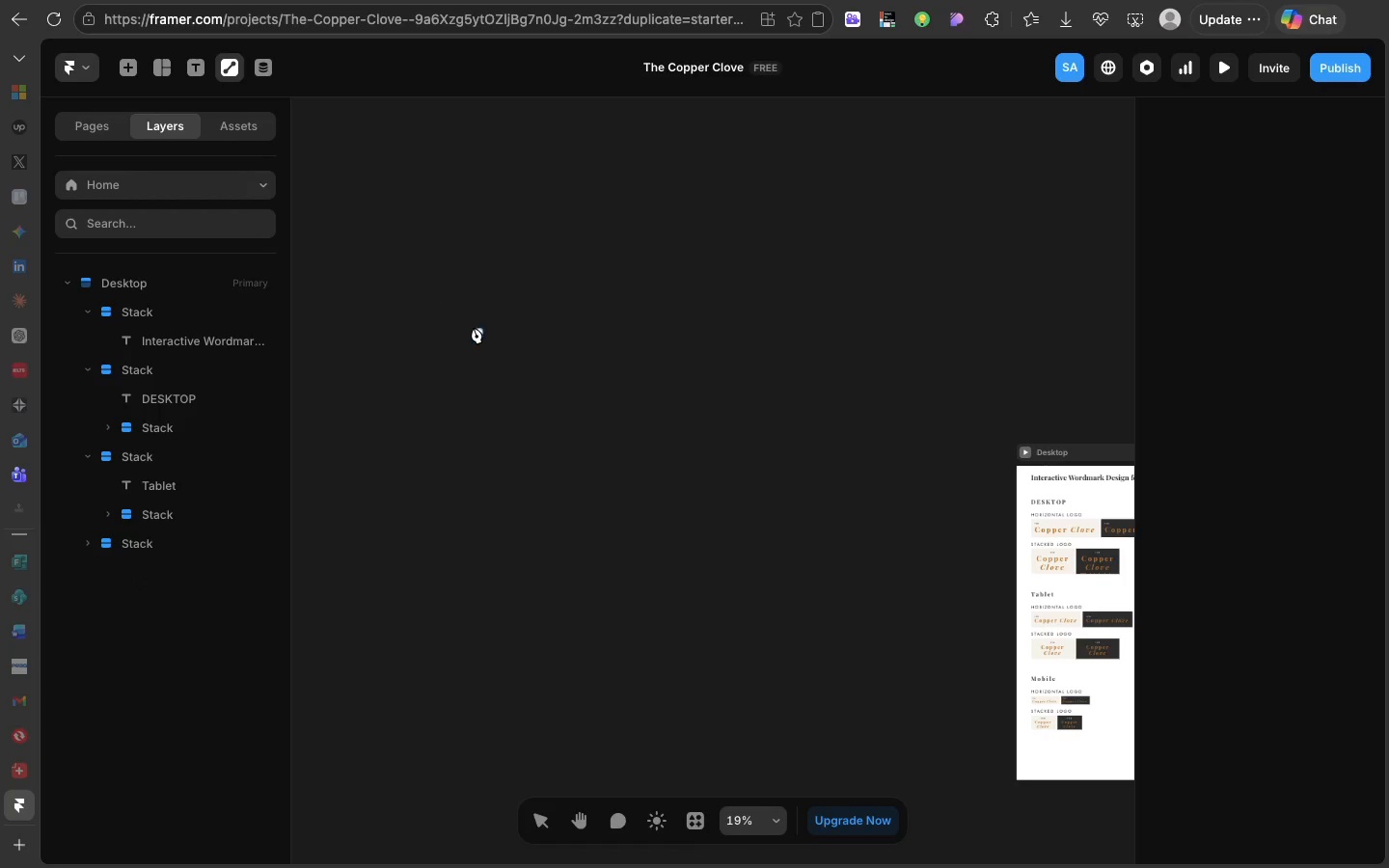 
left_click([473, 331])
 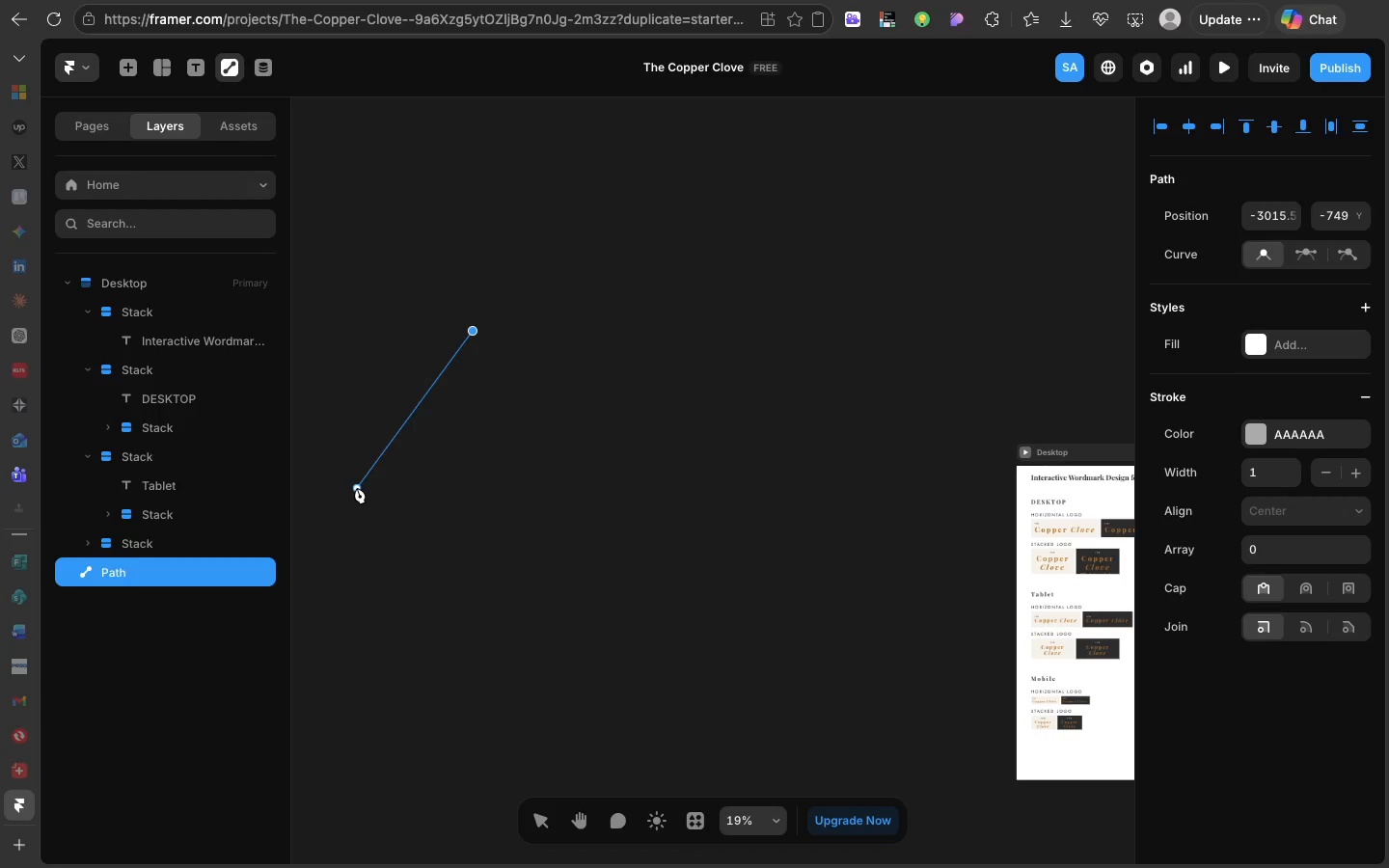 
left_click([357, 488])
 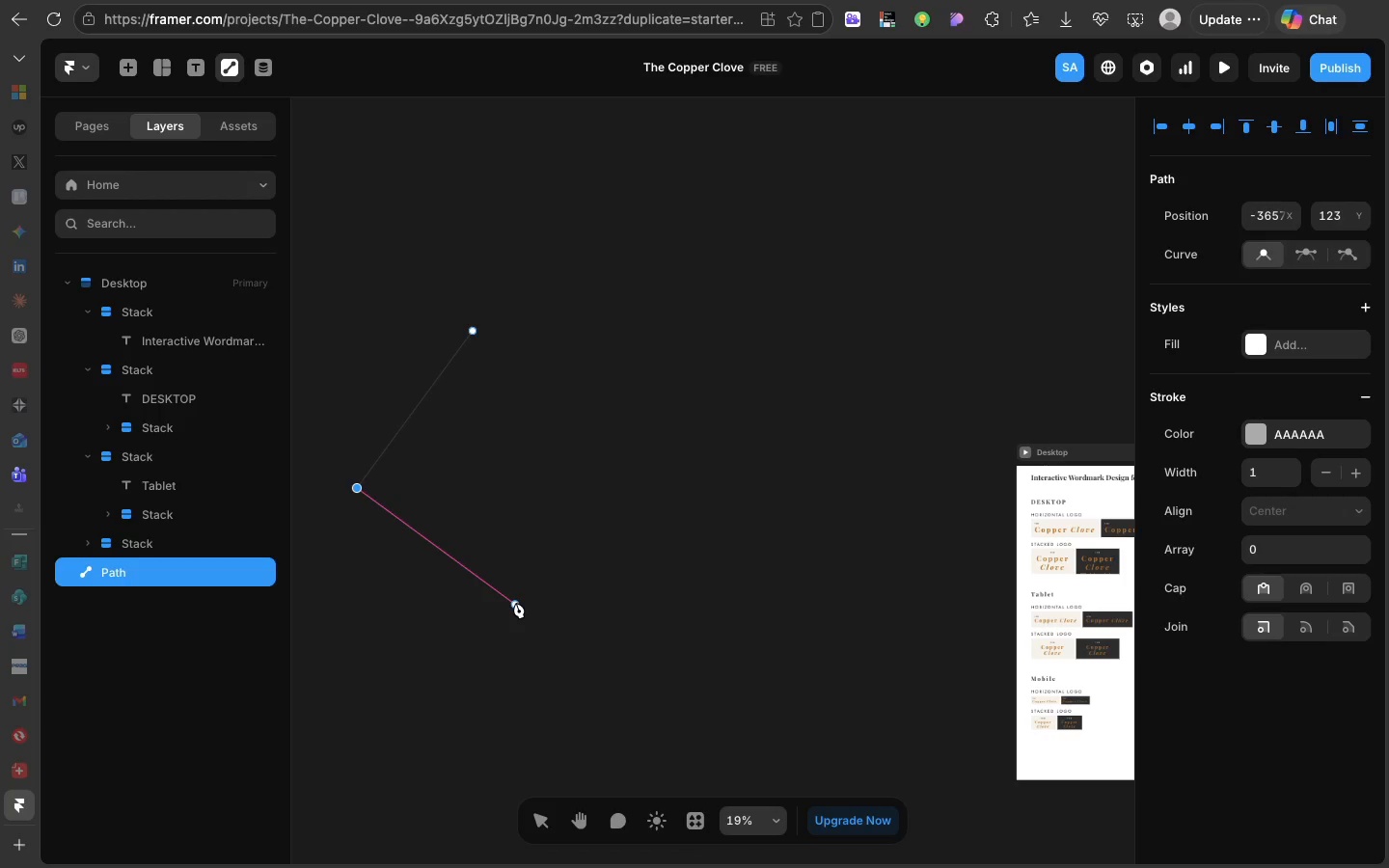 
left_click([516, 603])
 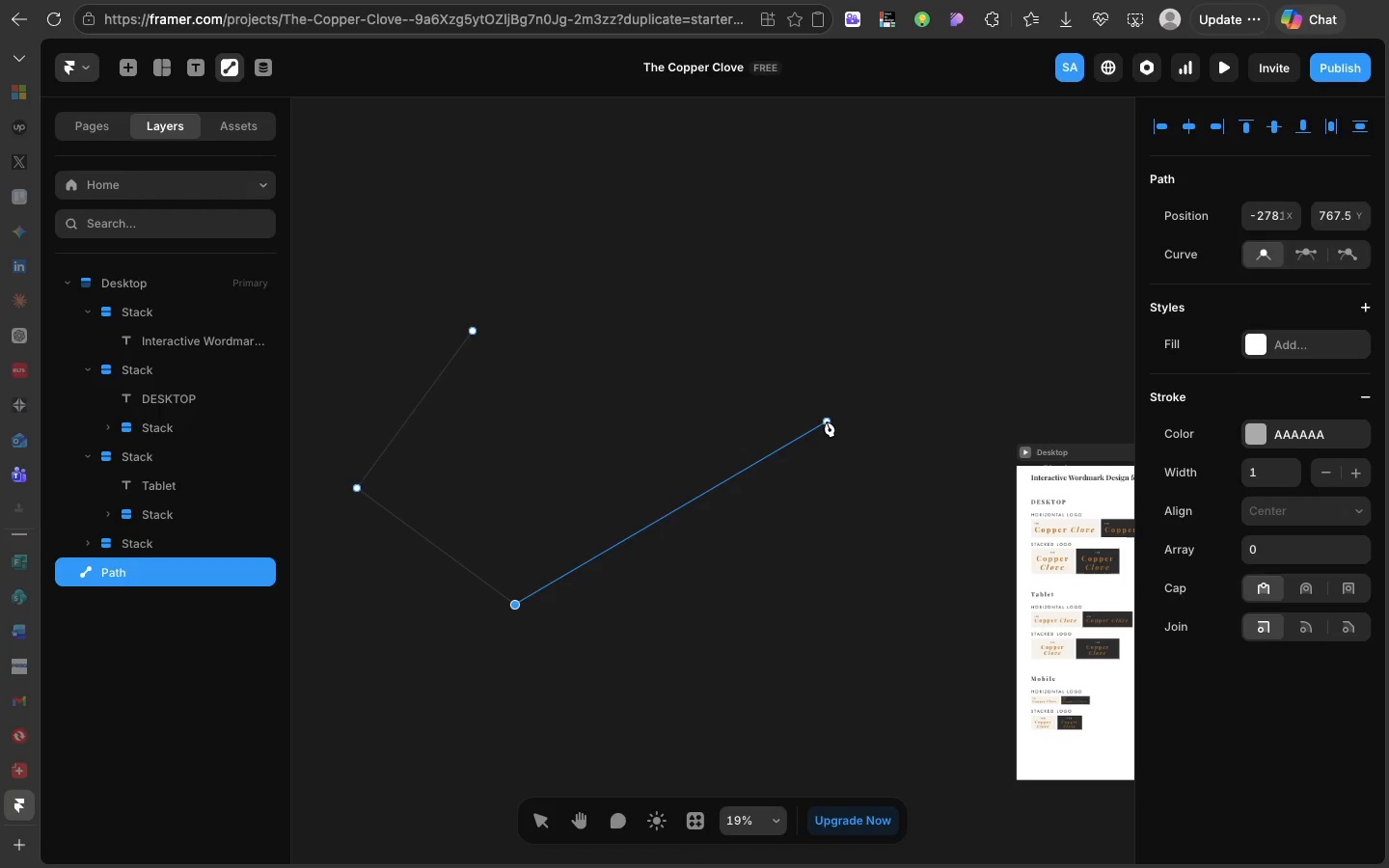 
left_click([827, 421])
 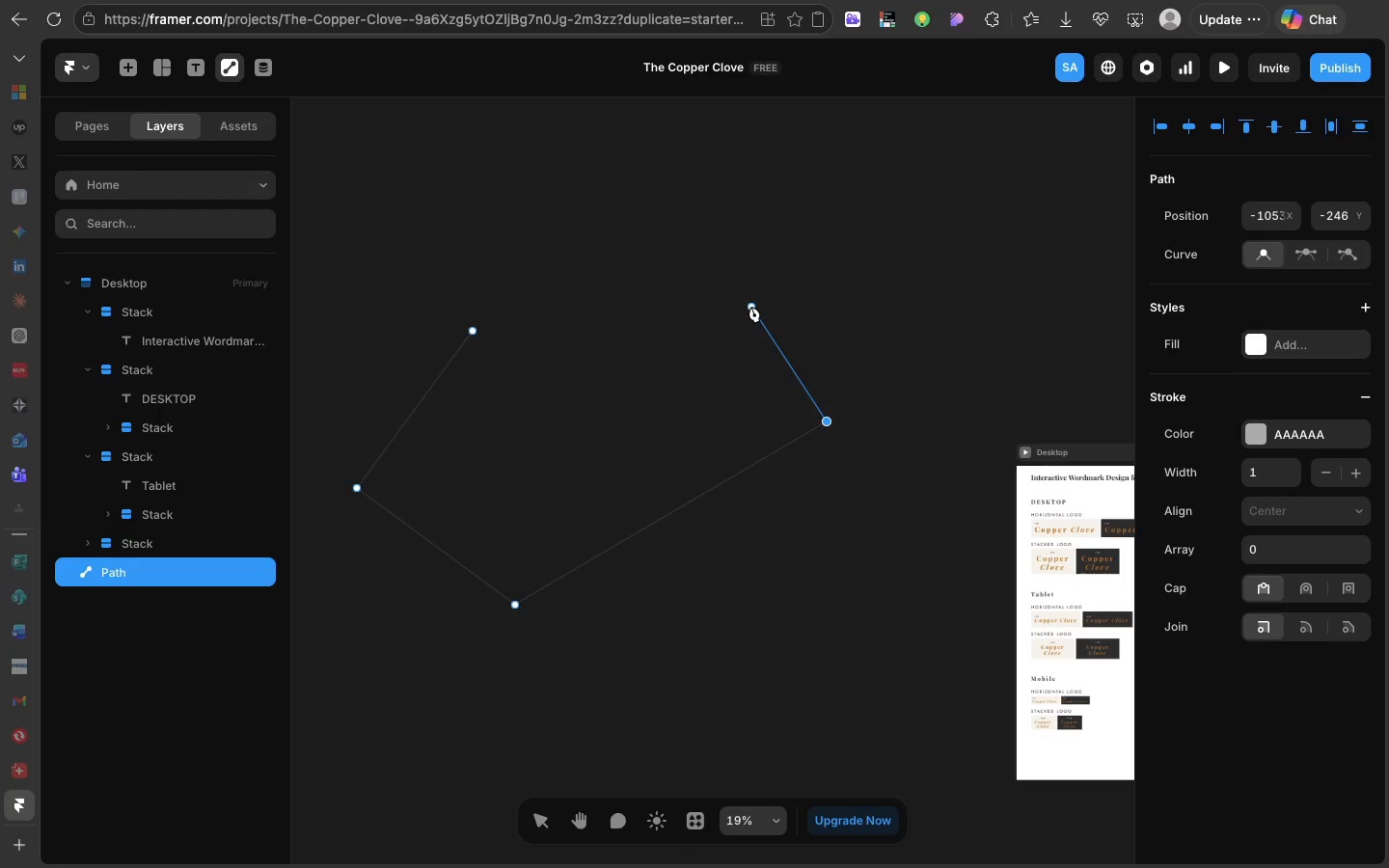 
left_click([751, 307])
 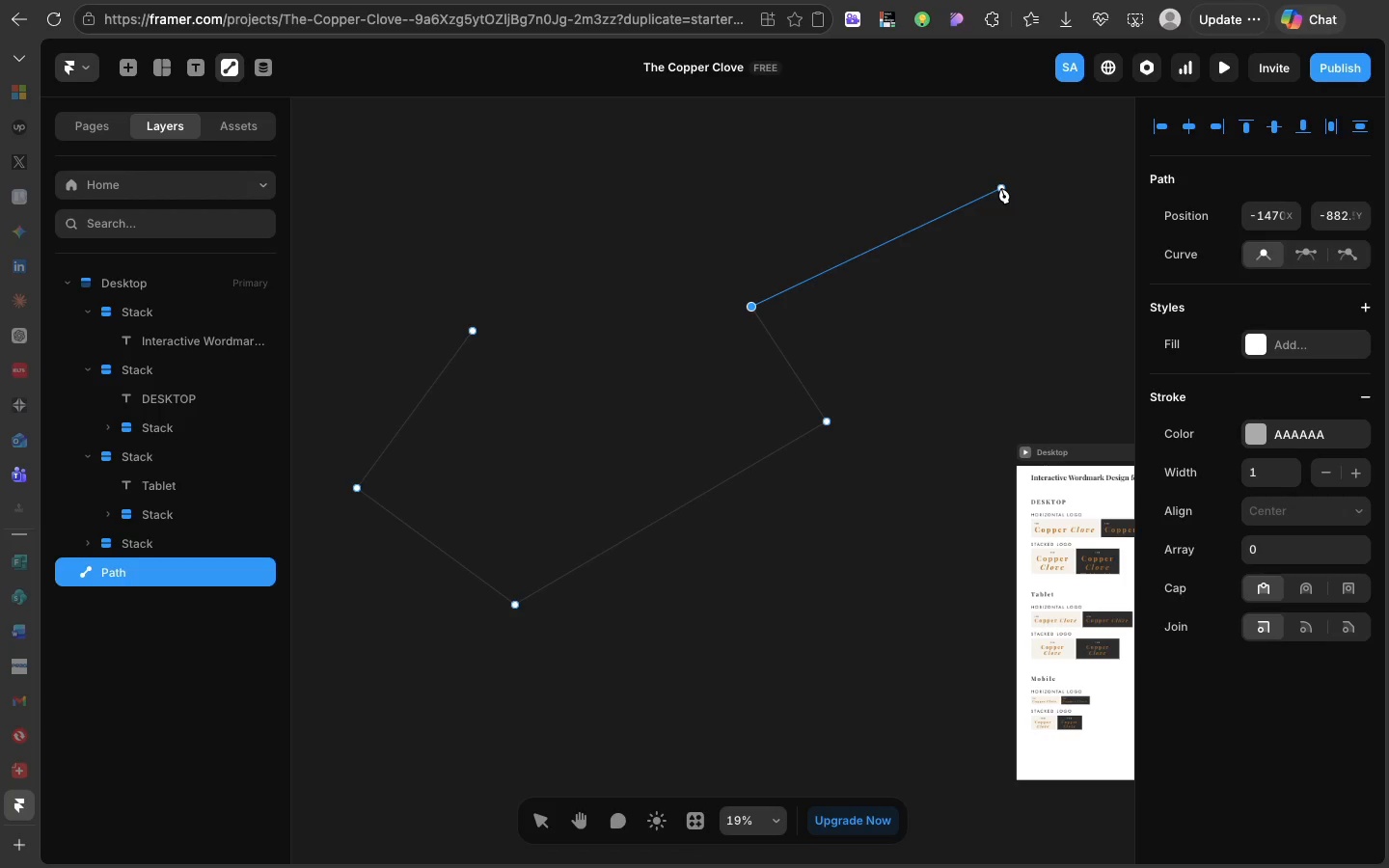 
left_click([1001, 188])
 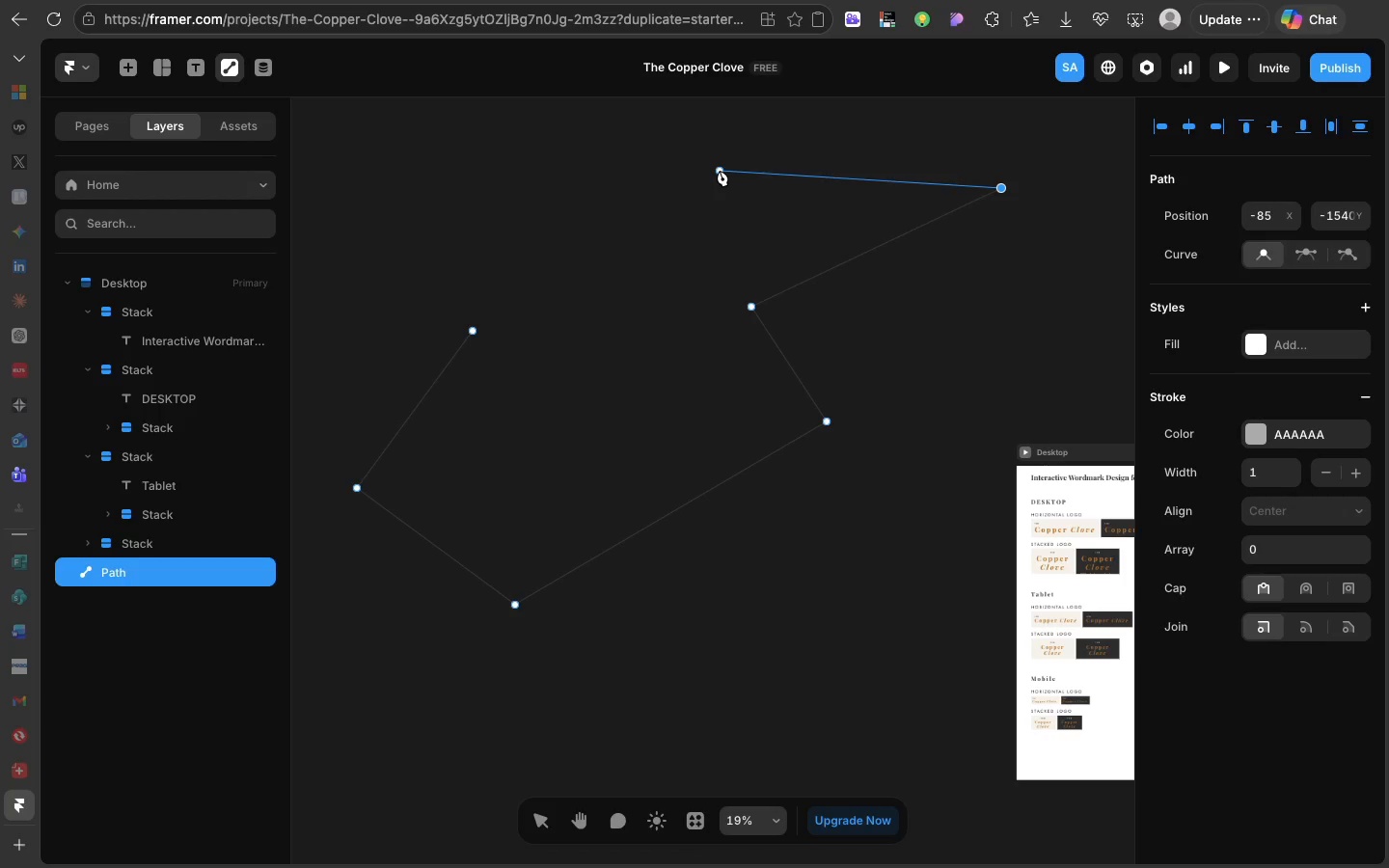 
left_click([720, 171])
 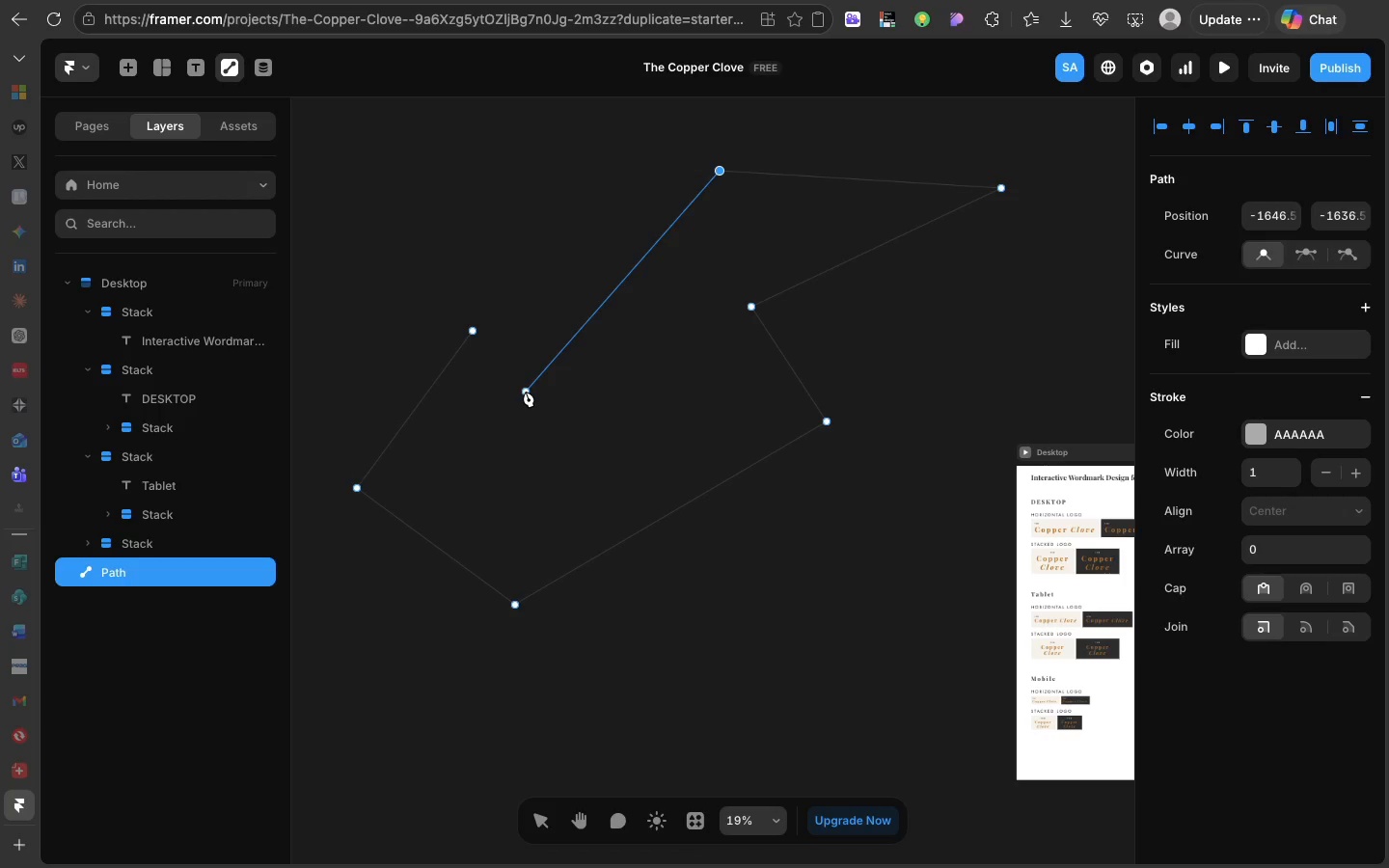 
left_click([526, 392])
 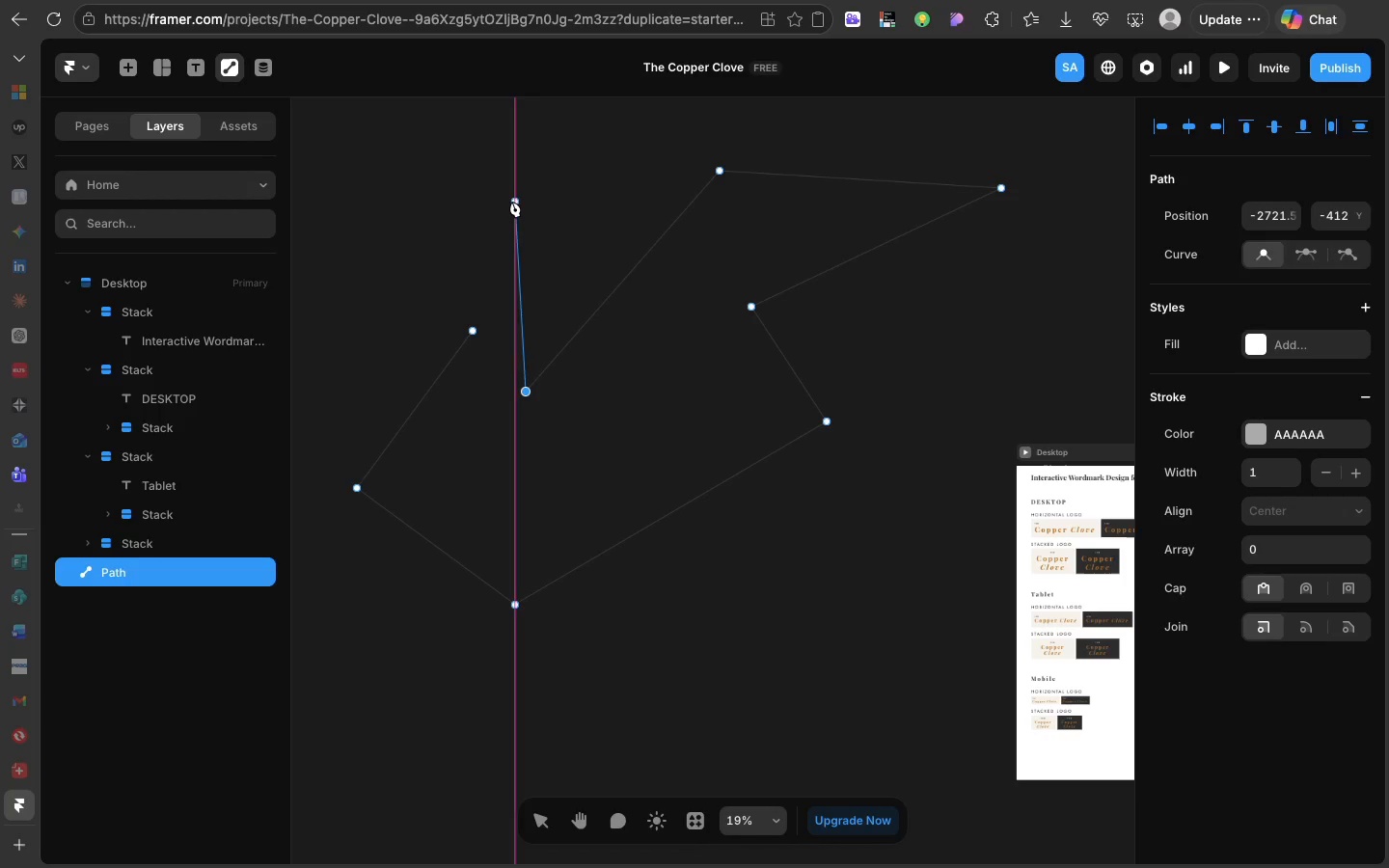 
left_click([512, 202])
 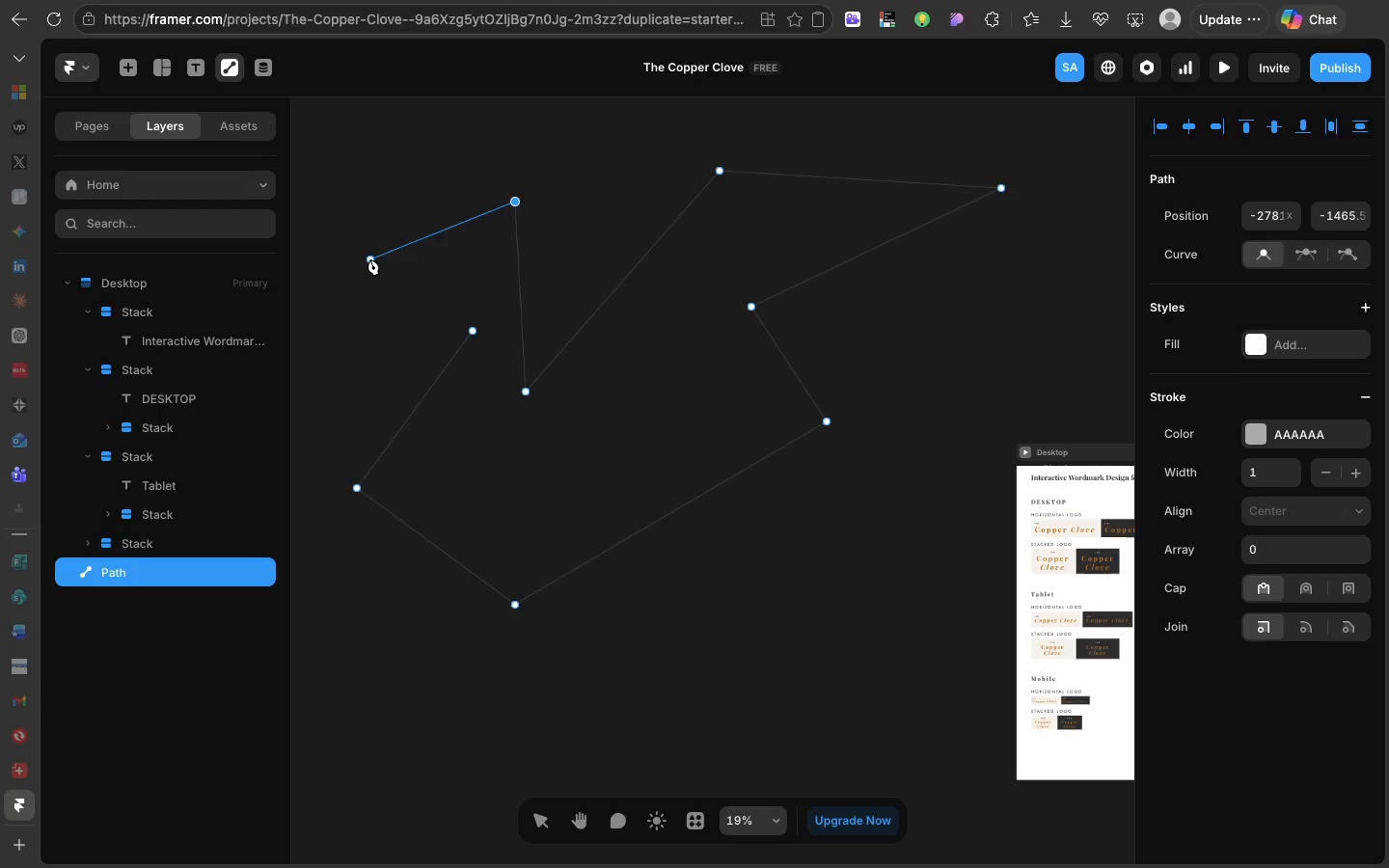 
left_click([370, 259])
 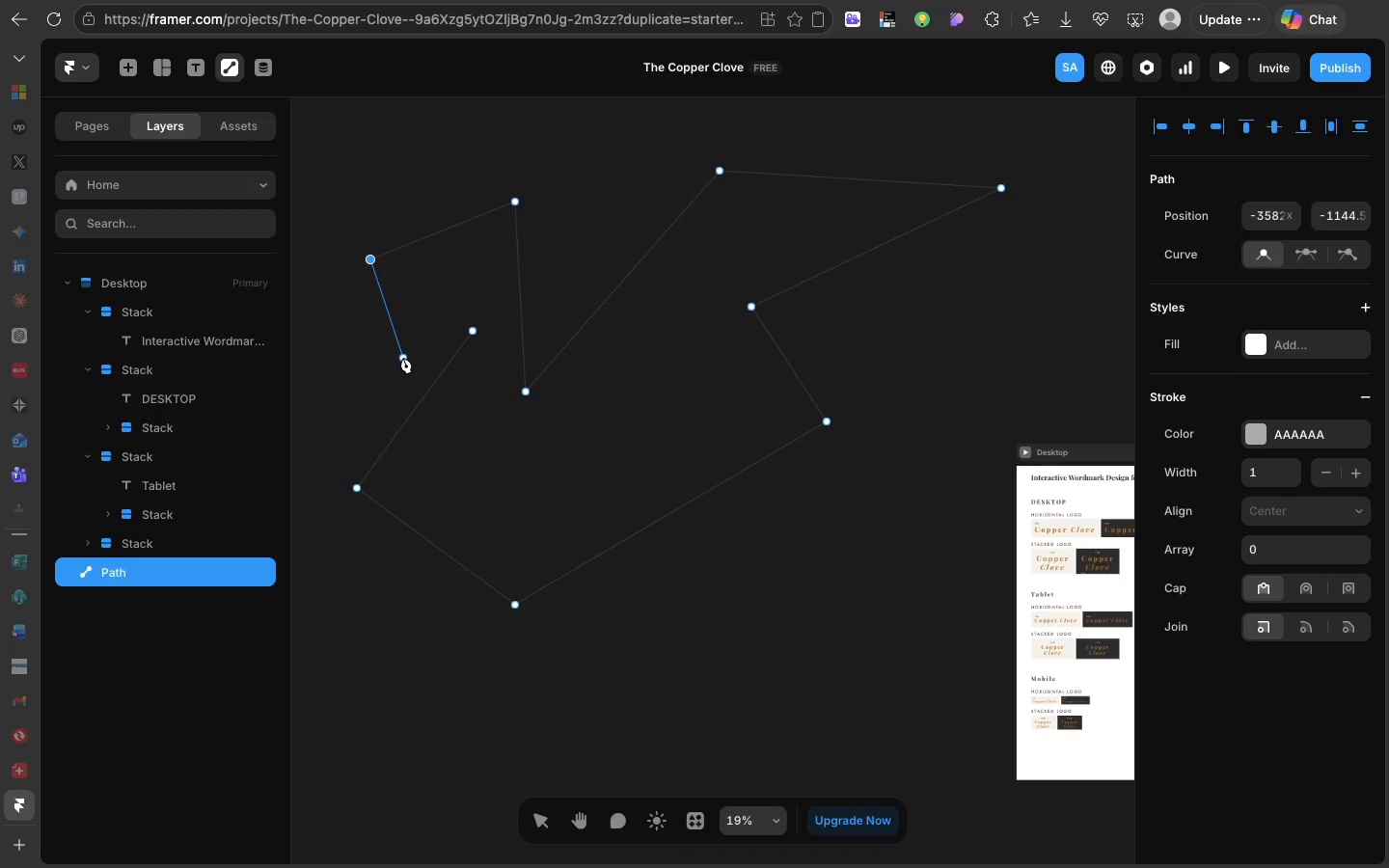 
left_click([403, 358])
 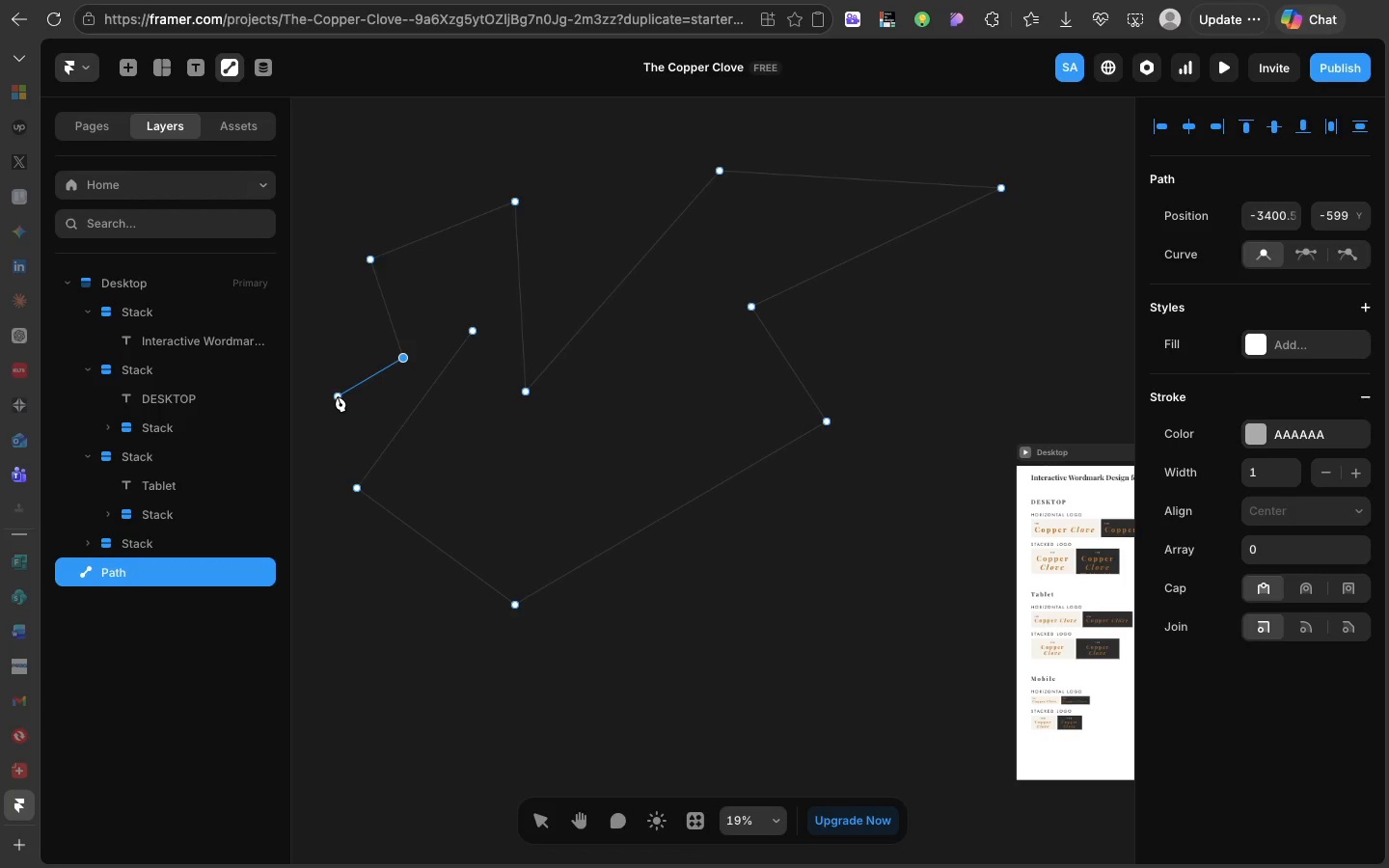 
left_click([338, 396])
 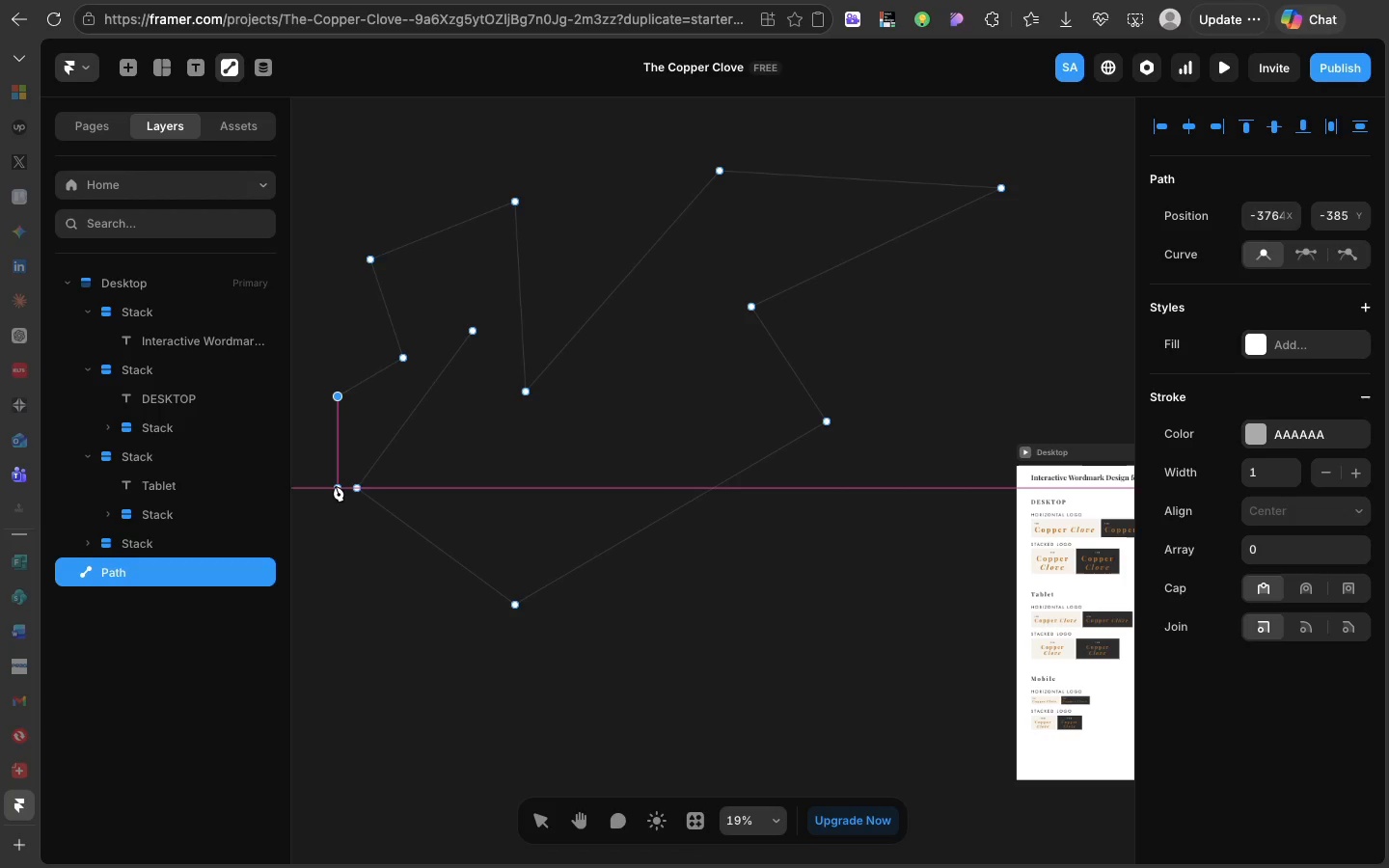 
left_click([336, 486])
 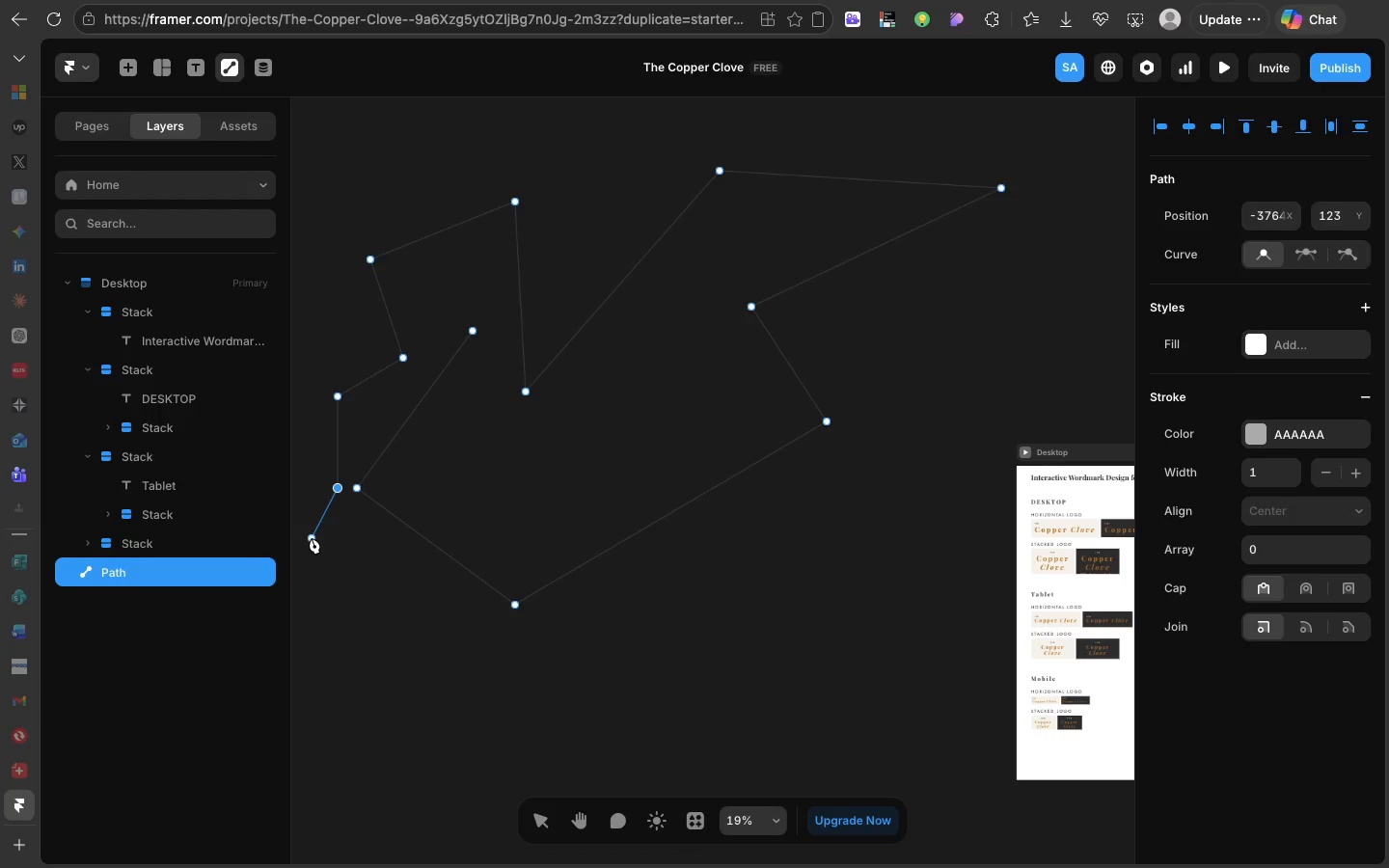 
left_click([312, 538])
 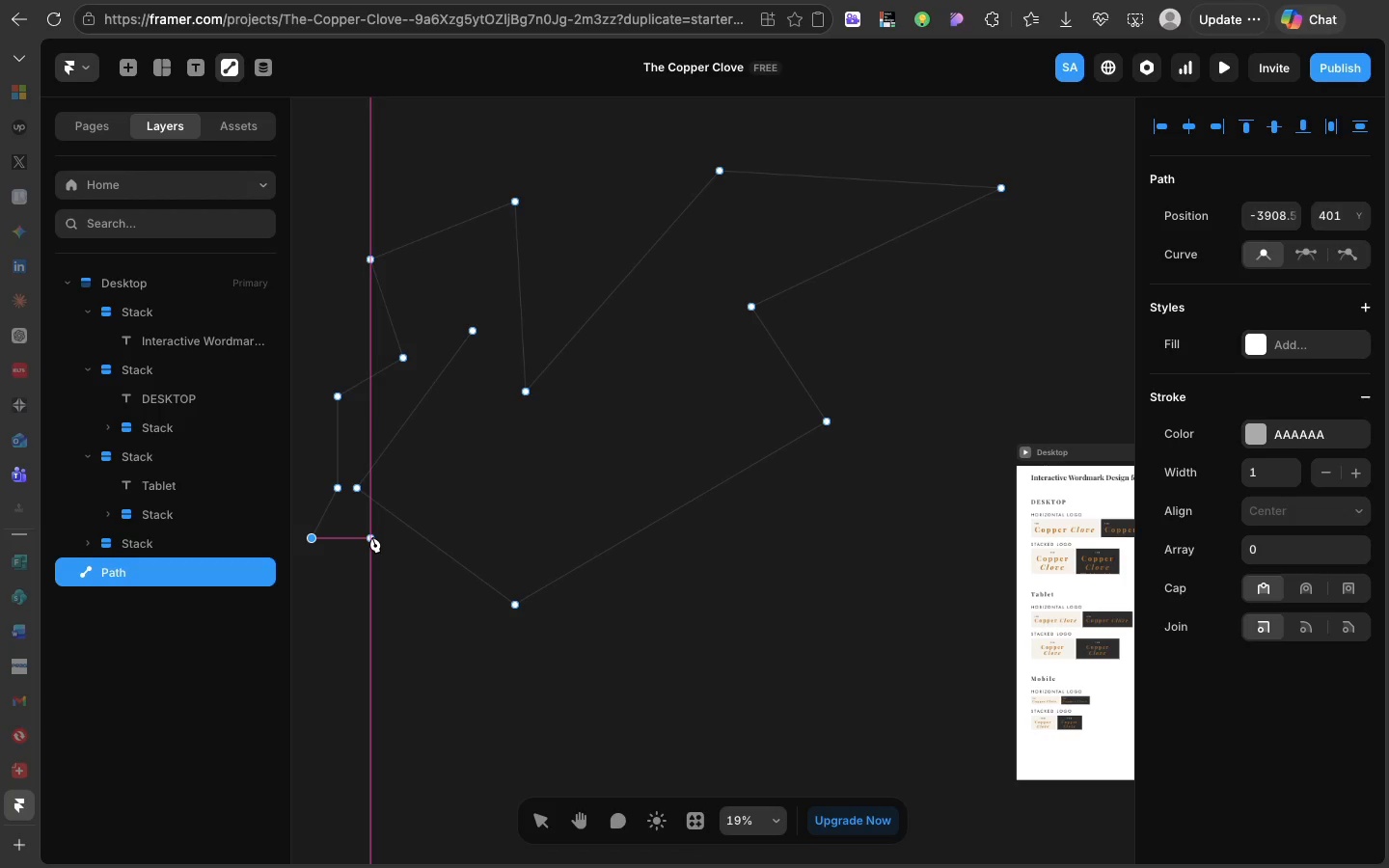 
left_click([372, 537])
 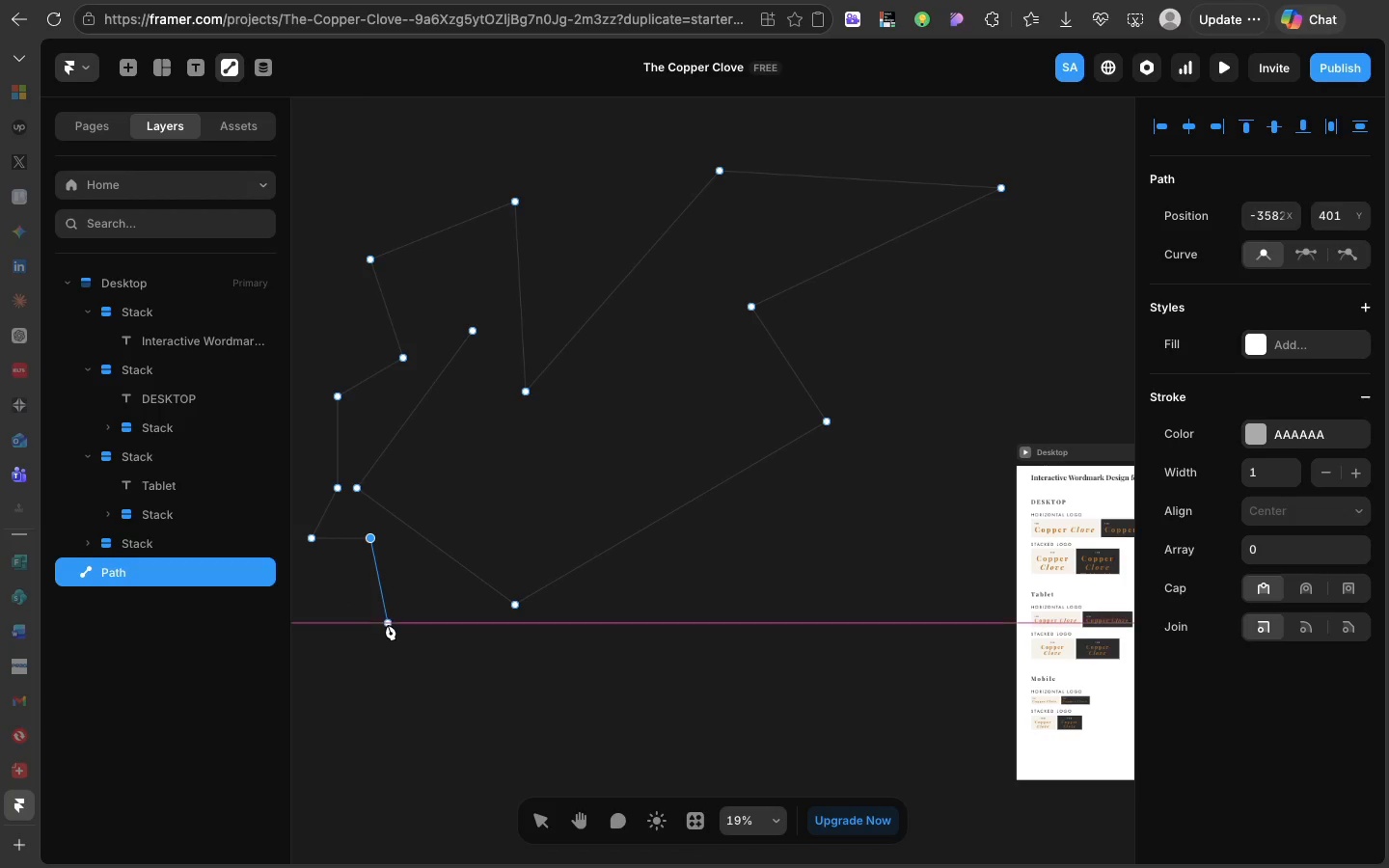 
left_click([388, 625])
 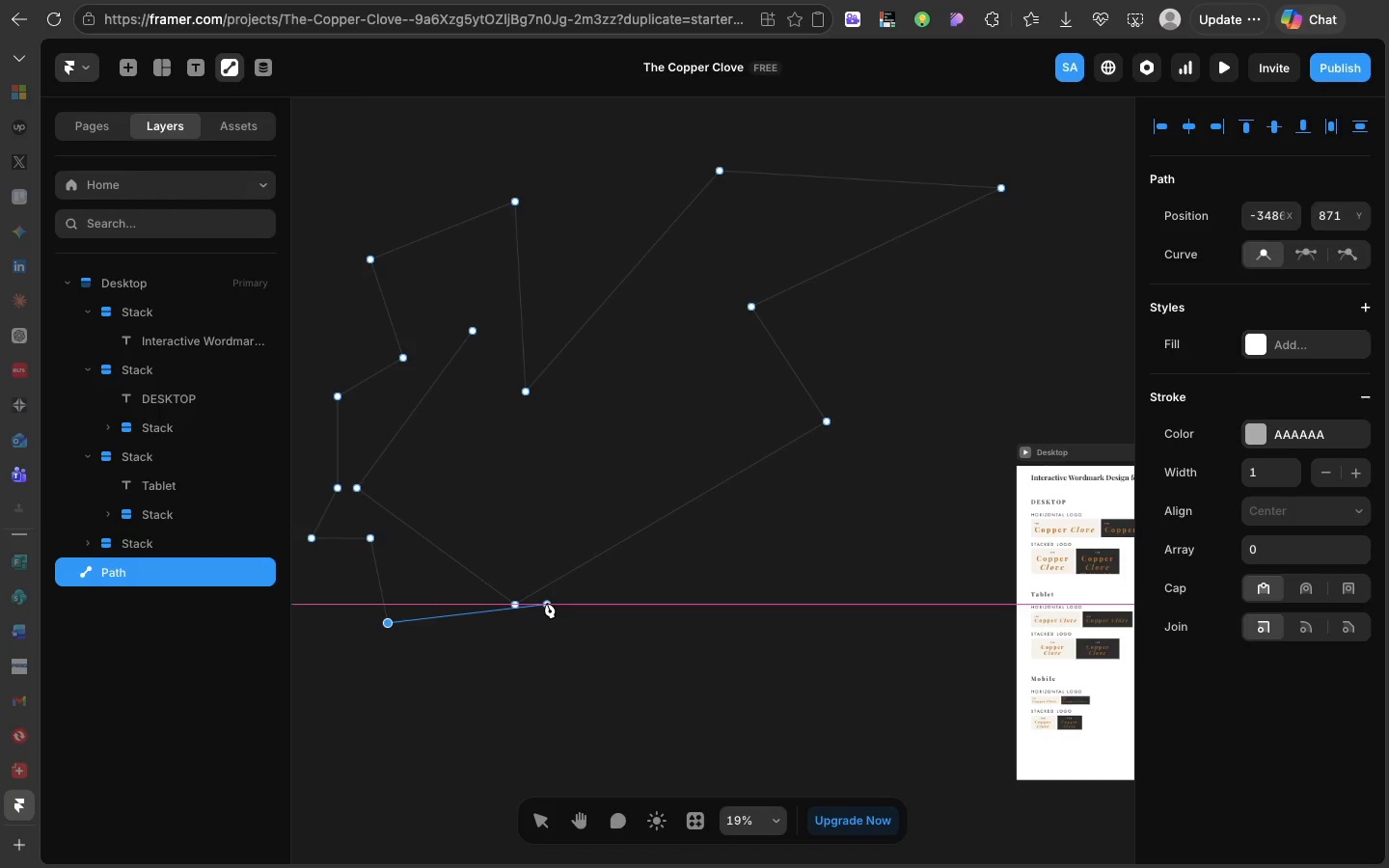 
left_click([547, 603])
 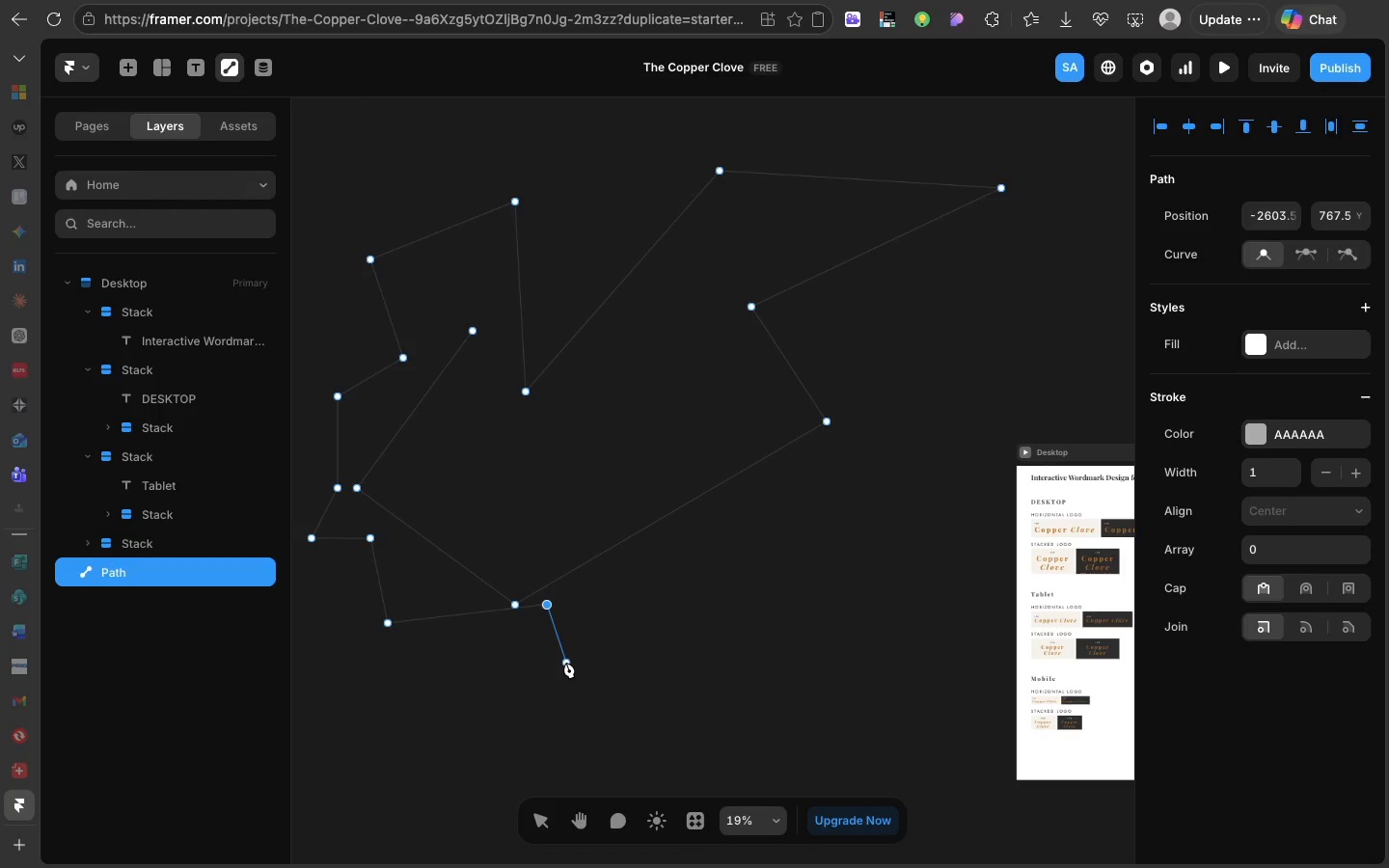 
left_click([566, 663])
 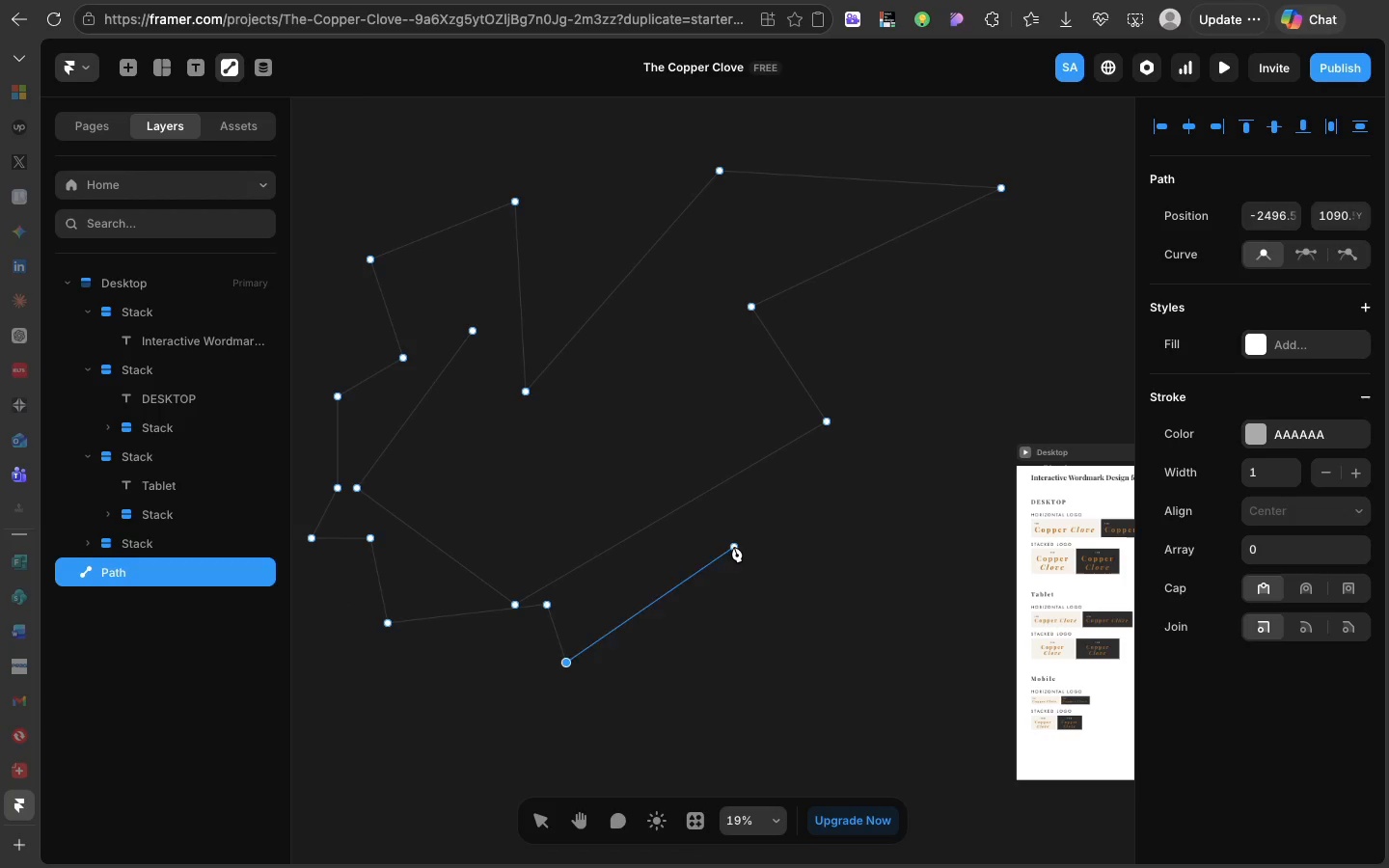 
left_click([734, 547])
 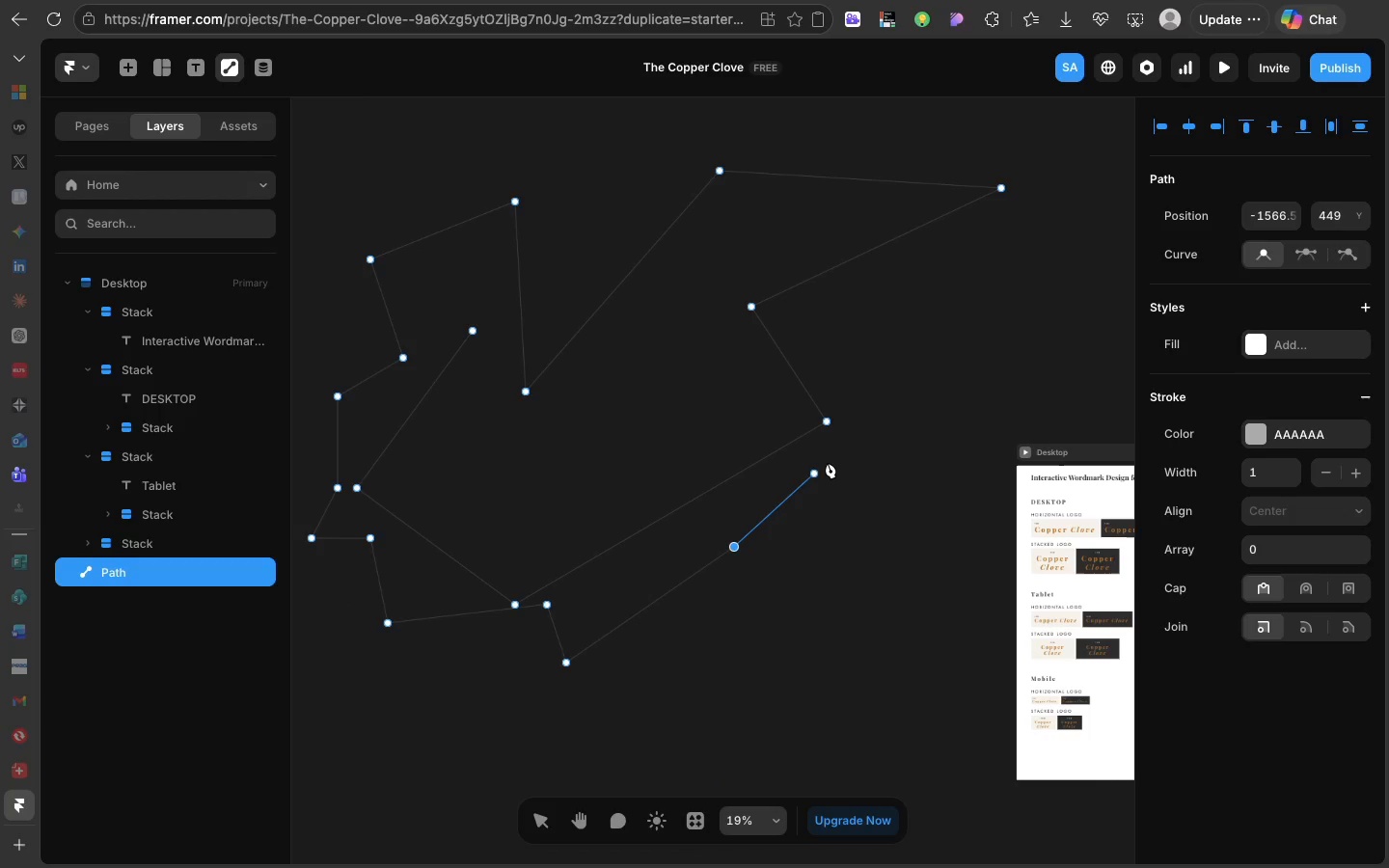 
left_click([828, 463])
 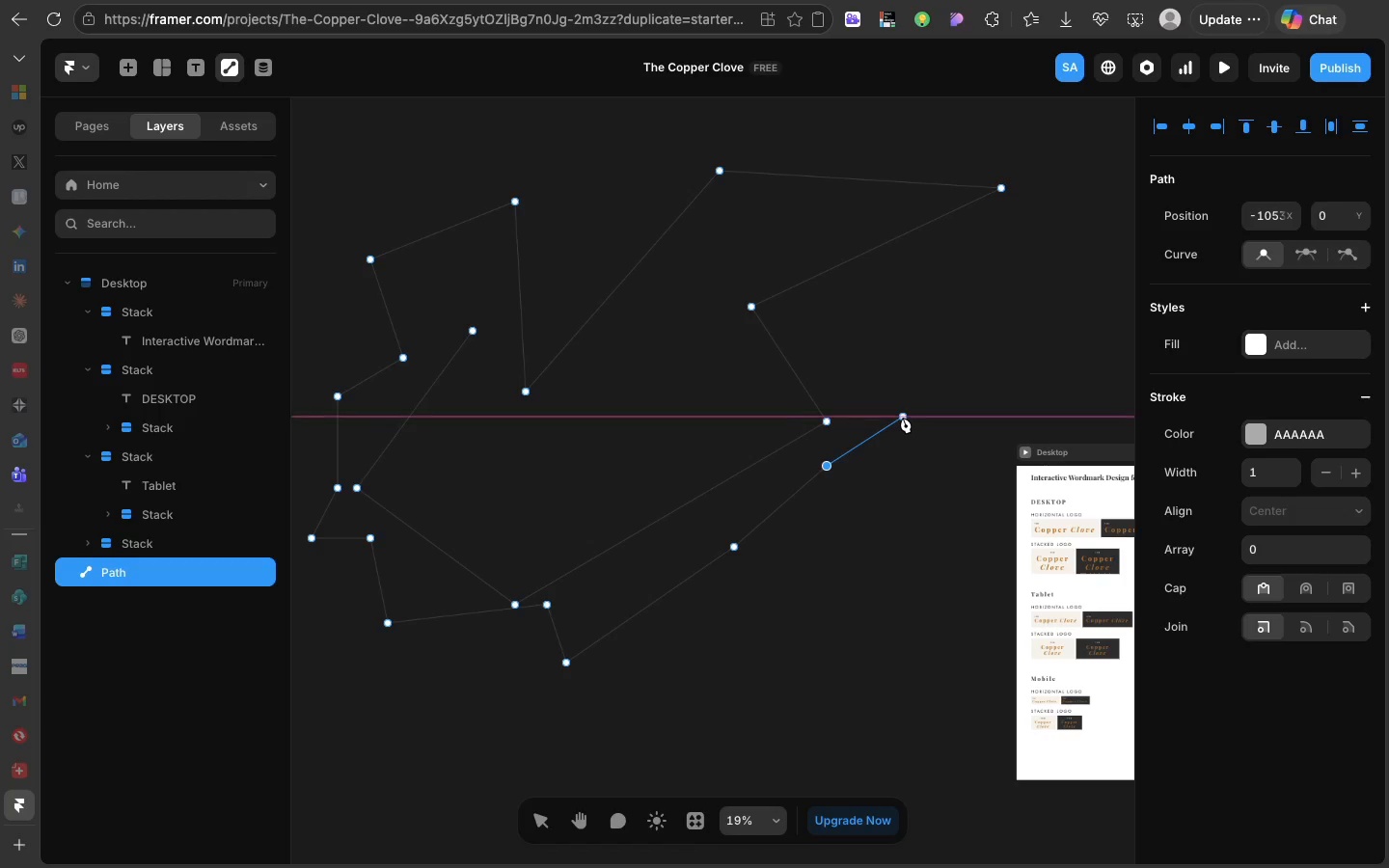 
left_click([903, 418])
 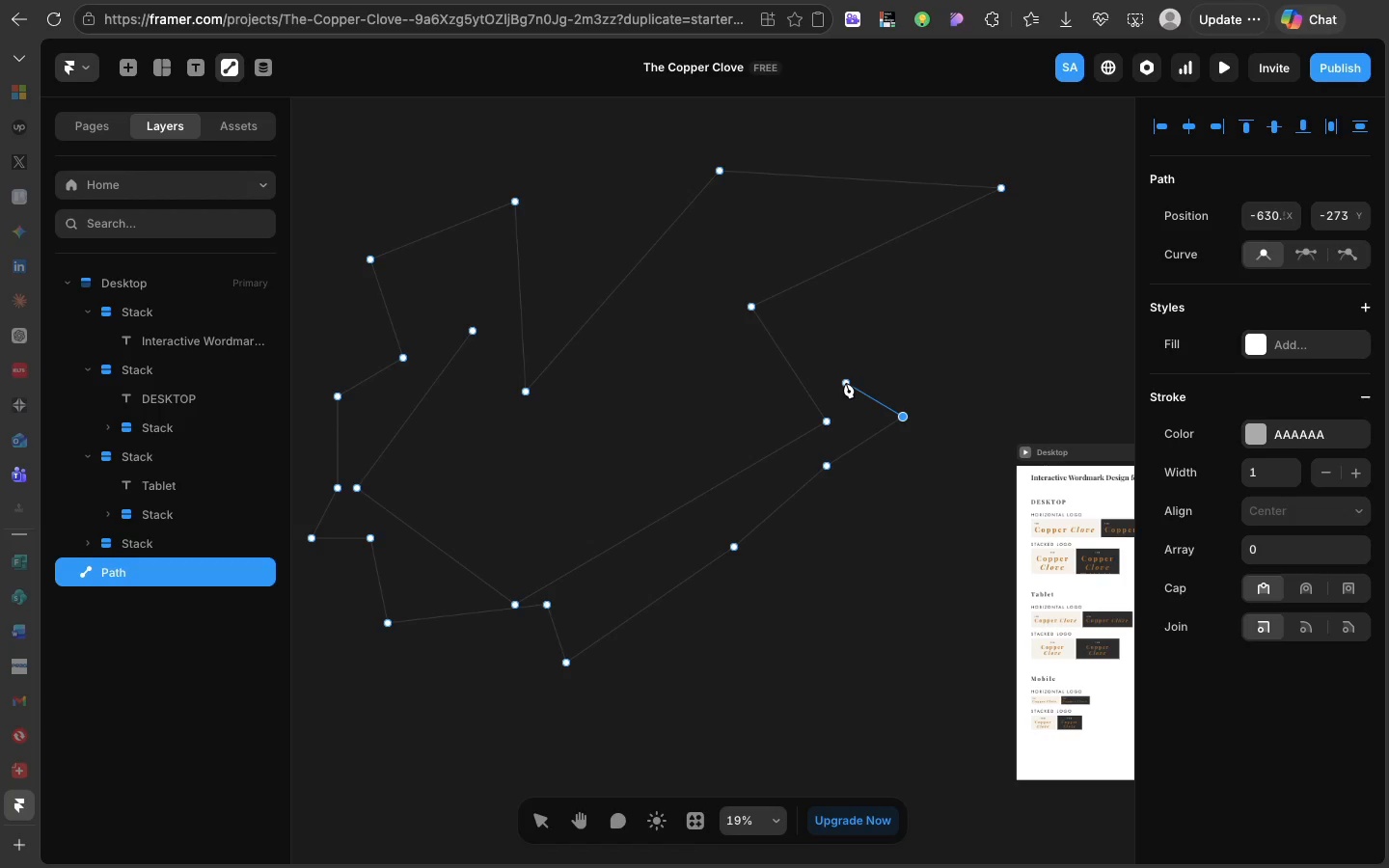 
left_click([846, 383])
 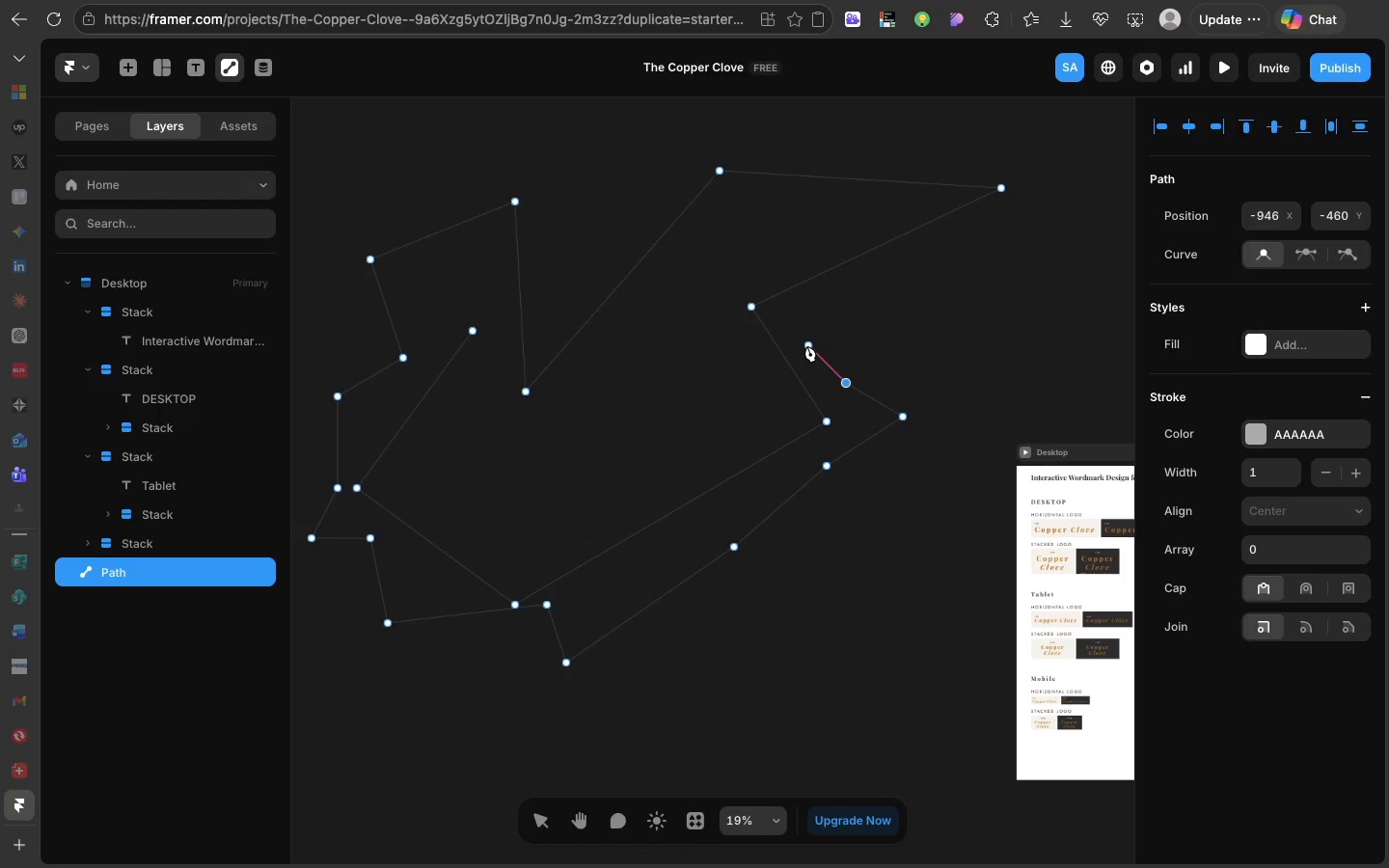 
left_click([807, 346])
 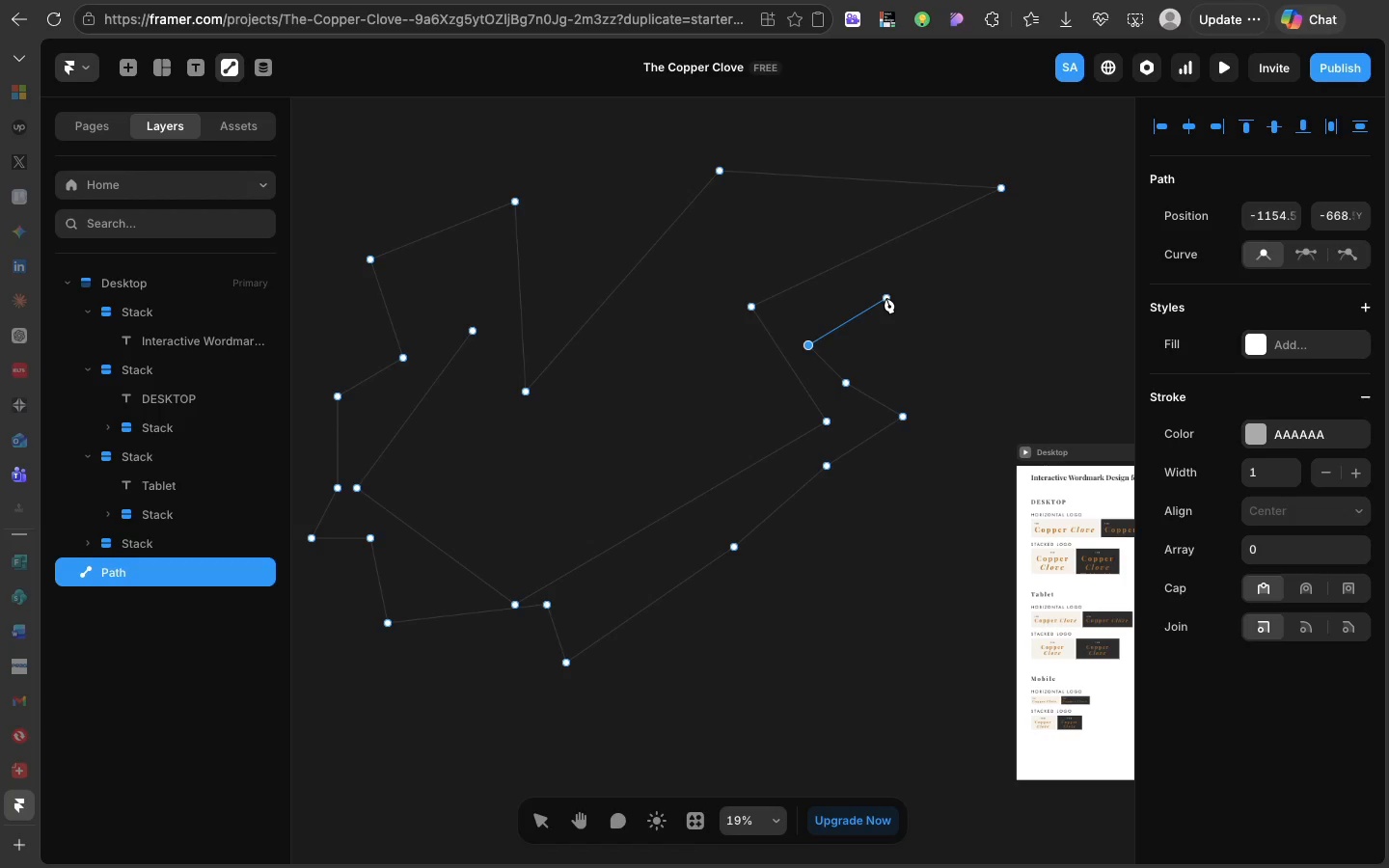 
left_click([886, 298])
 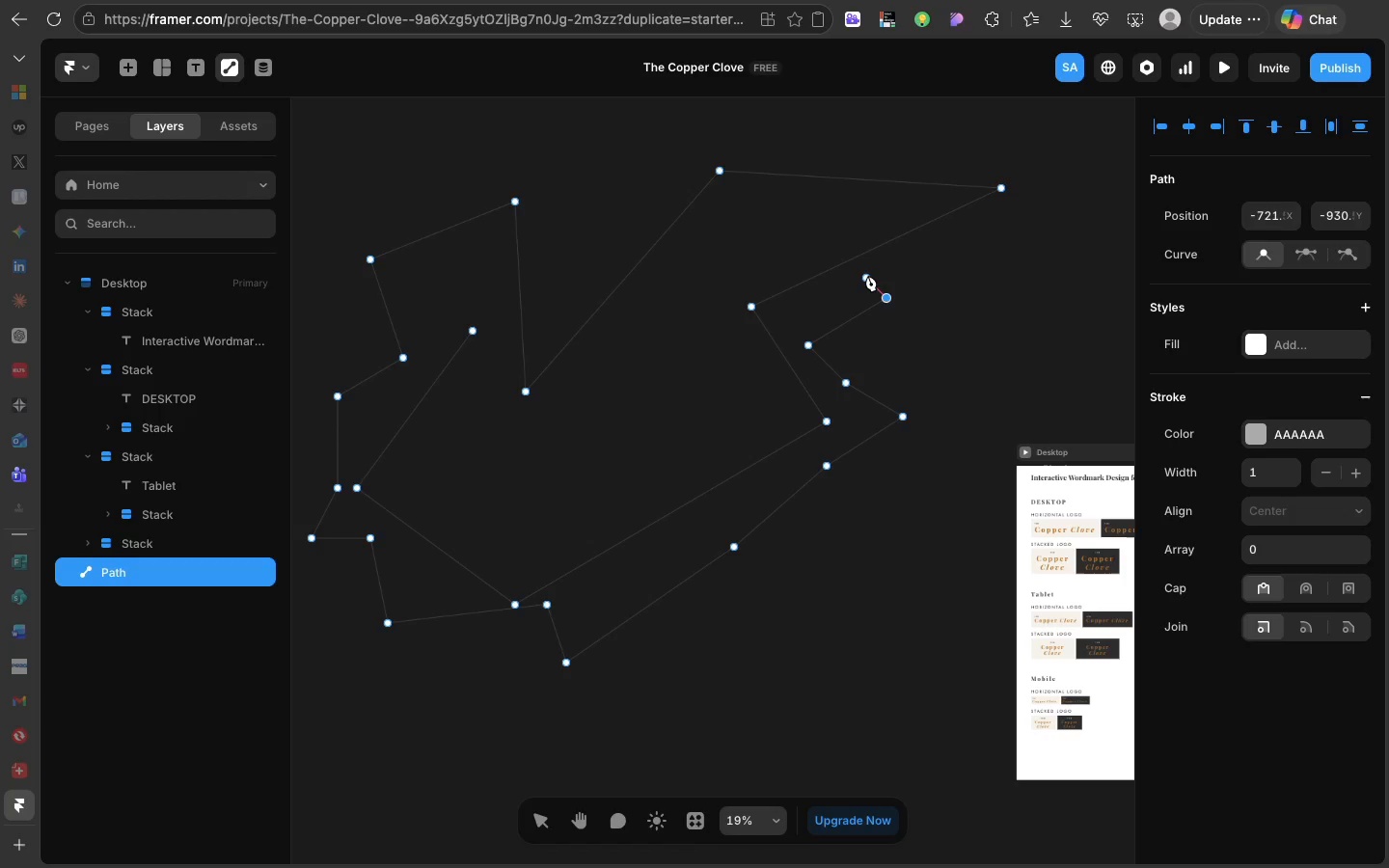 
left_click([868, 276])
 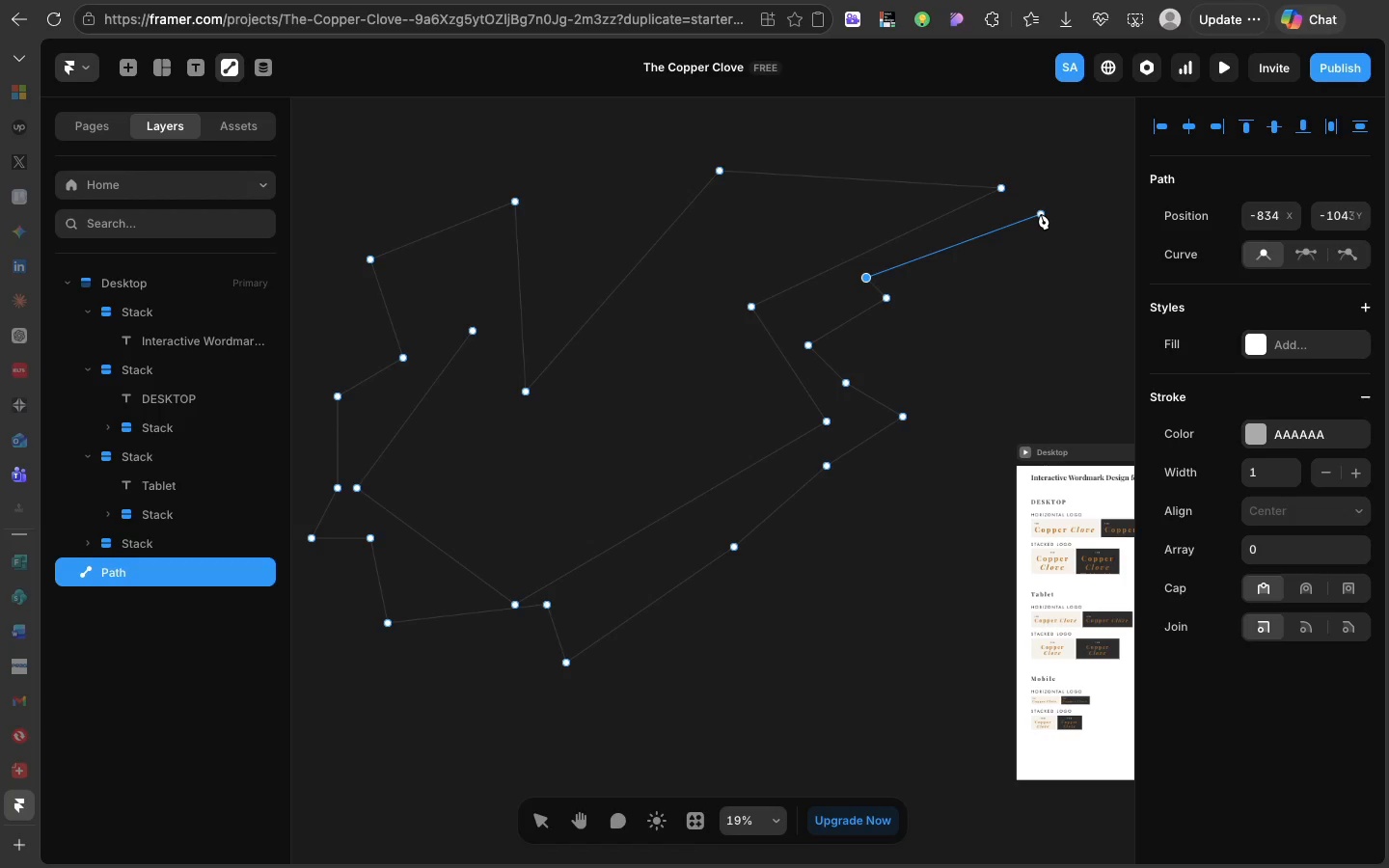 
left_click([1041, 214])
 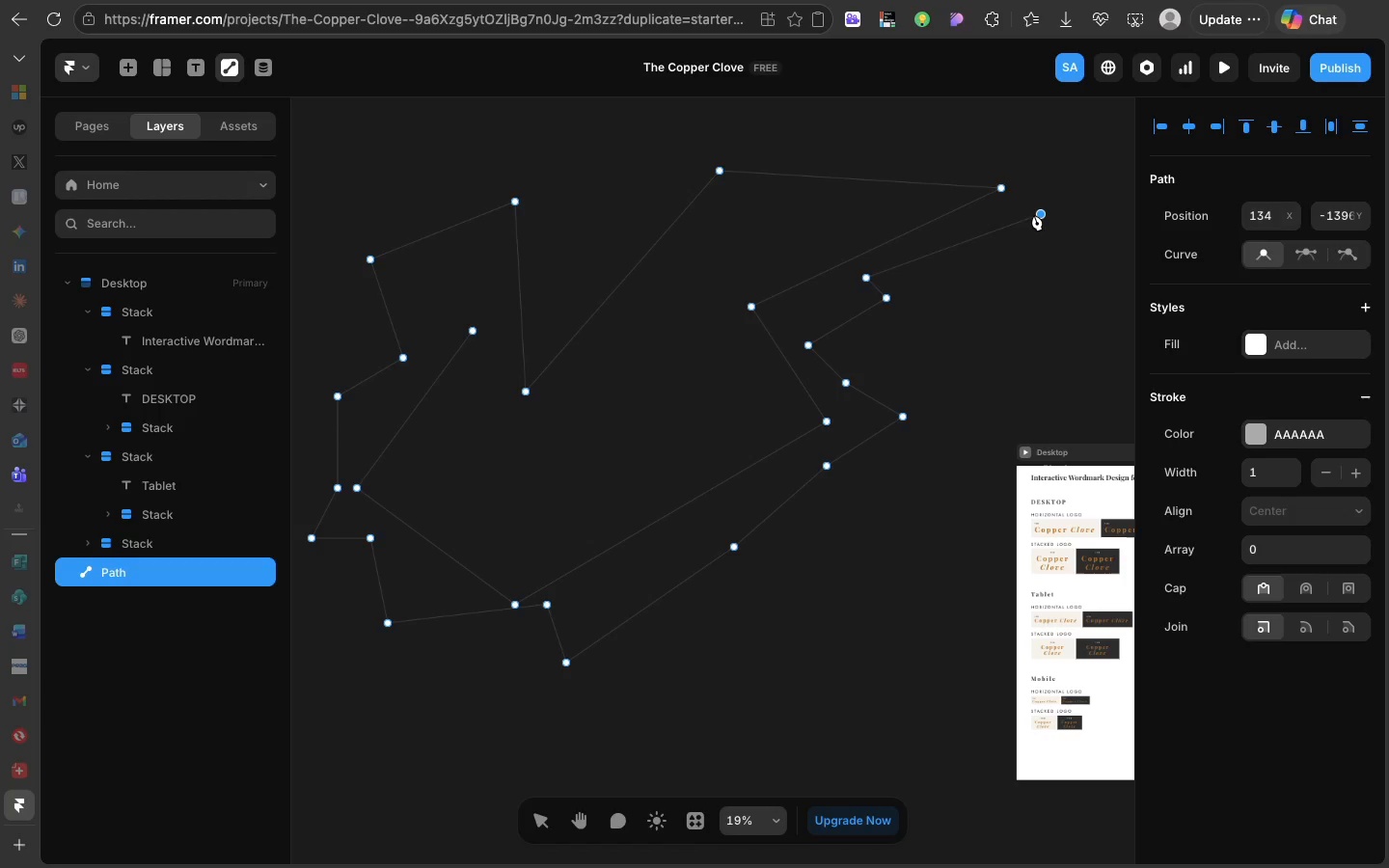 
left_click([1034, 215])
 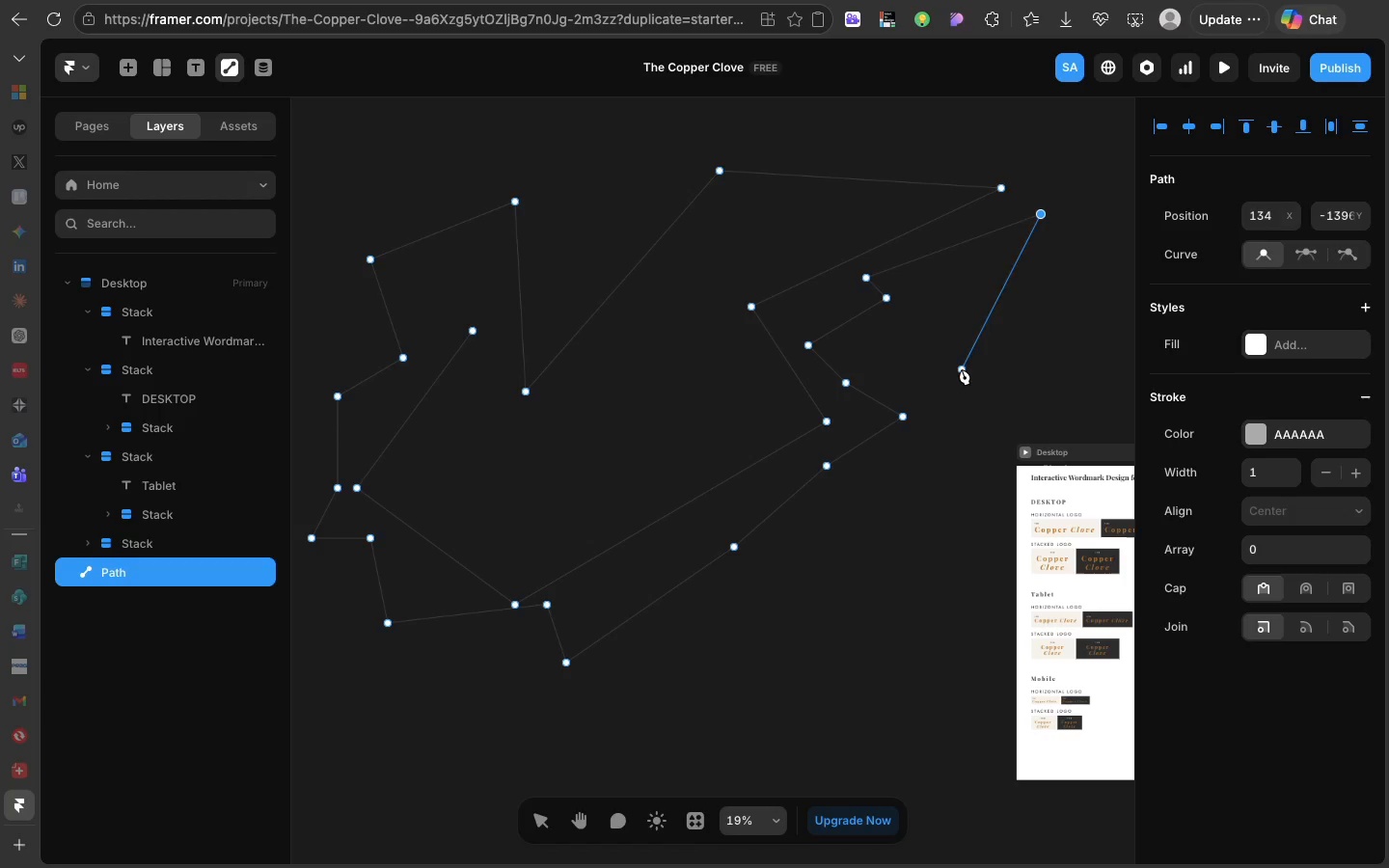 
left_click([962, 369])
 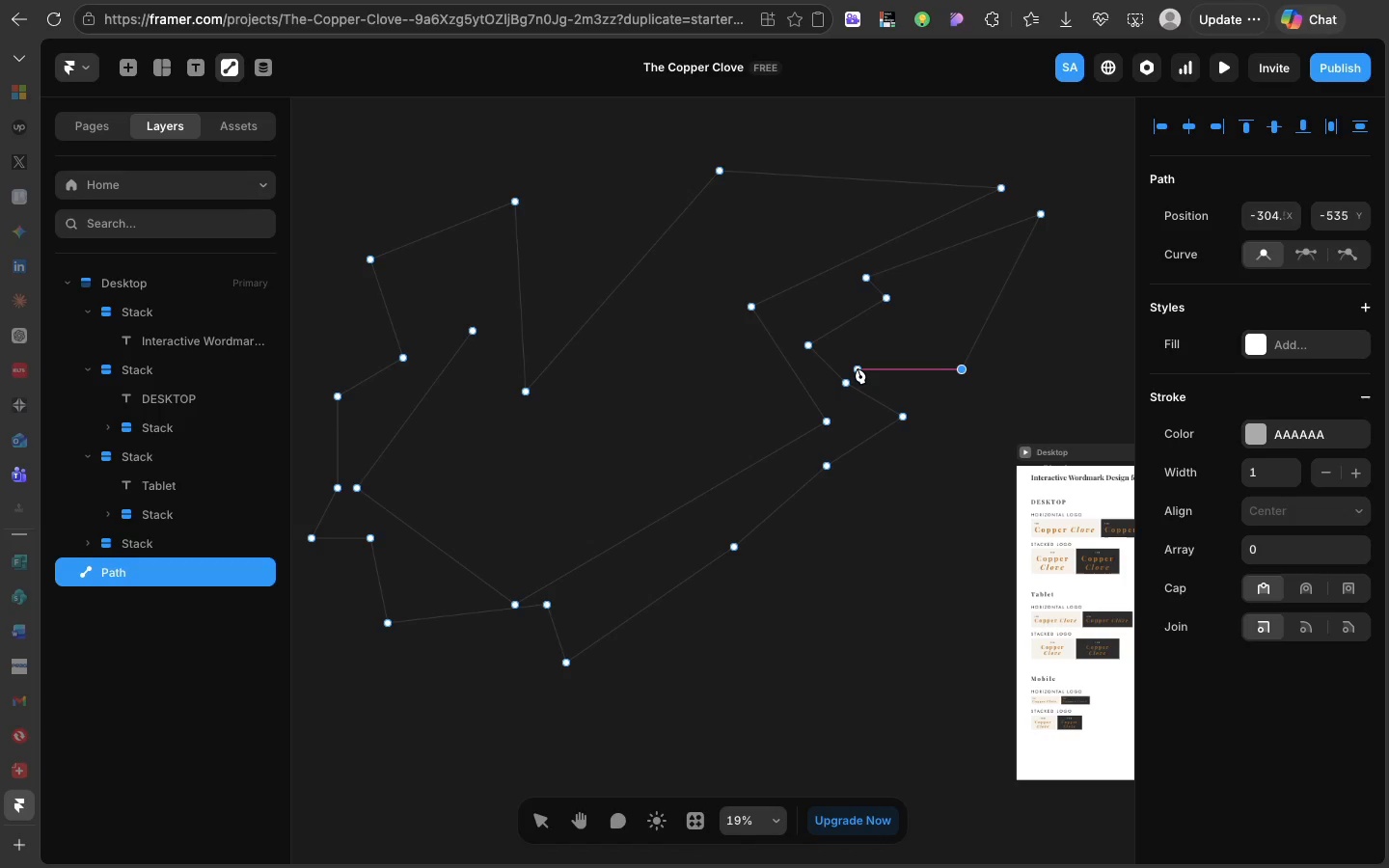 
left_click([858, 368])
 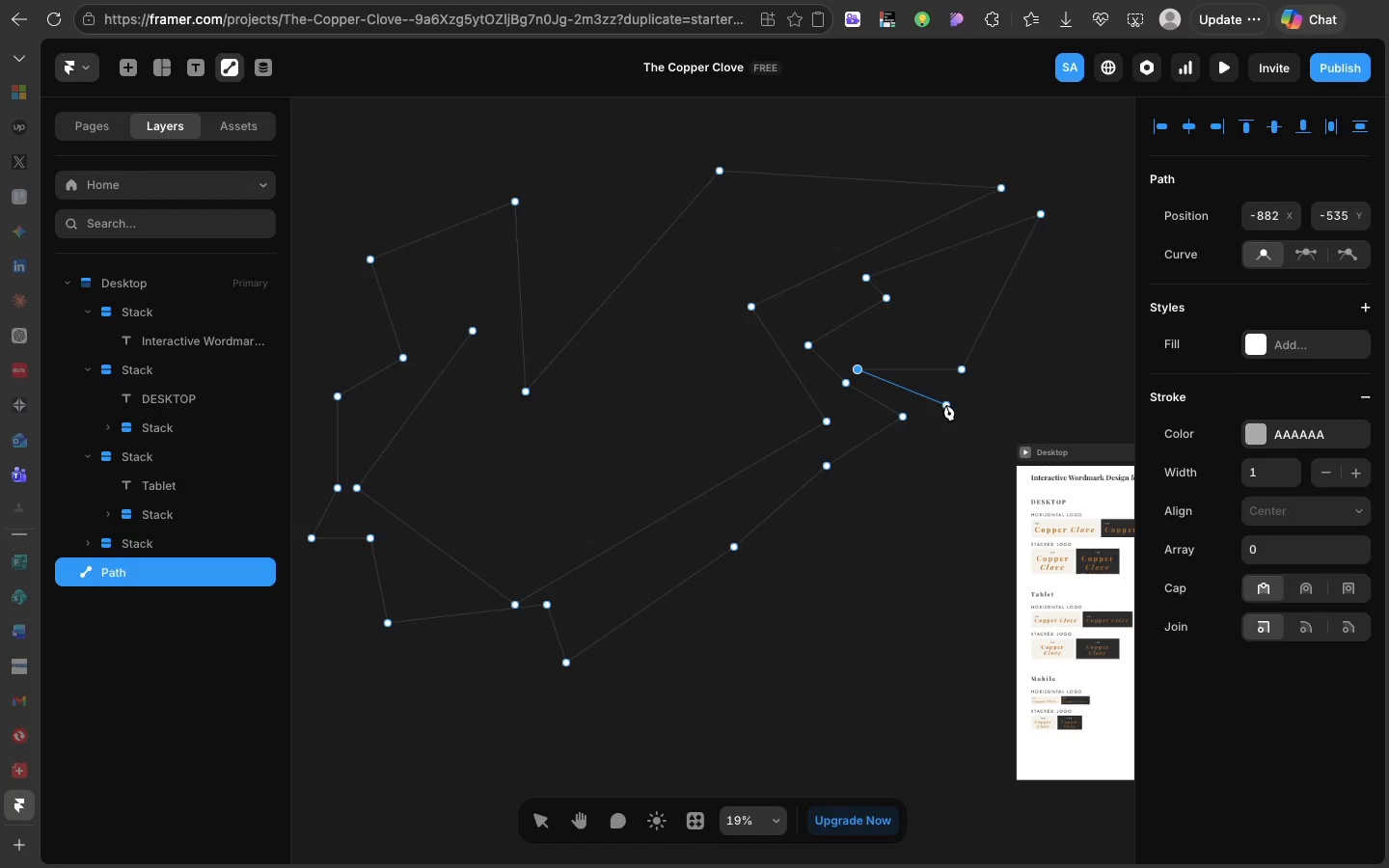 
left_click([946, 405])
 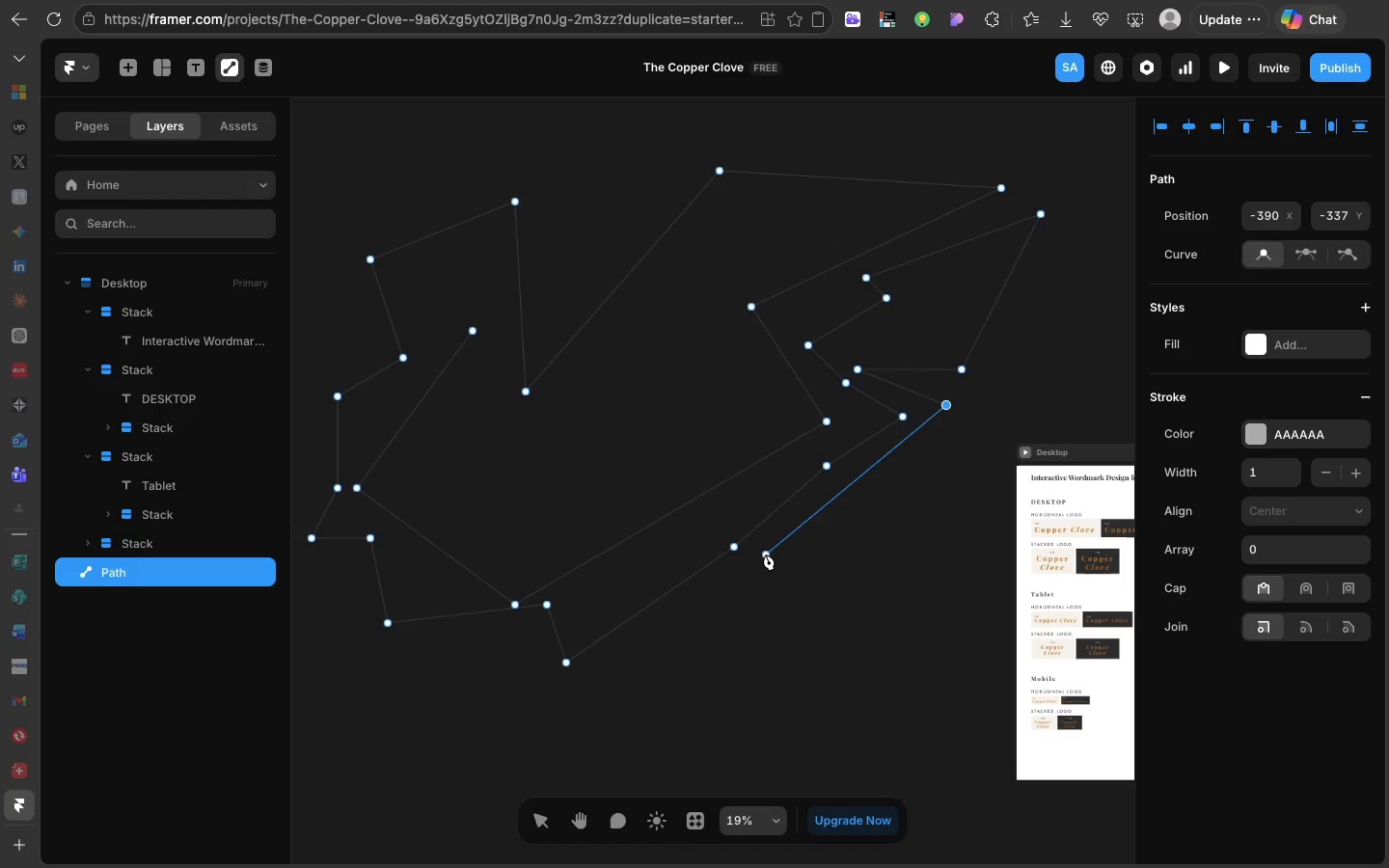 
left_click([766, 555])
 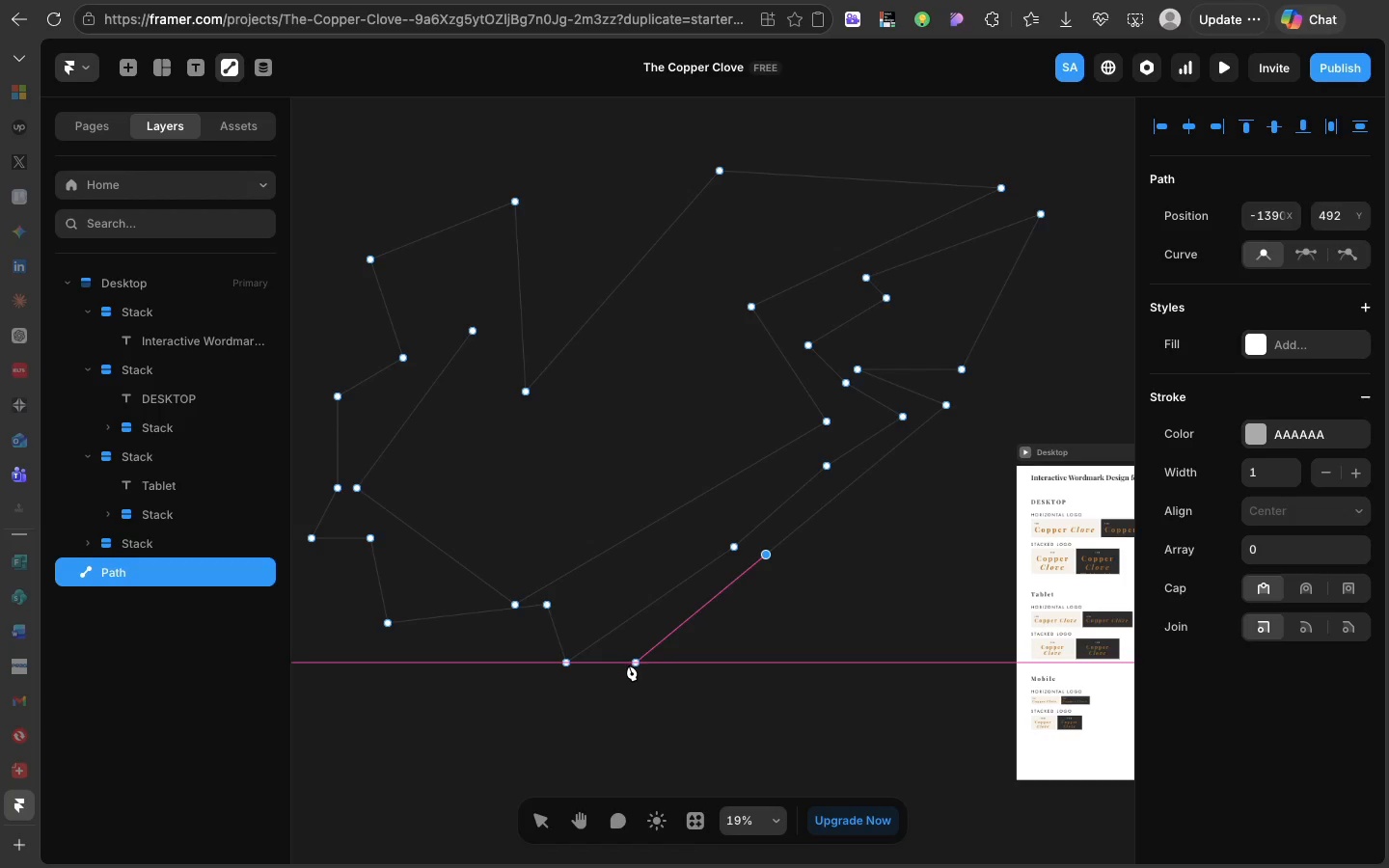 
left_click([629, 665])
 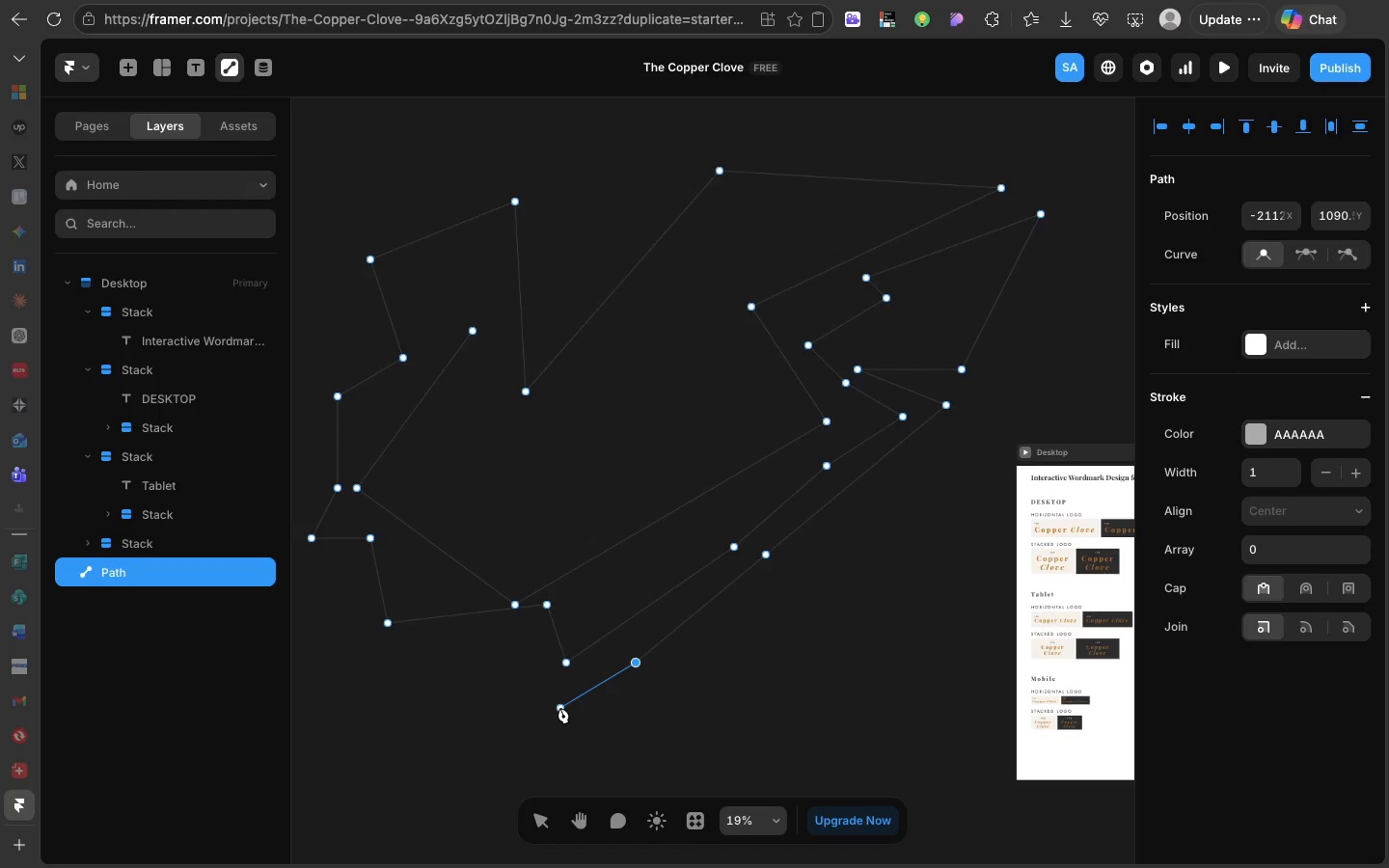 
left_click([560, 708])
 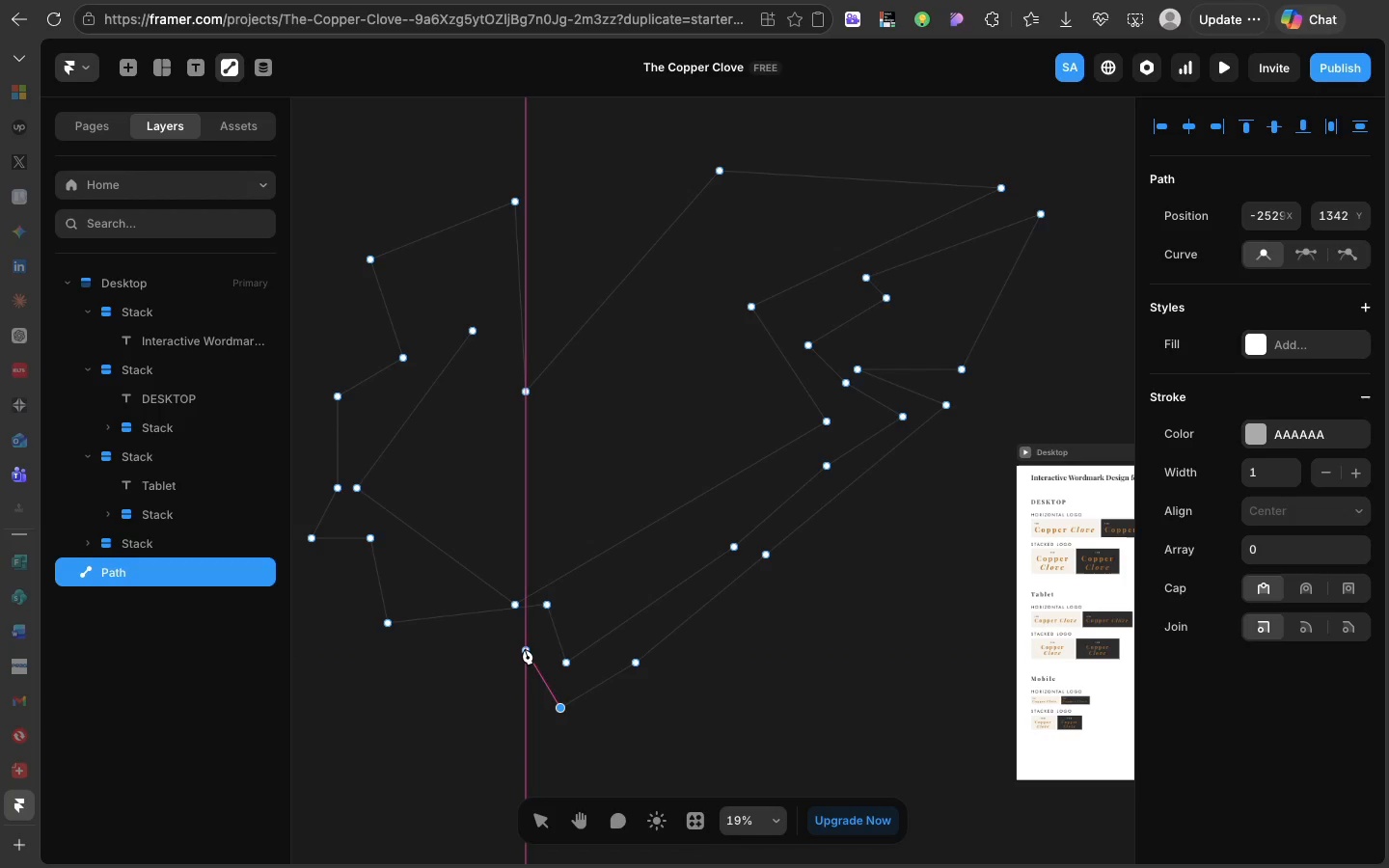 
left_click([525, 649])
 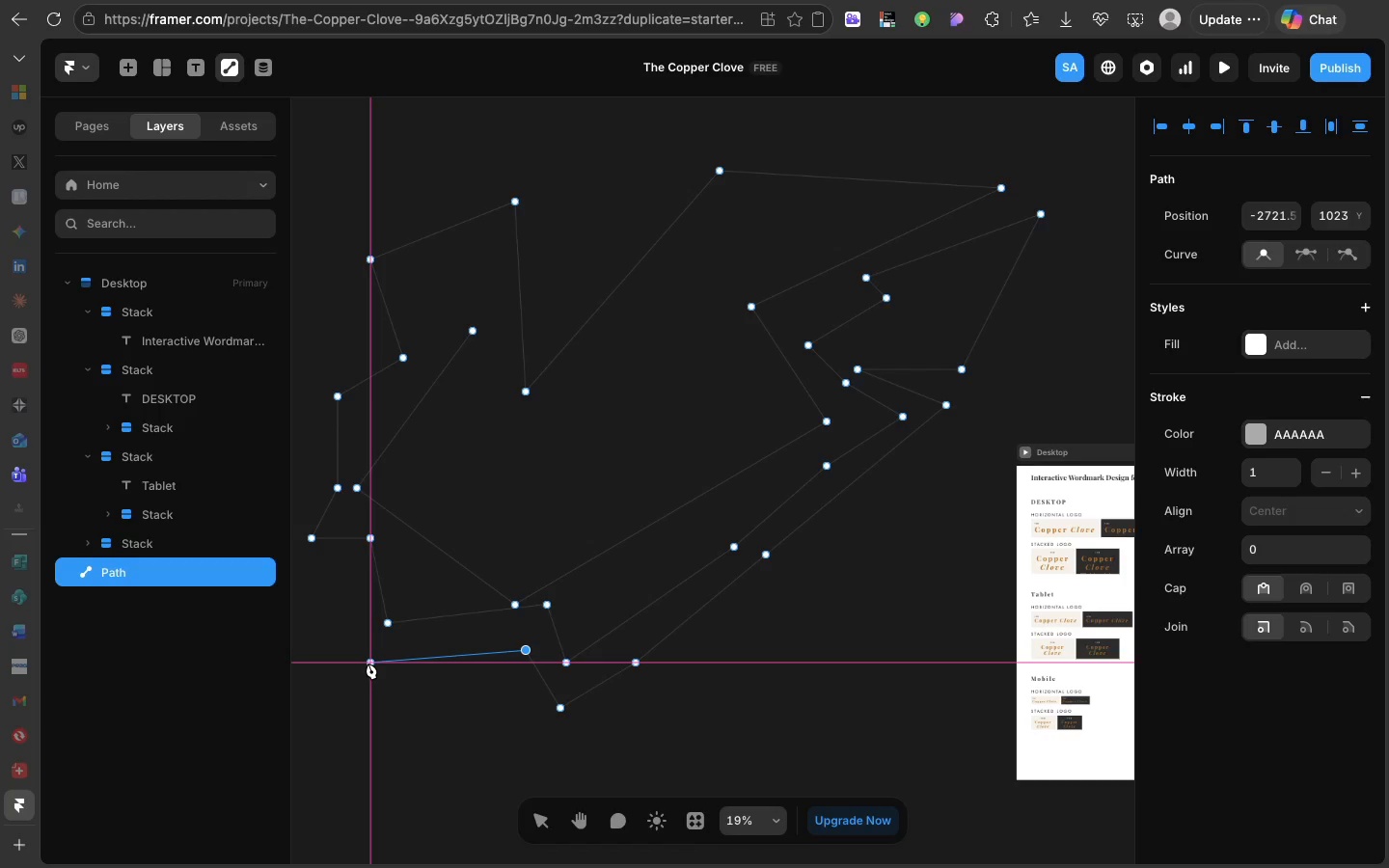 
left_click([368, 664])
 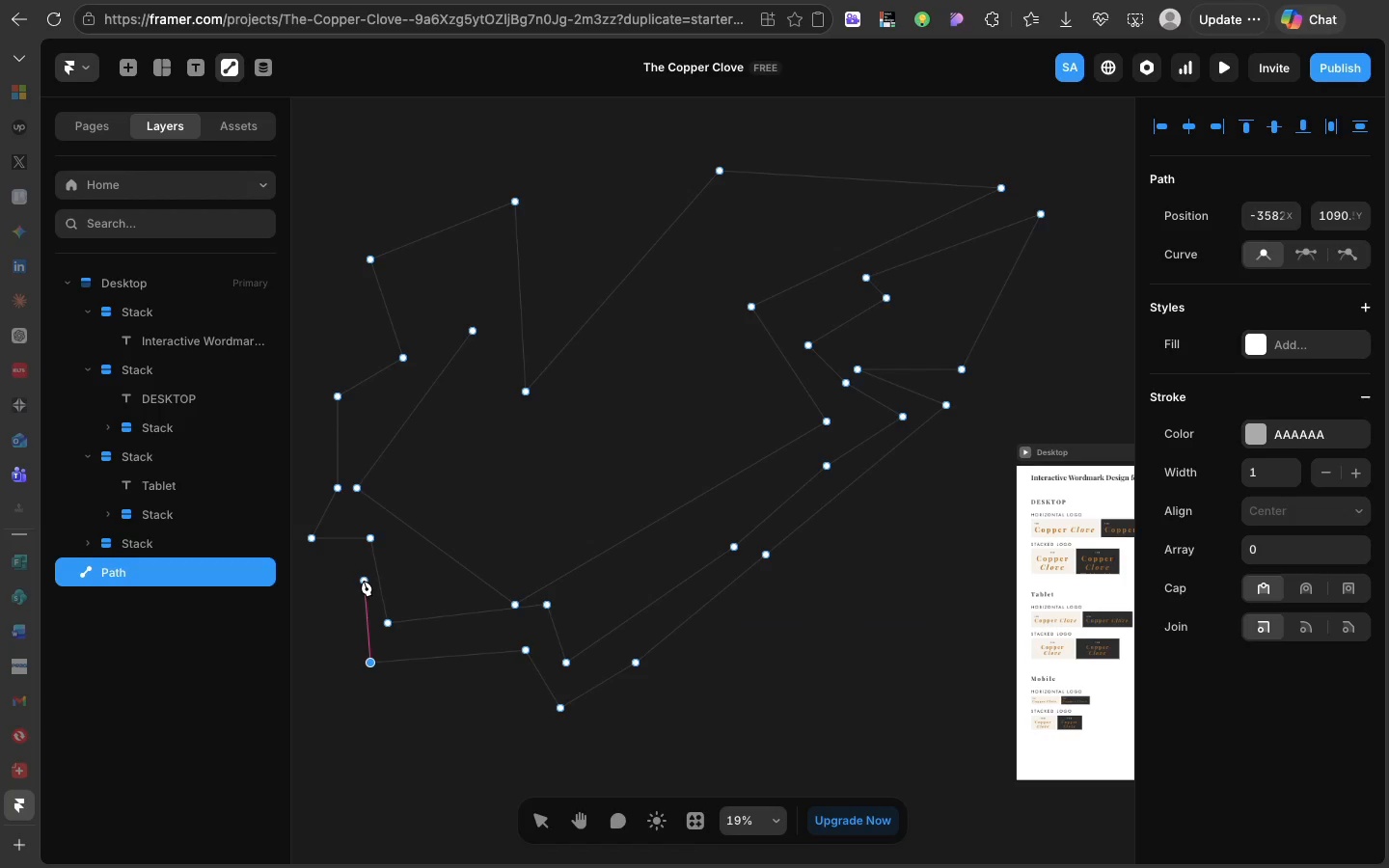 
left_click([364, 581])
 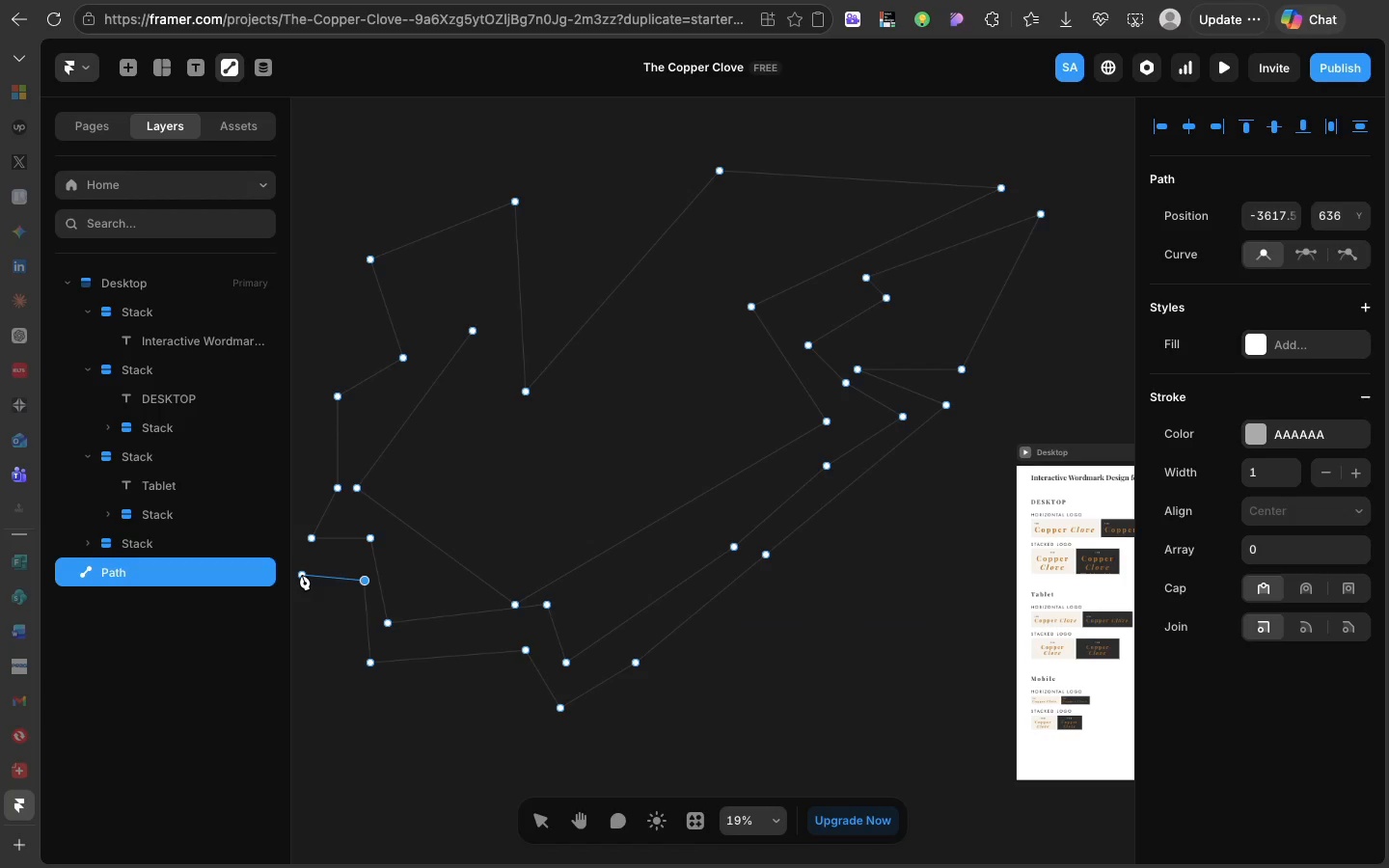 
left_click([302, 575])
 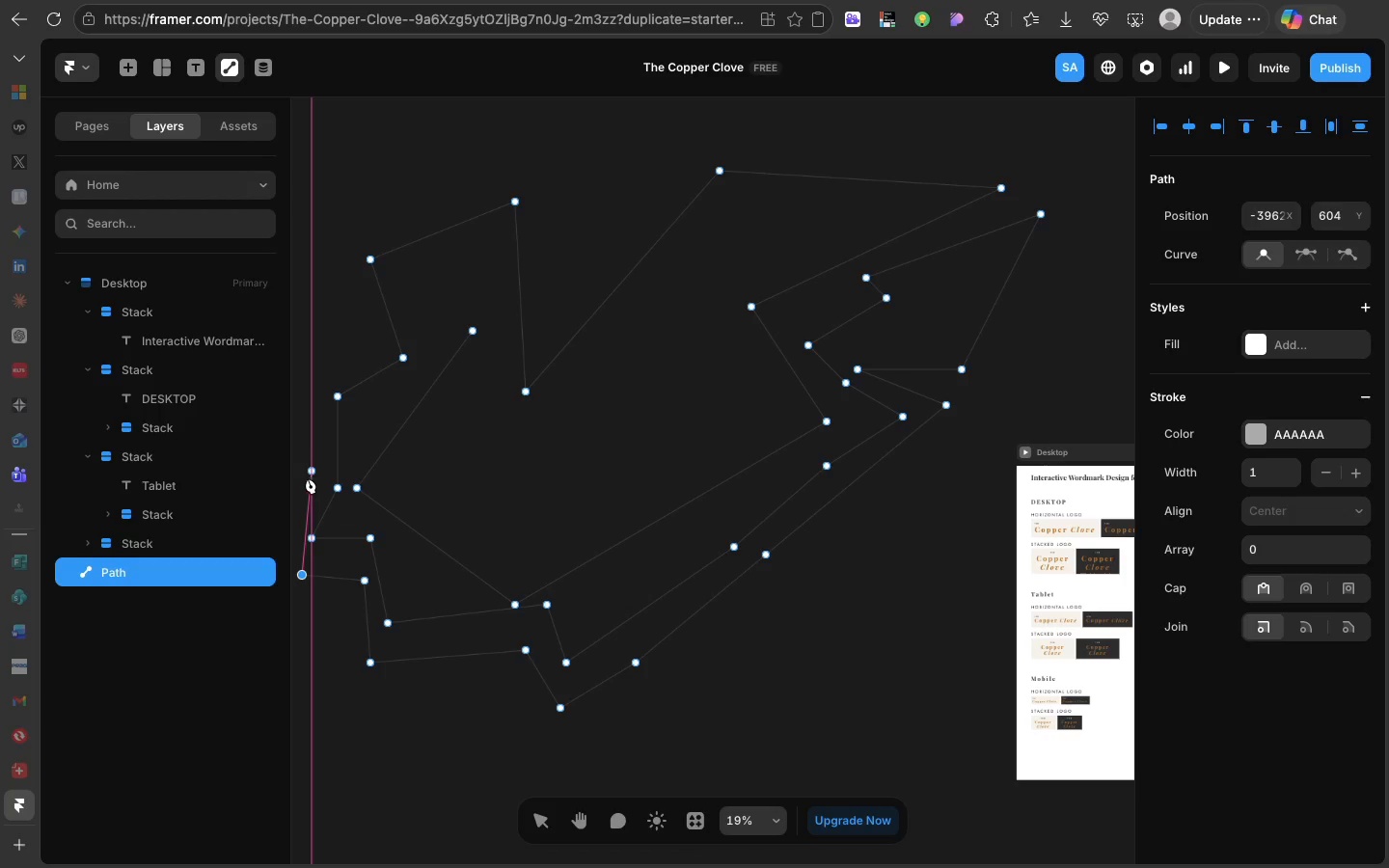 
left_click([297, 478])
 